 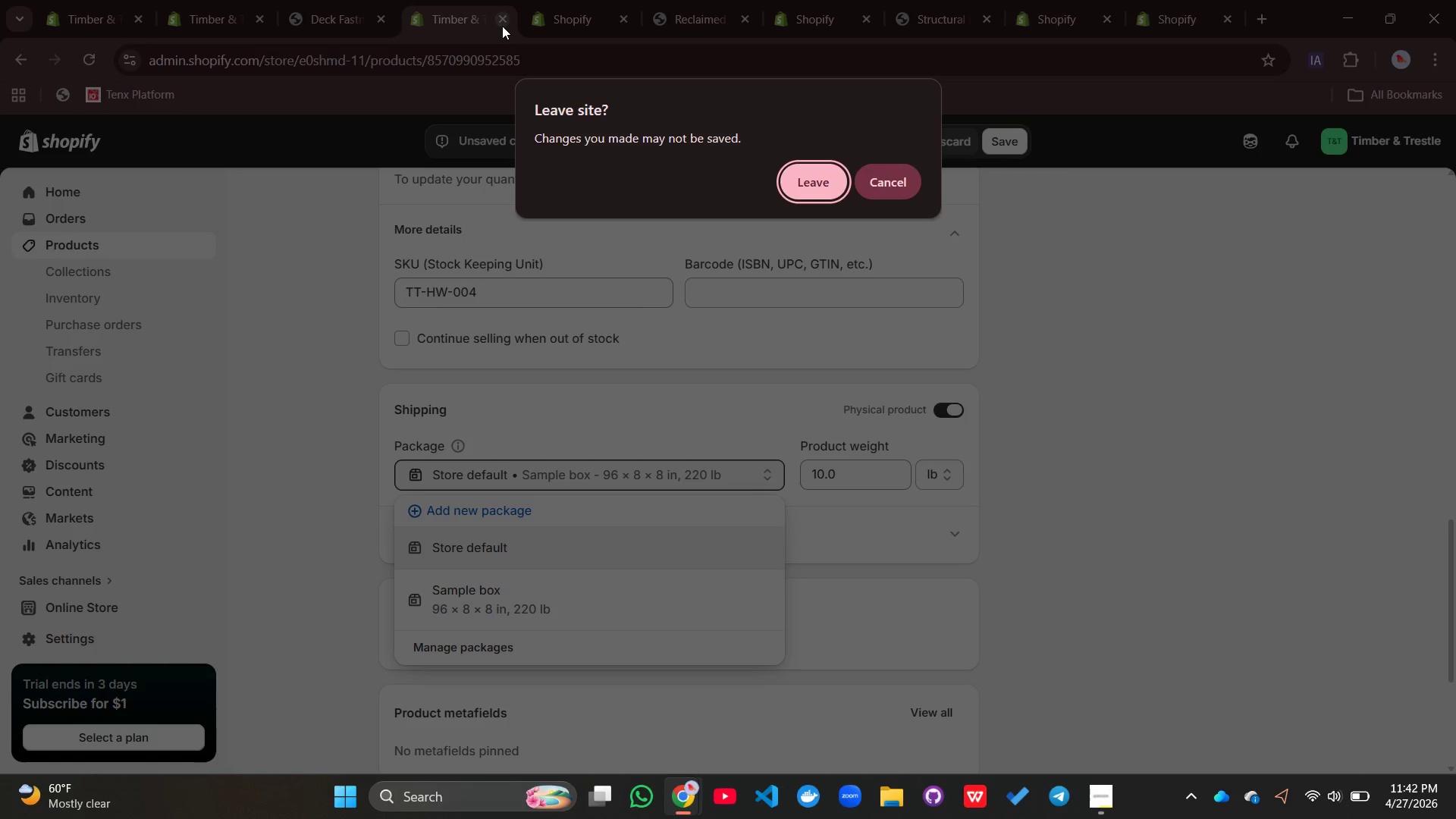 
left_click([897, 188])
 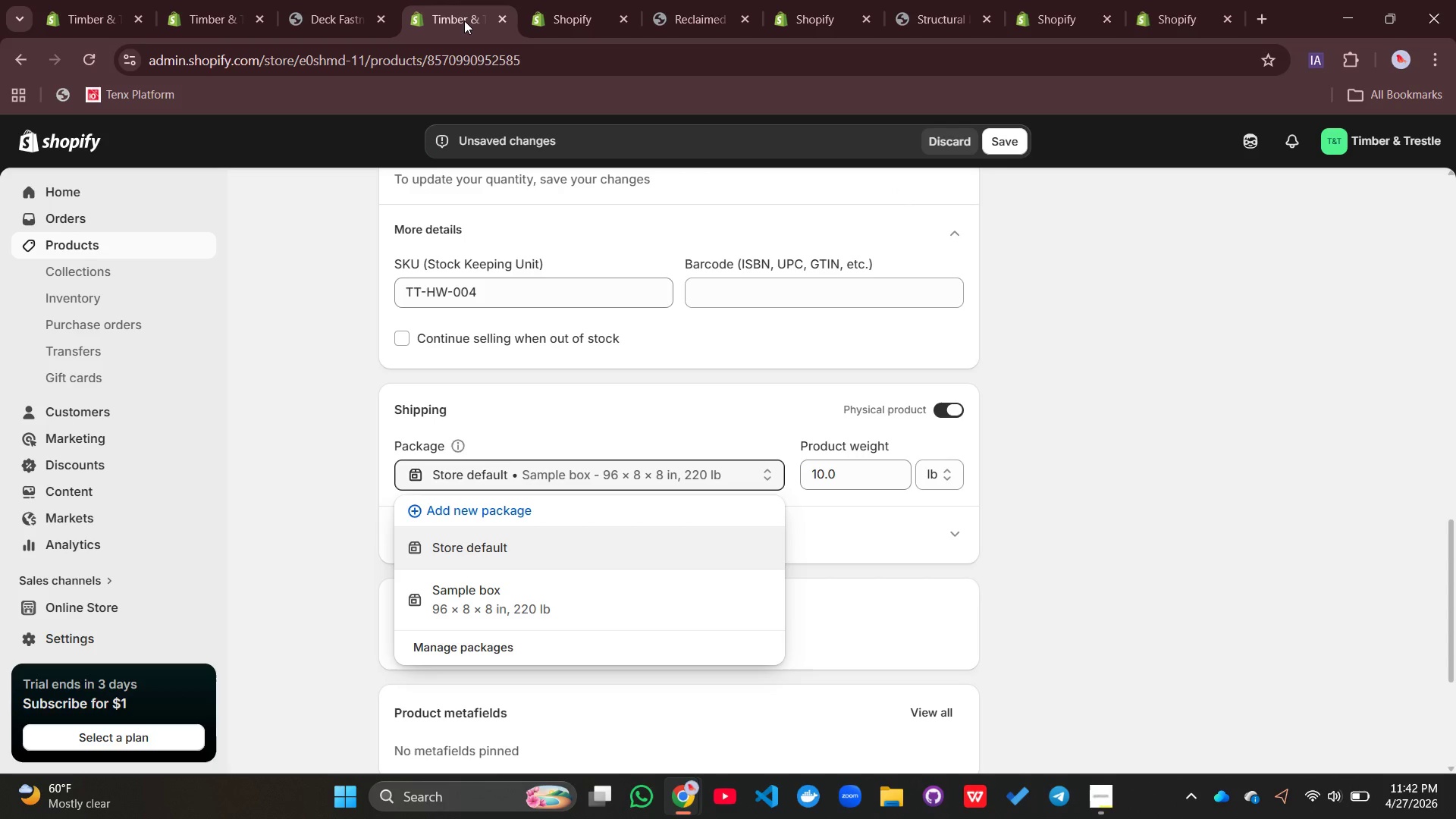 
left_click([464, 20])
 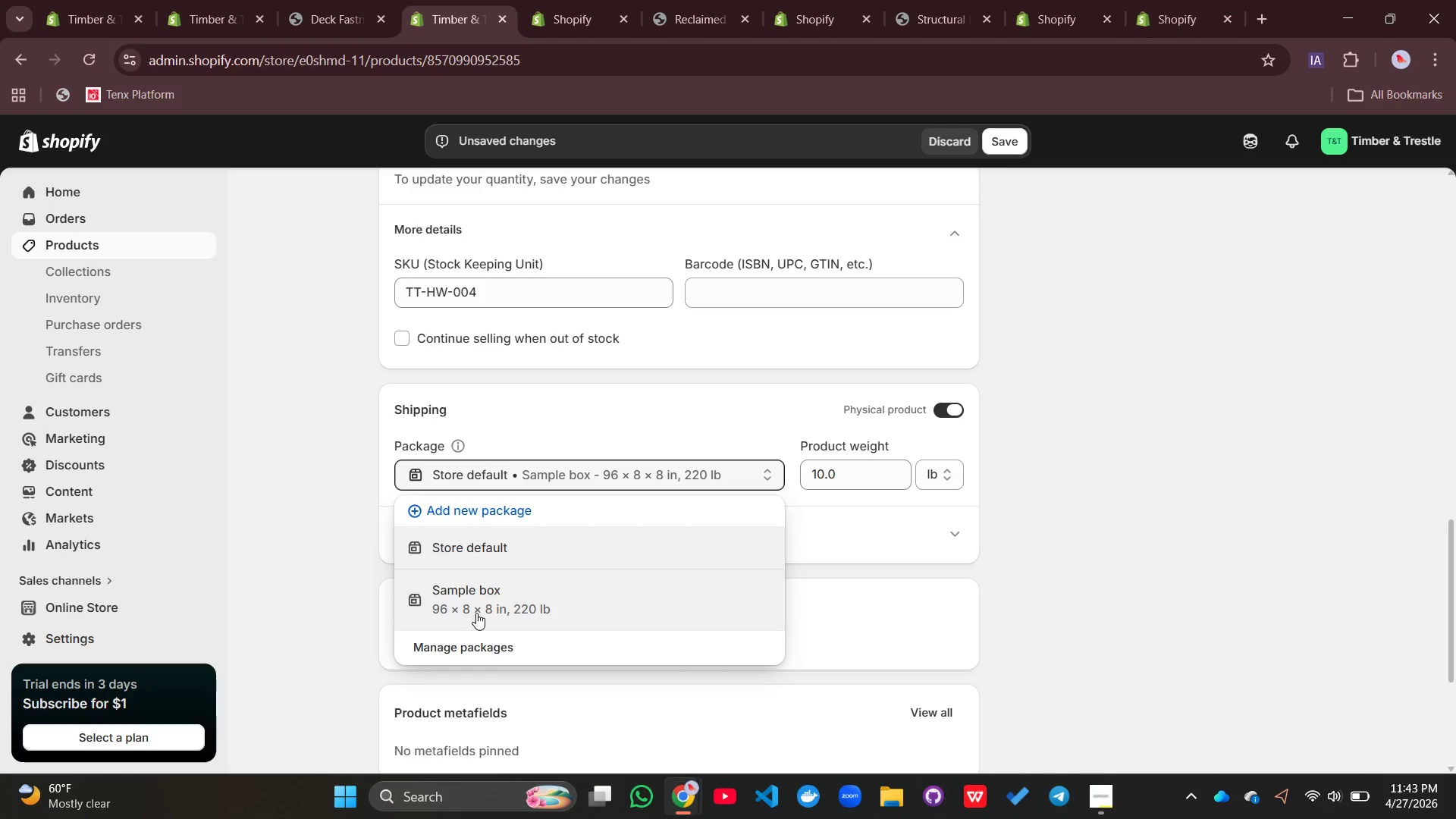 
left_click([447, 479])
 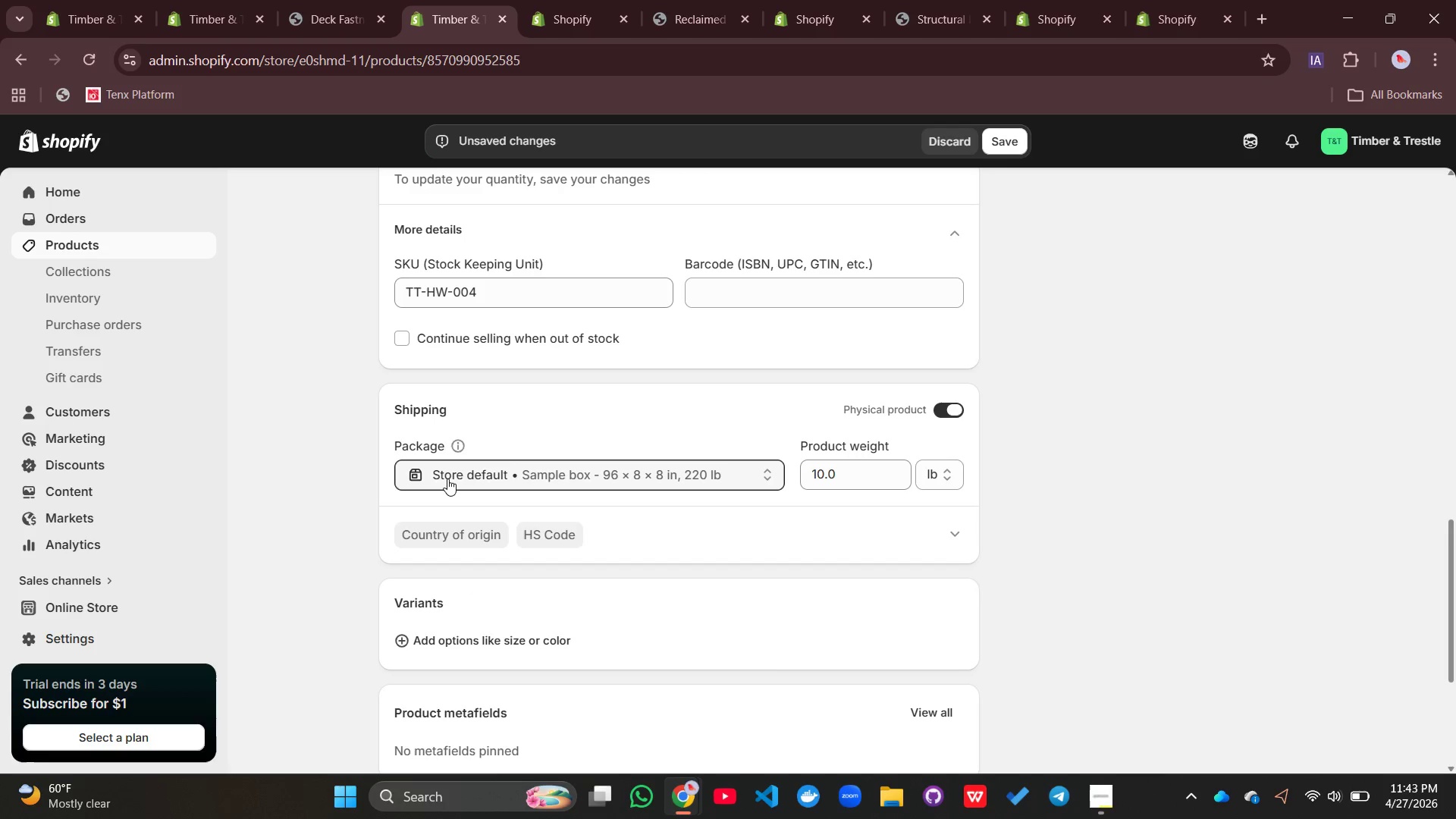 
left_click([447, 479])
 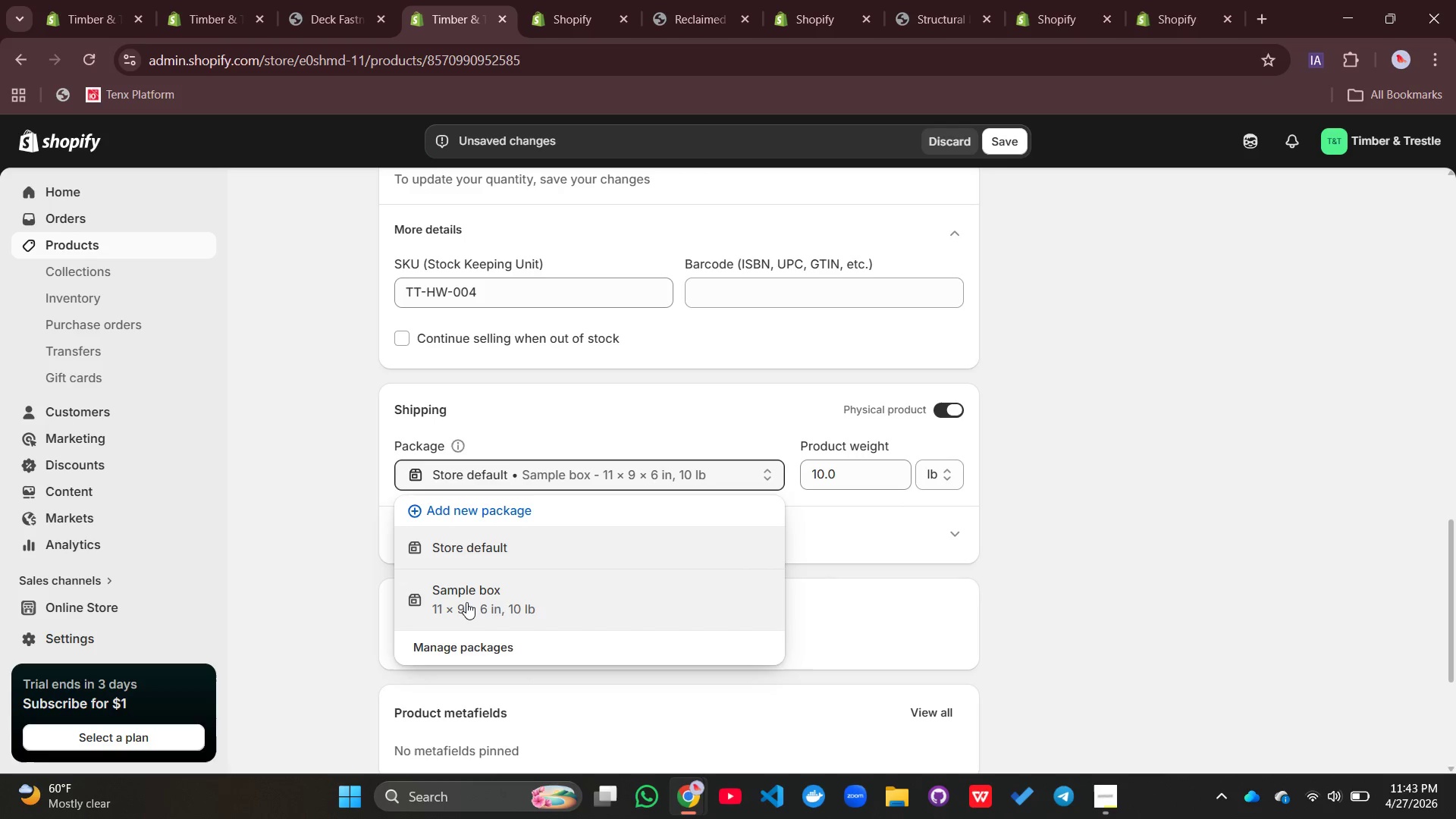 
left_click([466, 602])
 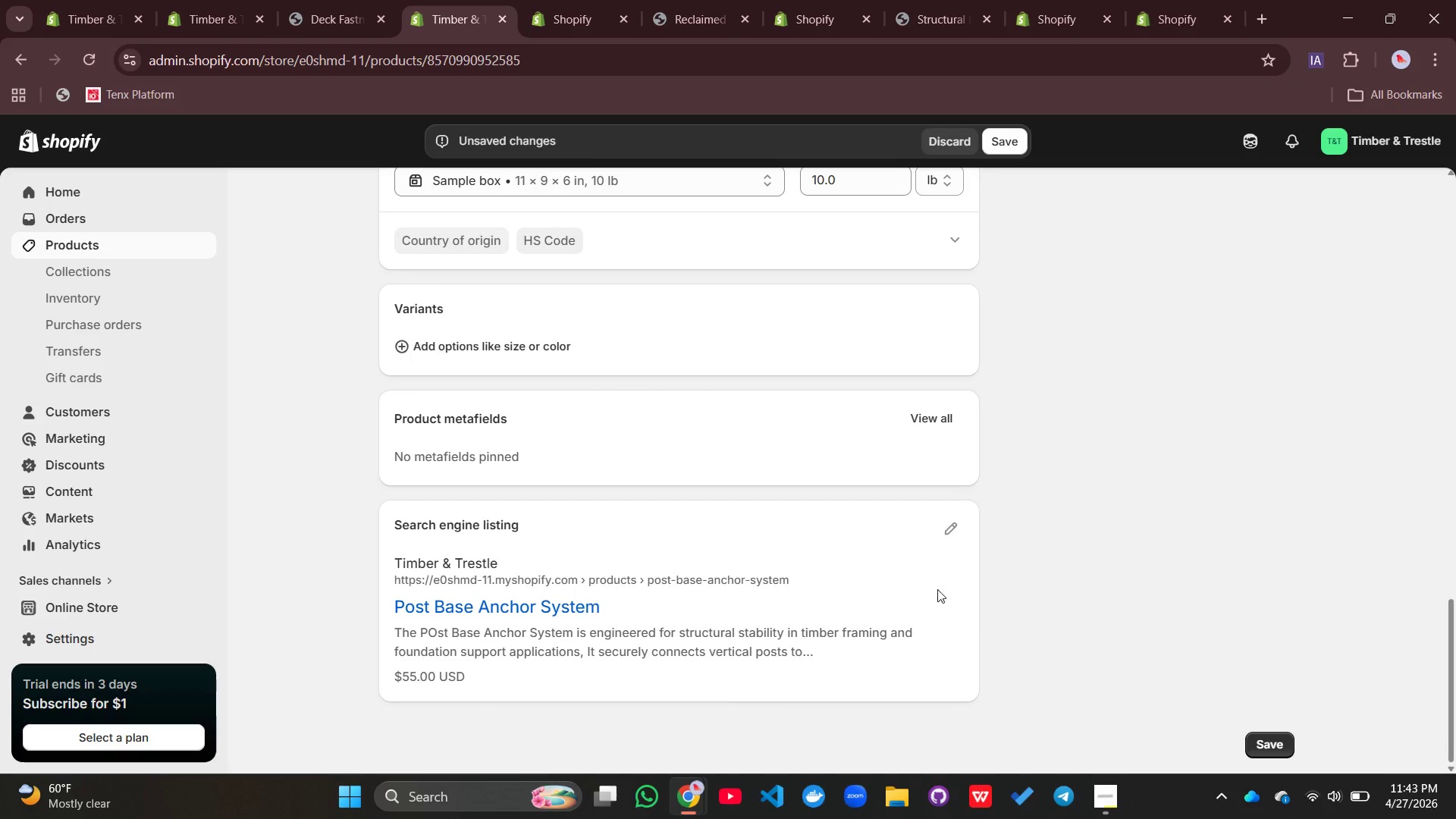 
wait(5.42)
 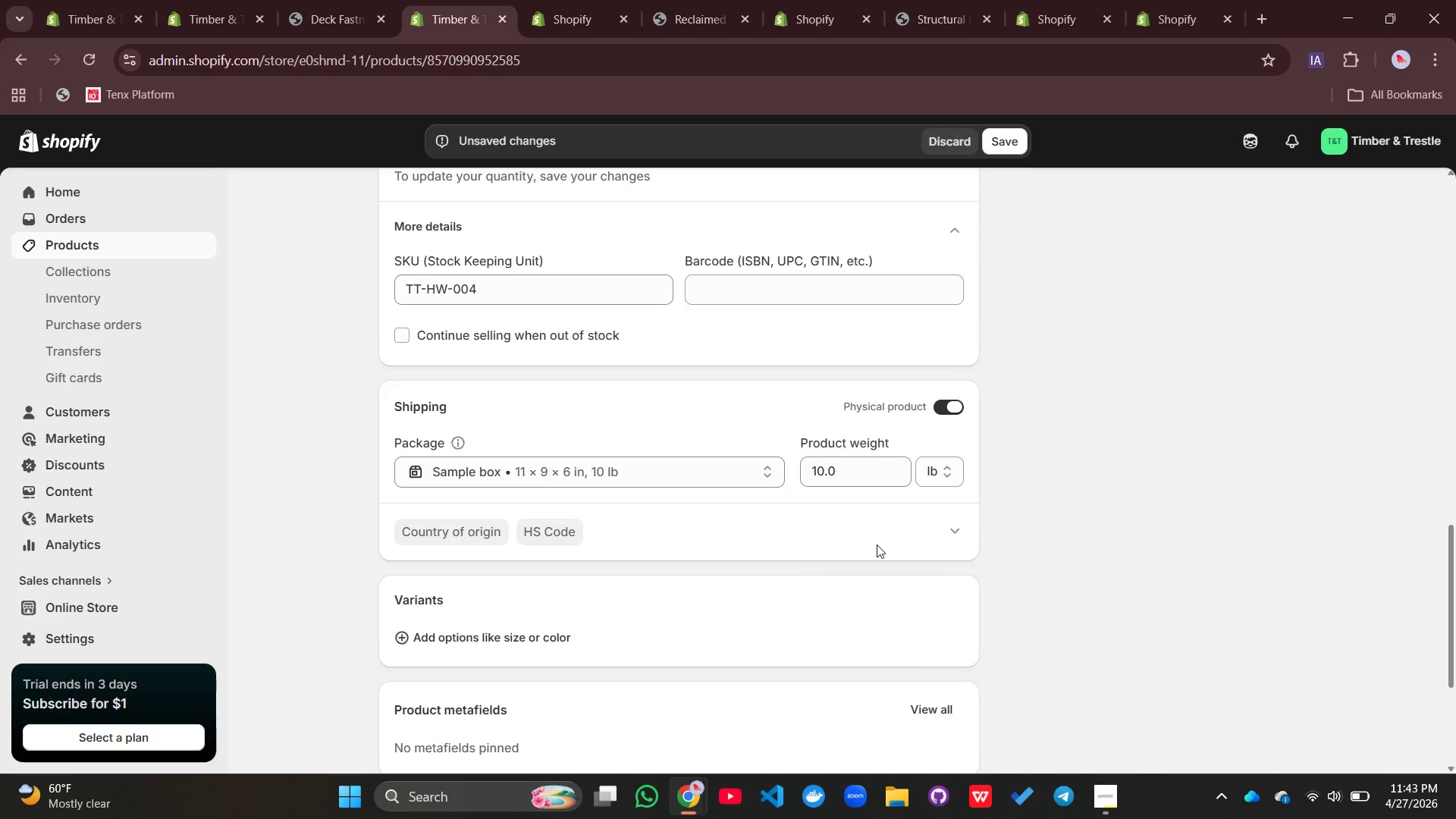 
double_click([934, 517])
 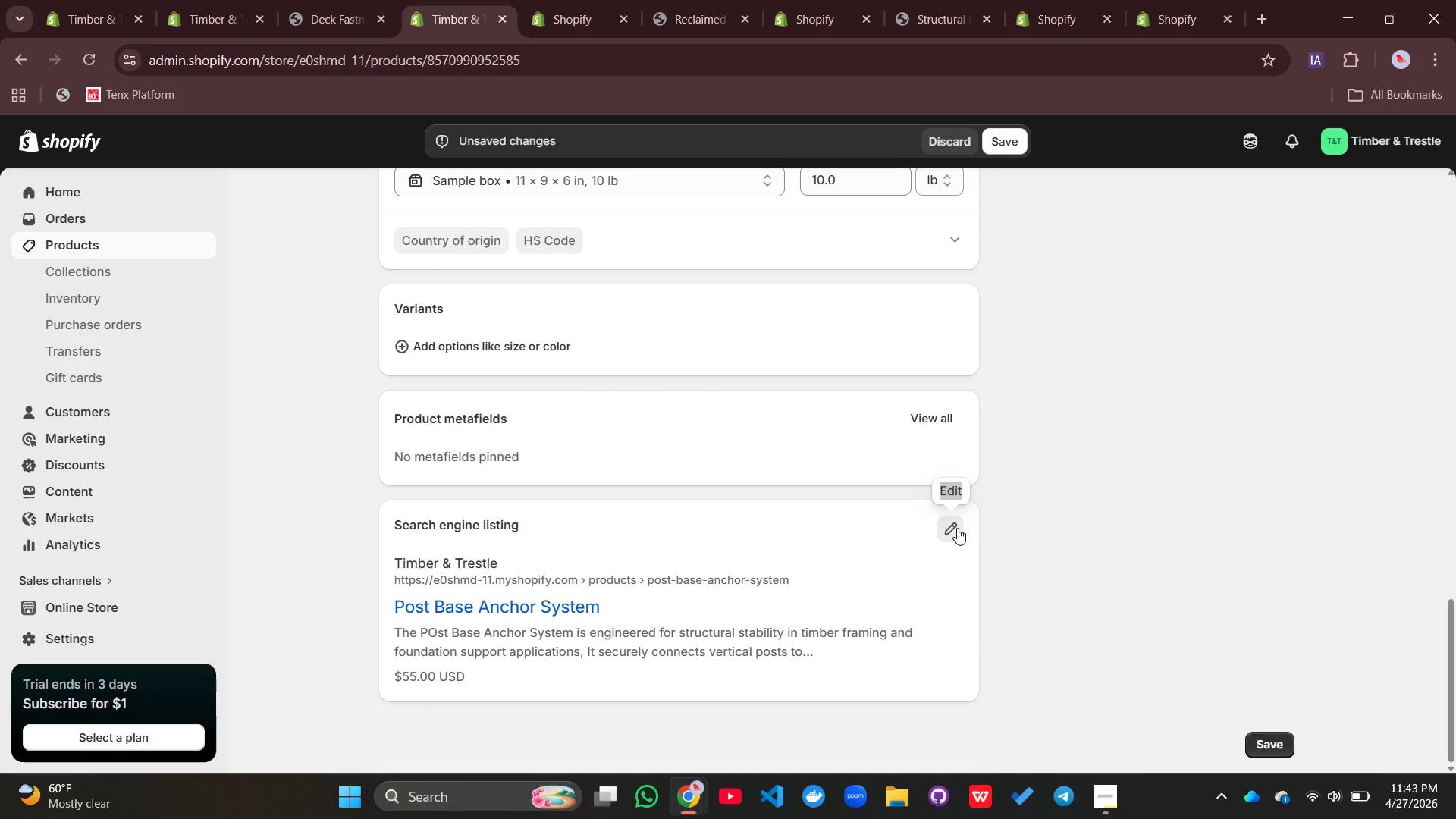 
left_click([957, 528])
 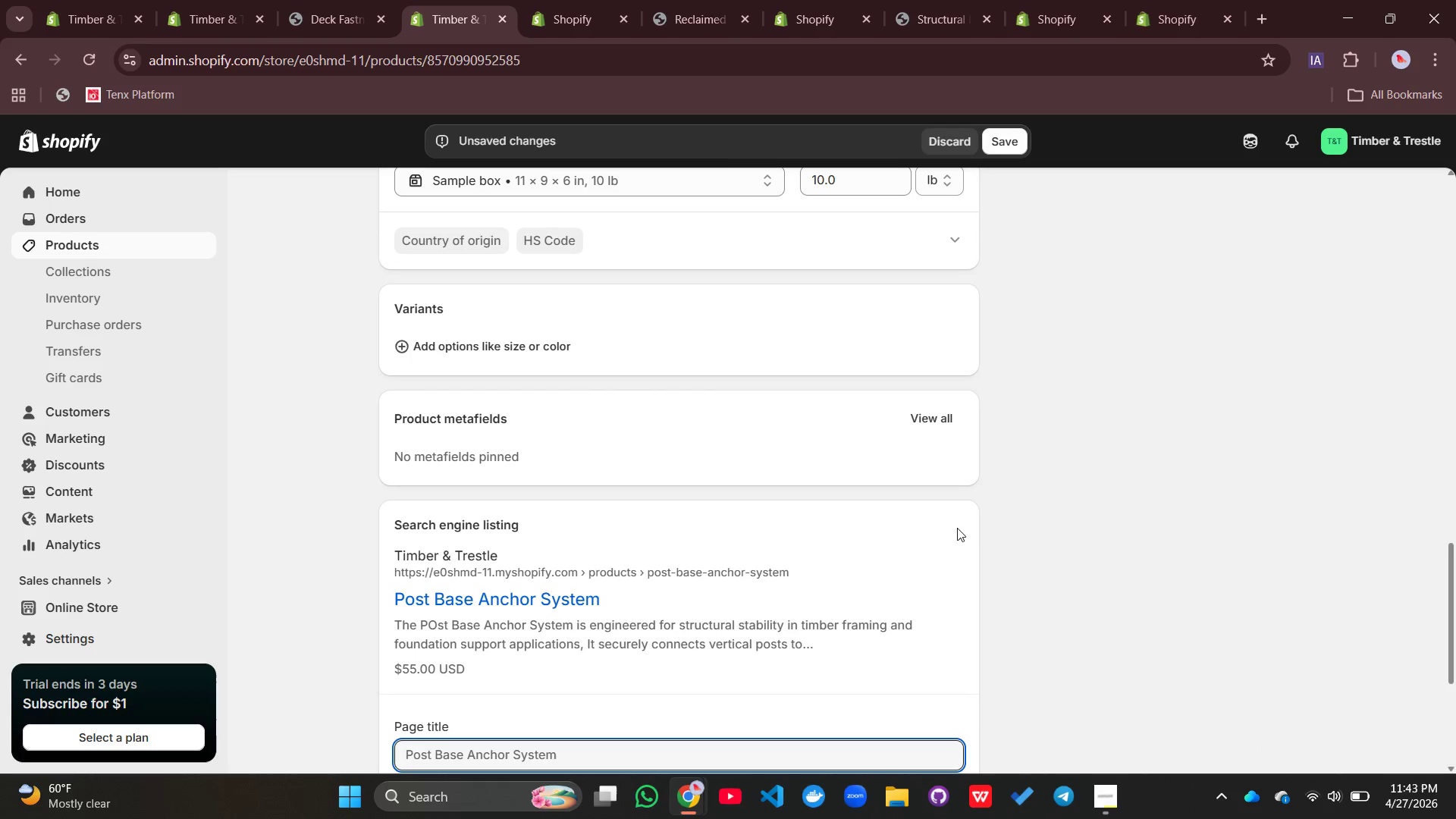 
left_click_drag(start_coordinate=[961, 528], to_coordinate=[965, 528])
 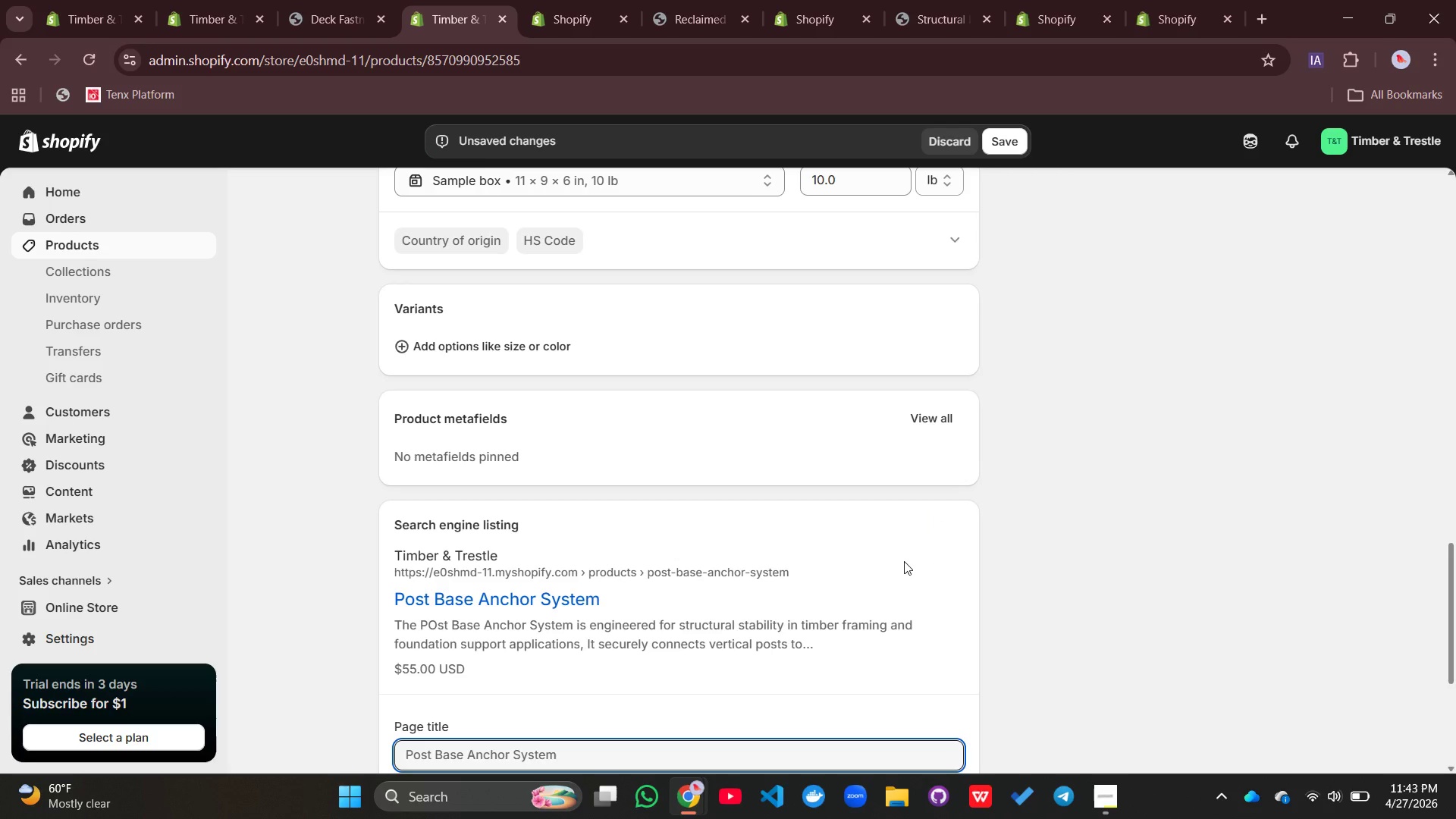 
wait(14.0)
 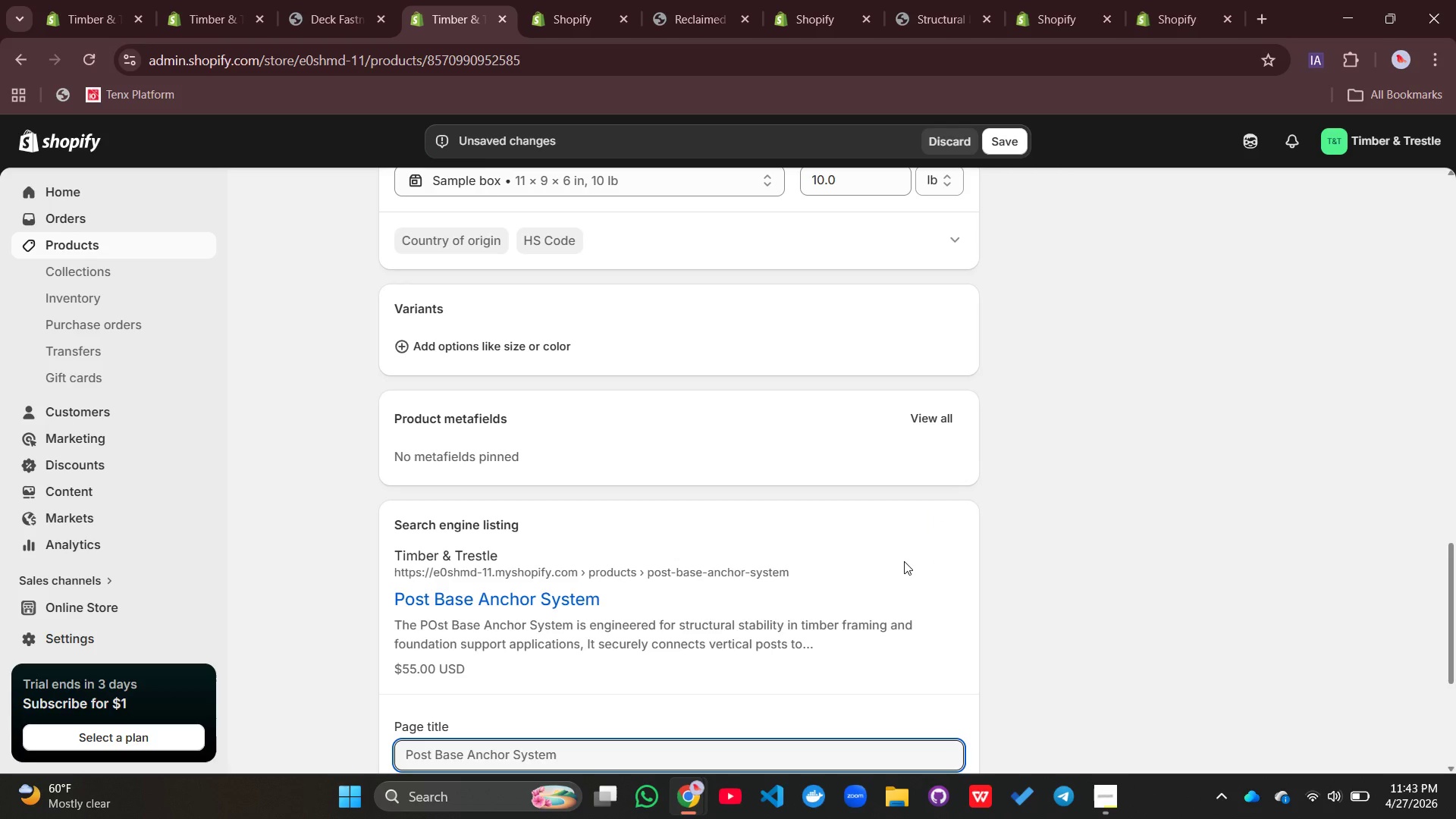 
left_click([569, 627])
 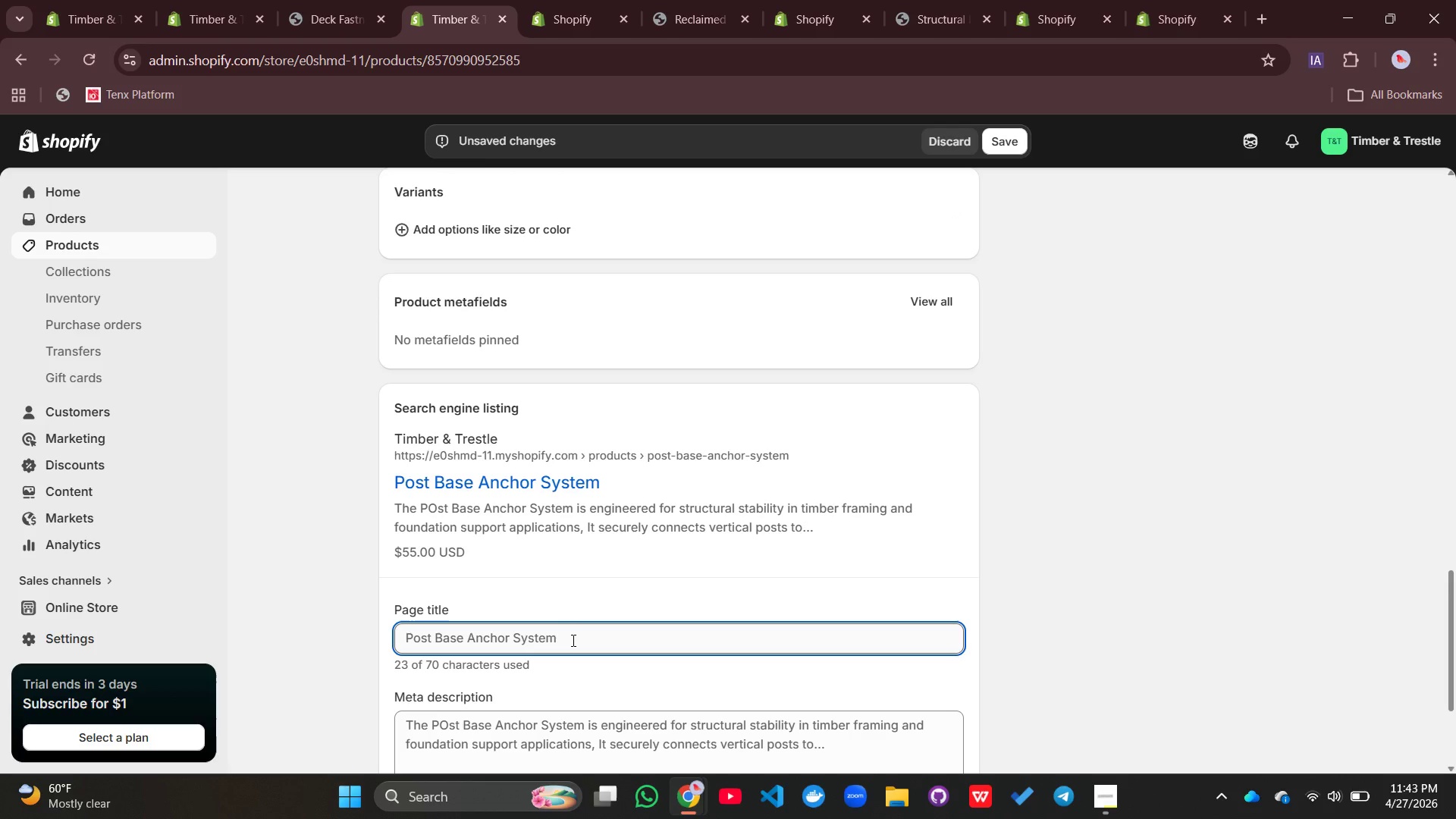 
left_click([572, 640])
 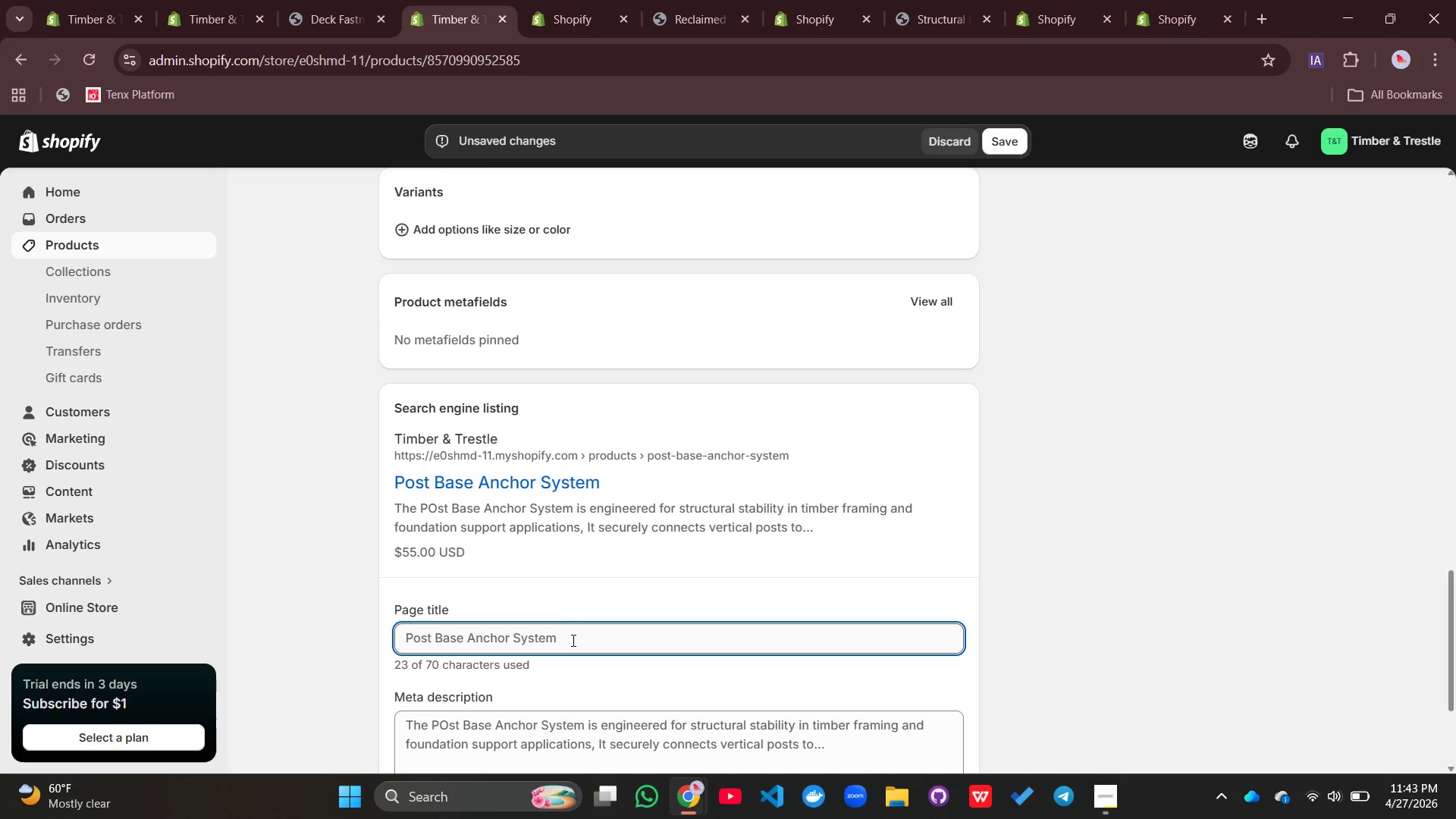 
left_click([572, 640])
 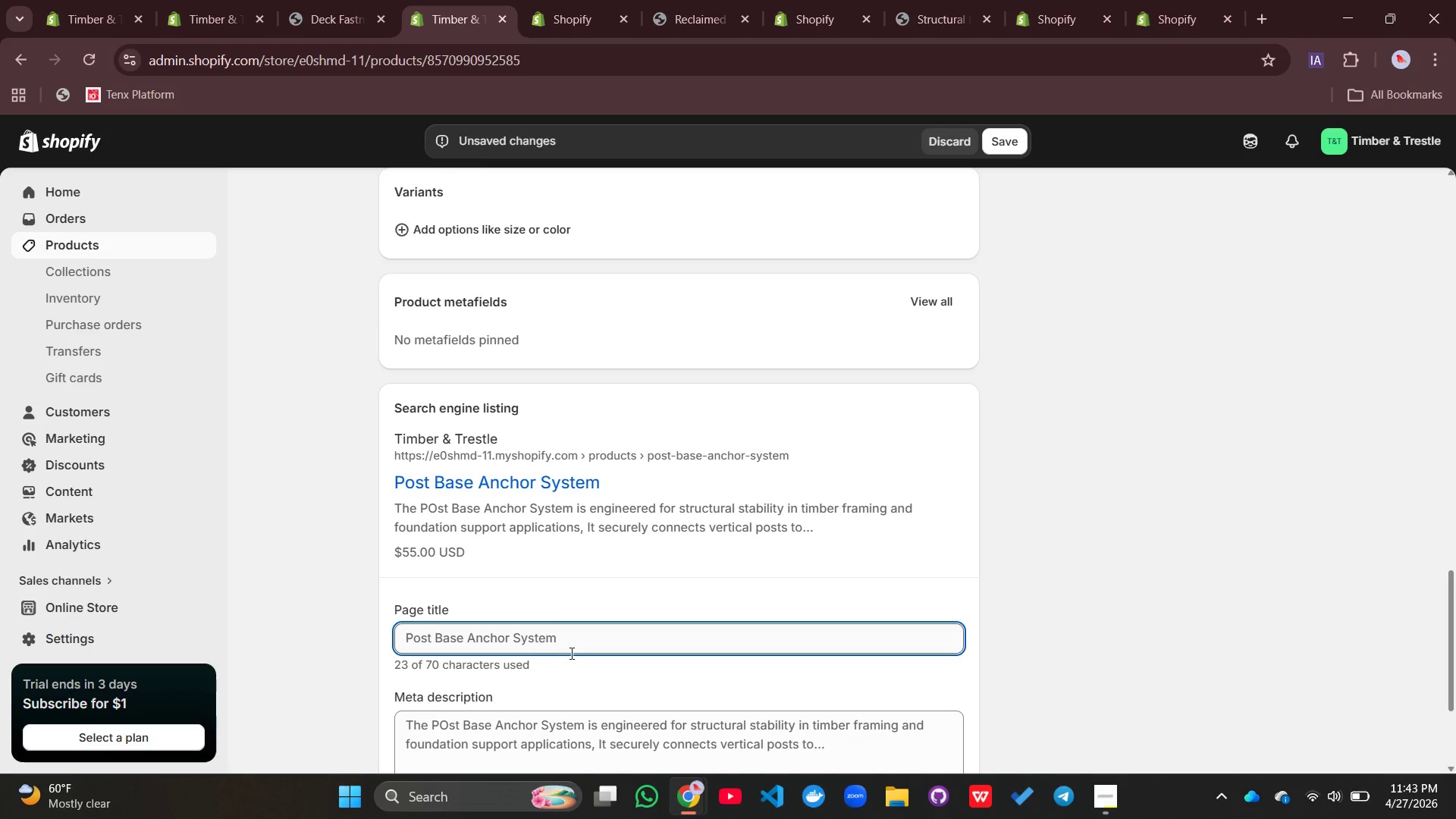 
left_click([570, 653])
 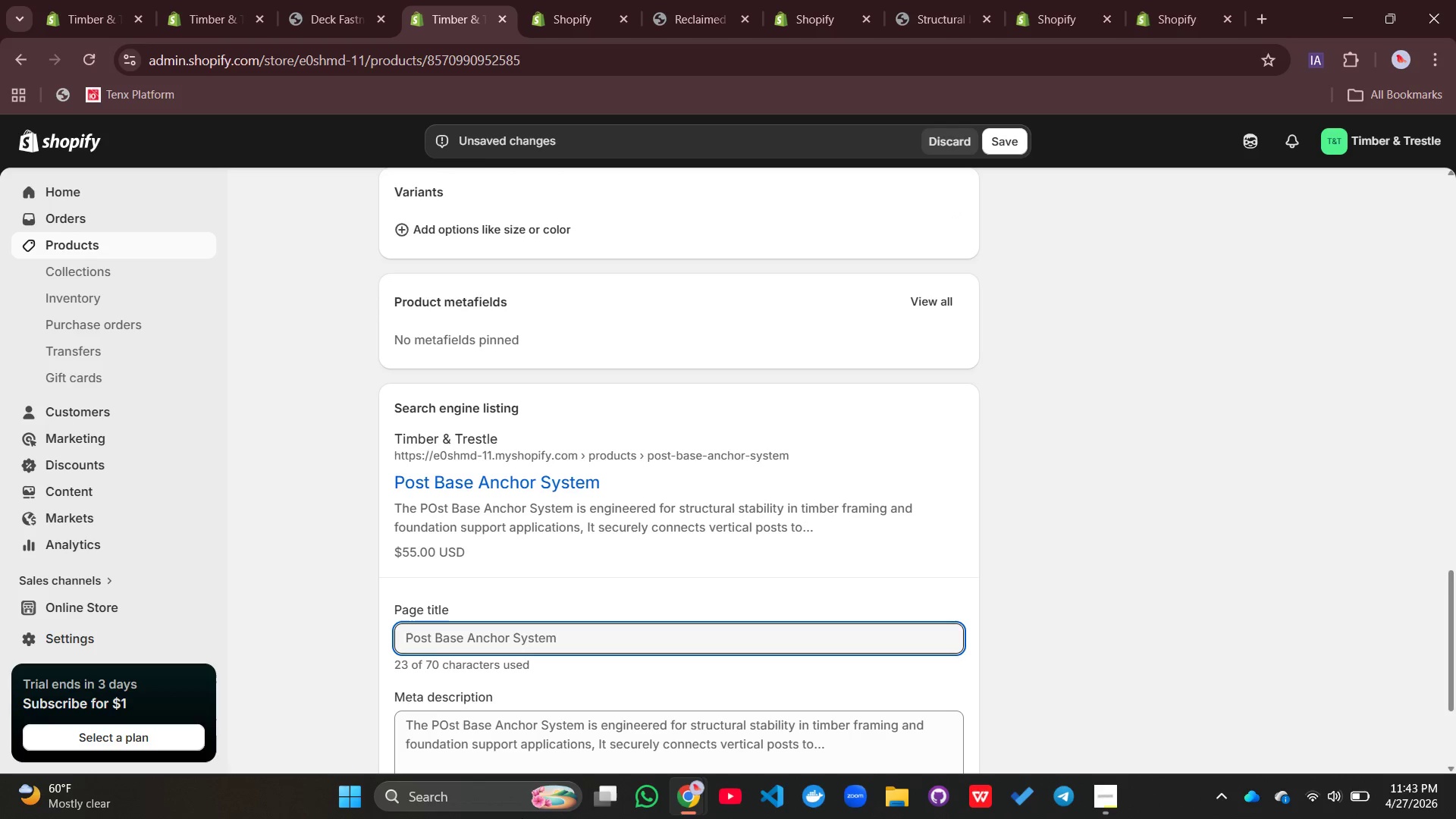 
left_click_drag(start_coordinate=[819, 818], to_coordinate=[742, 818])
 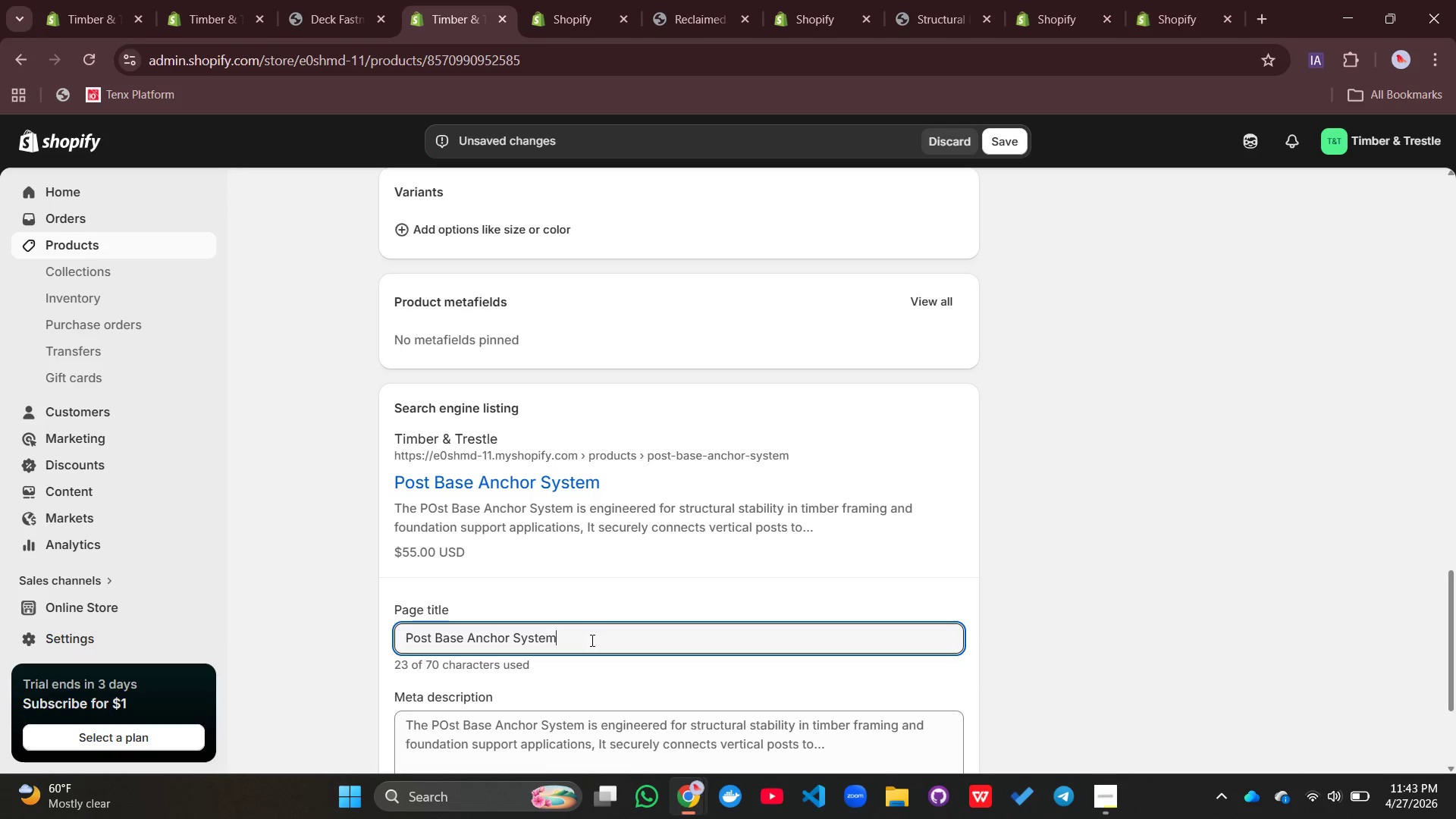 
wait(5.14)
 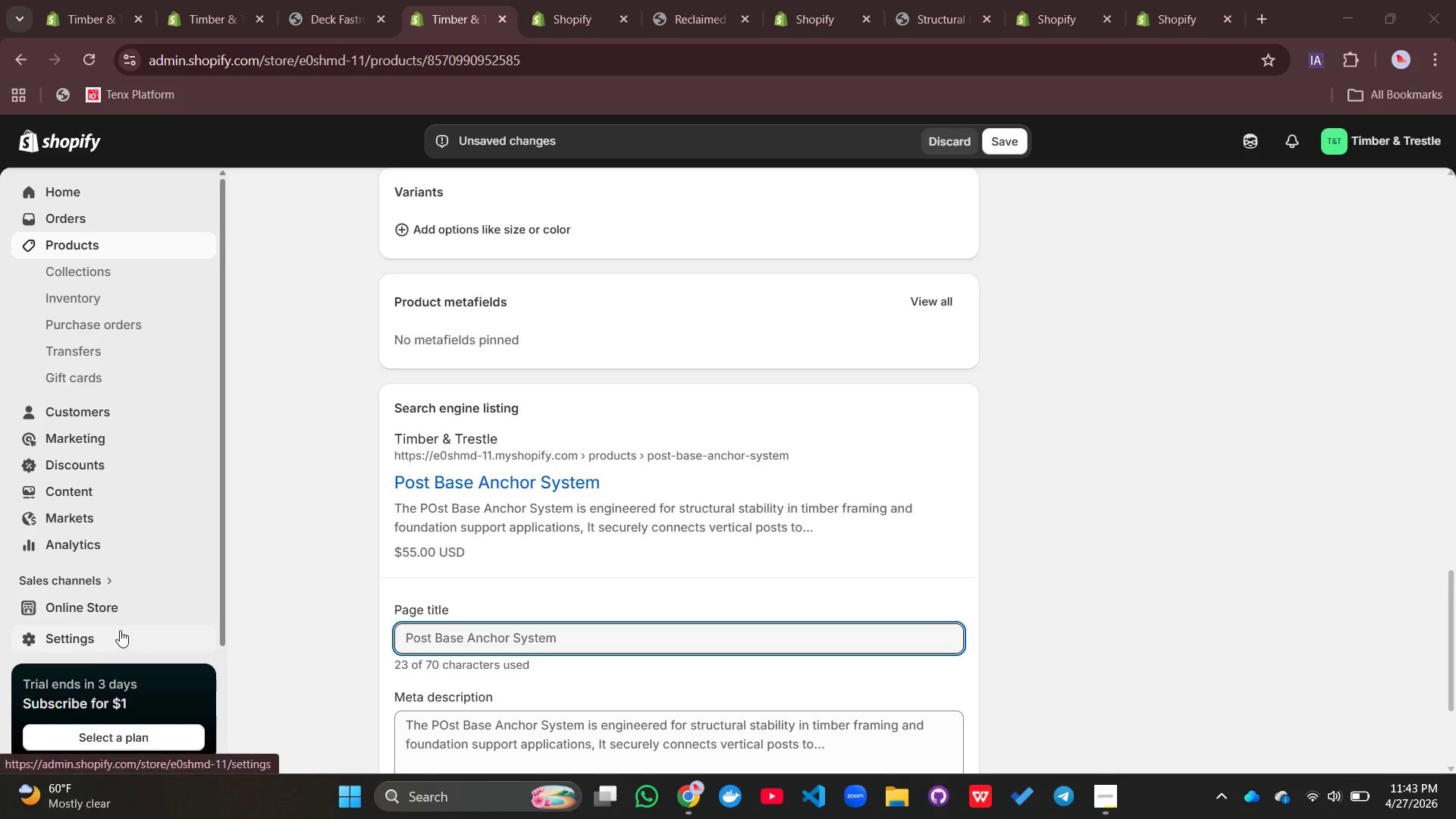 
key(Space)
 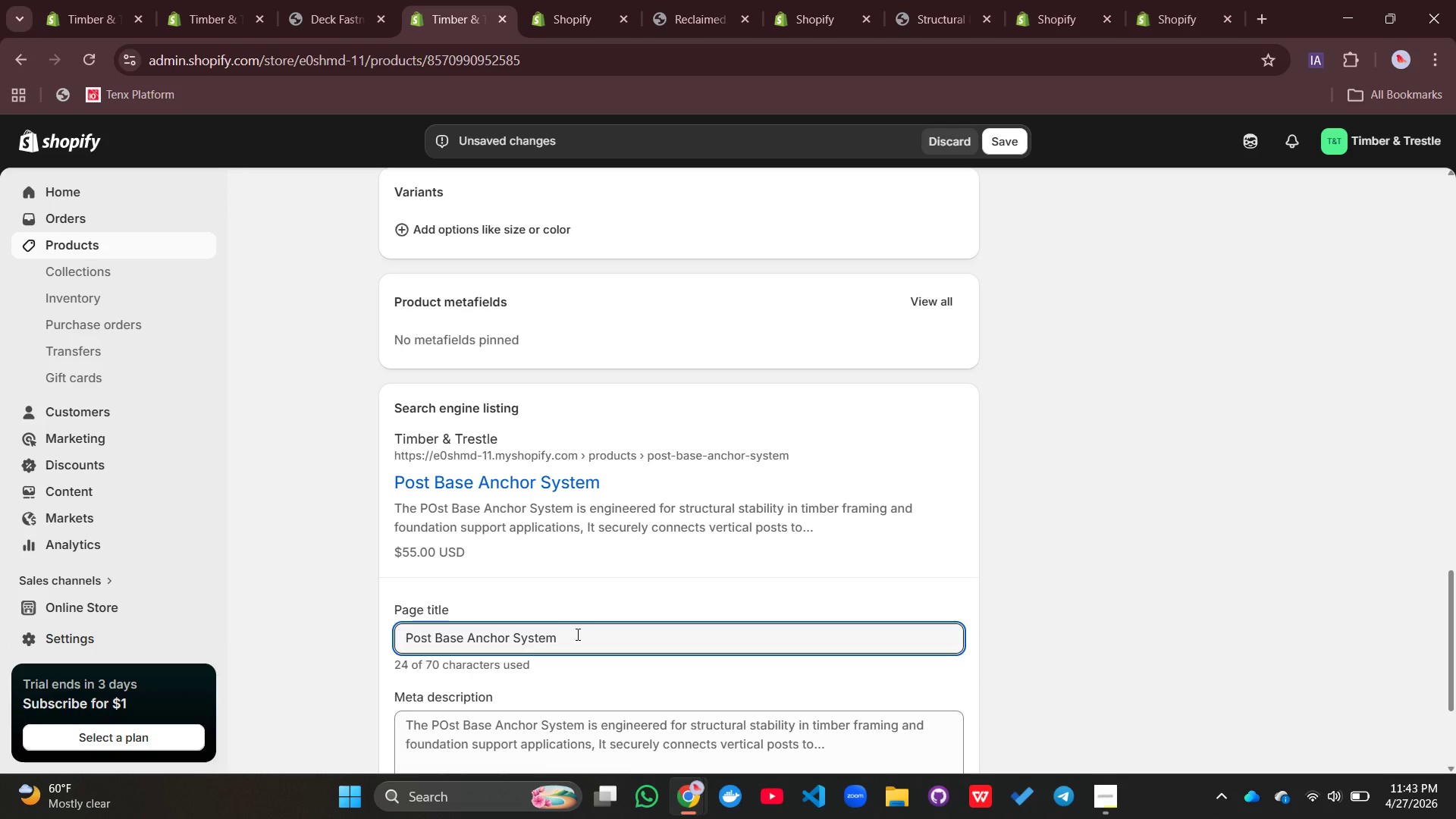 
key(CapsLock)
 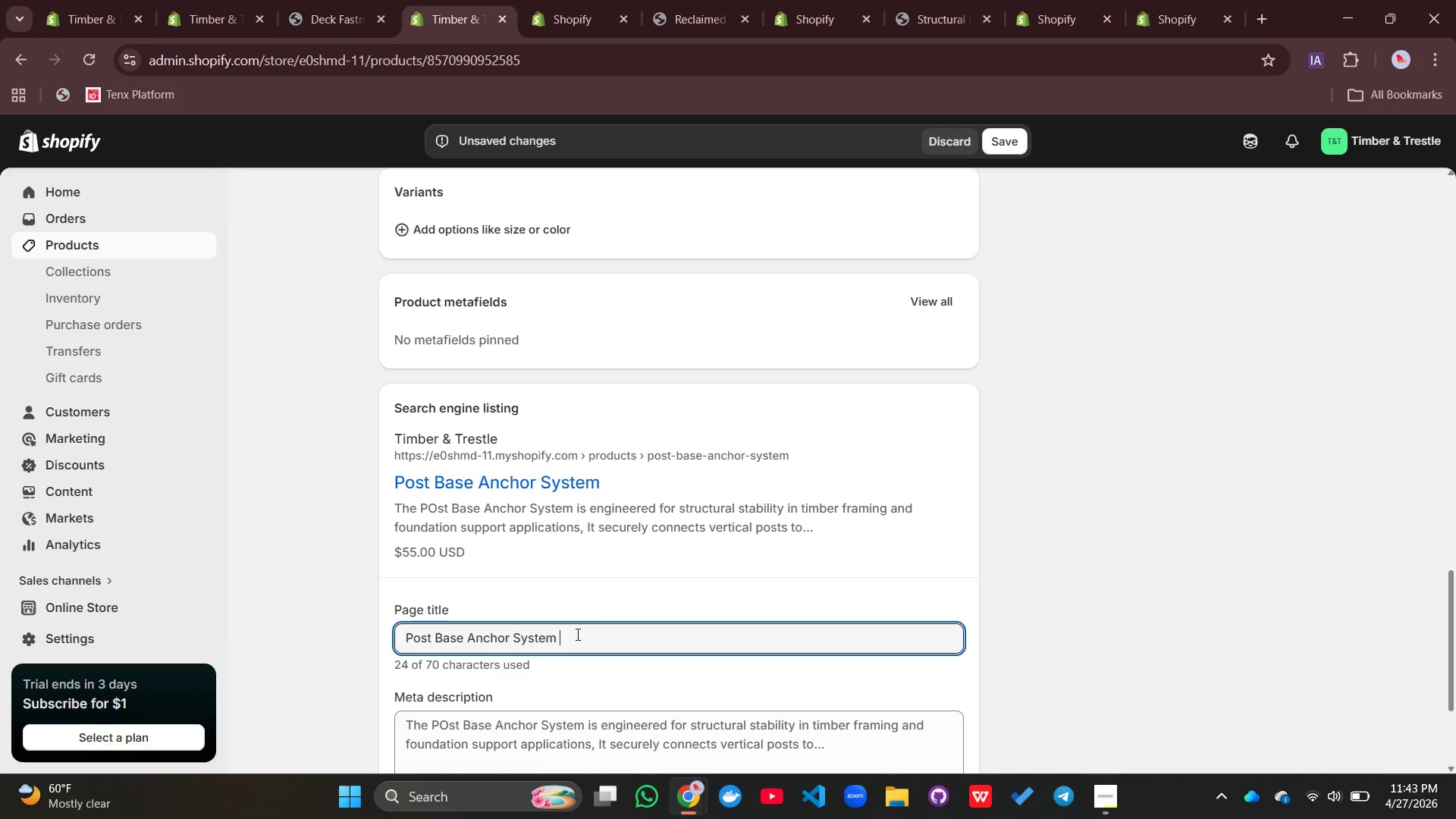 
key(Shift+Backslash)
 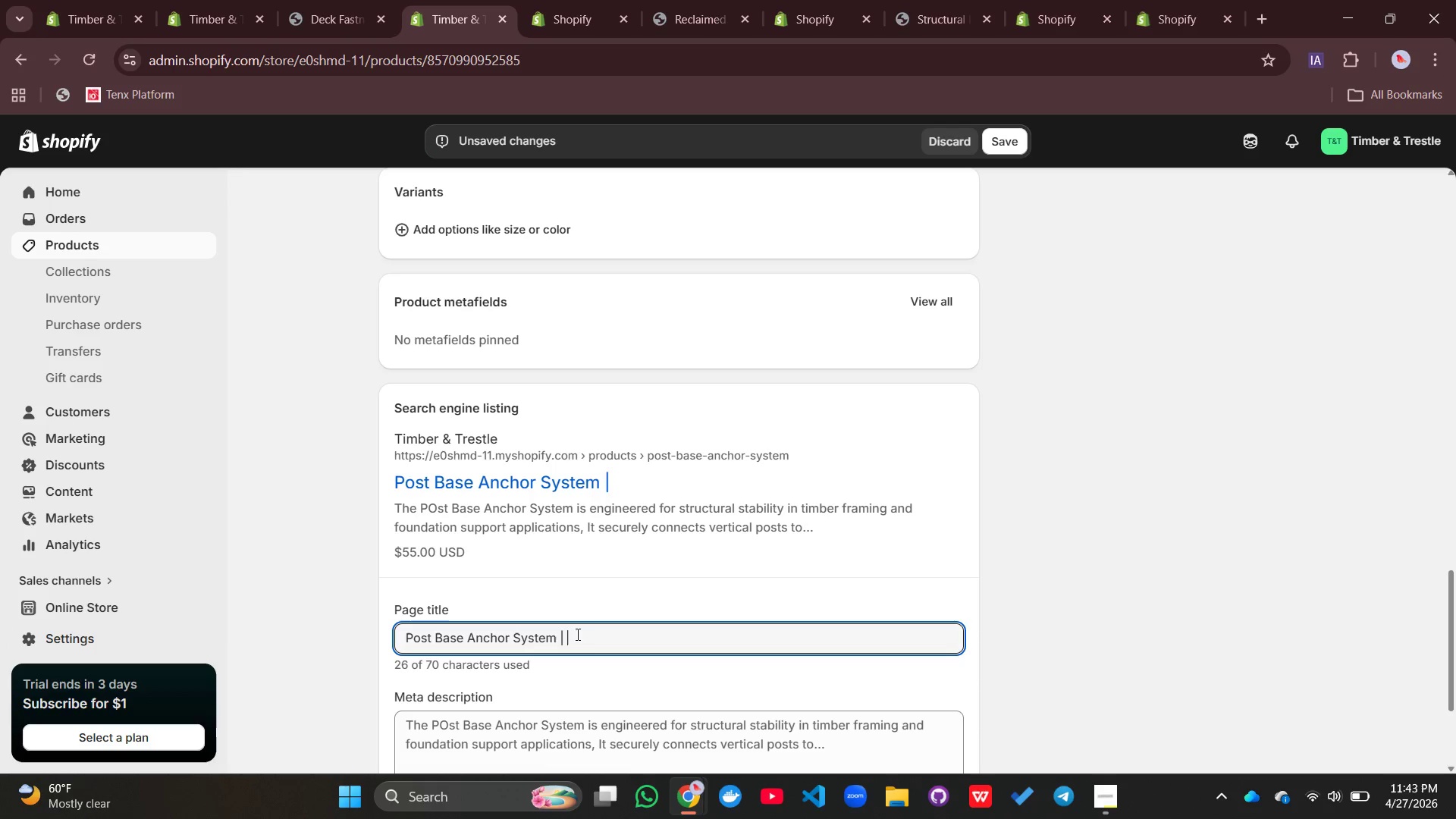 
key(Space)
 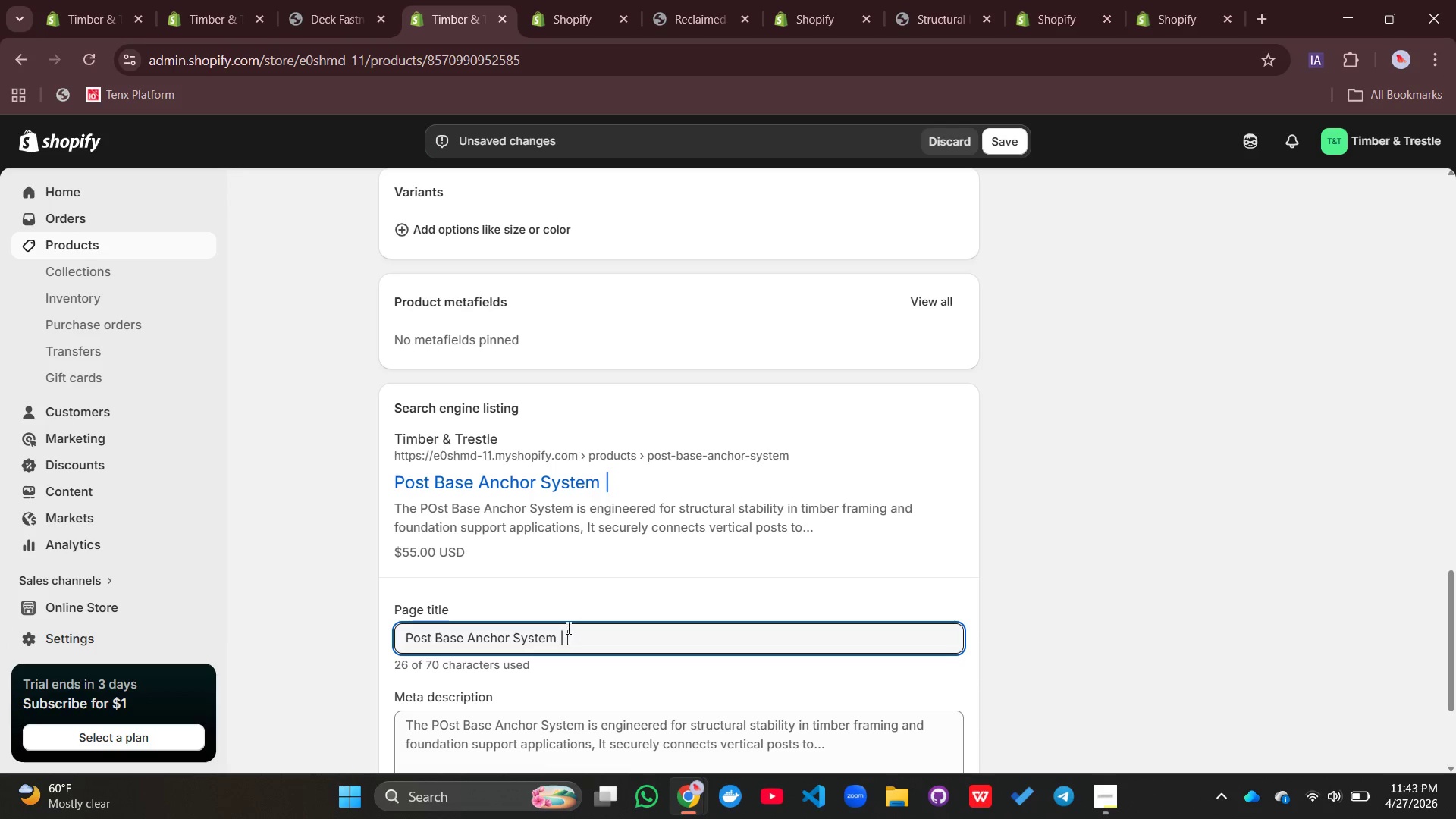 
type(St)
 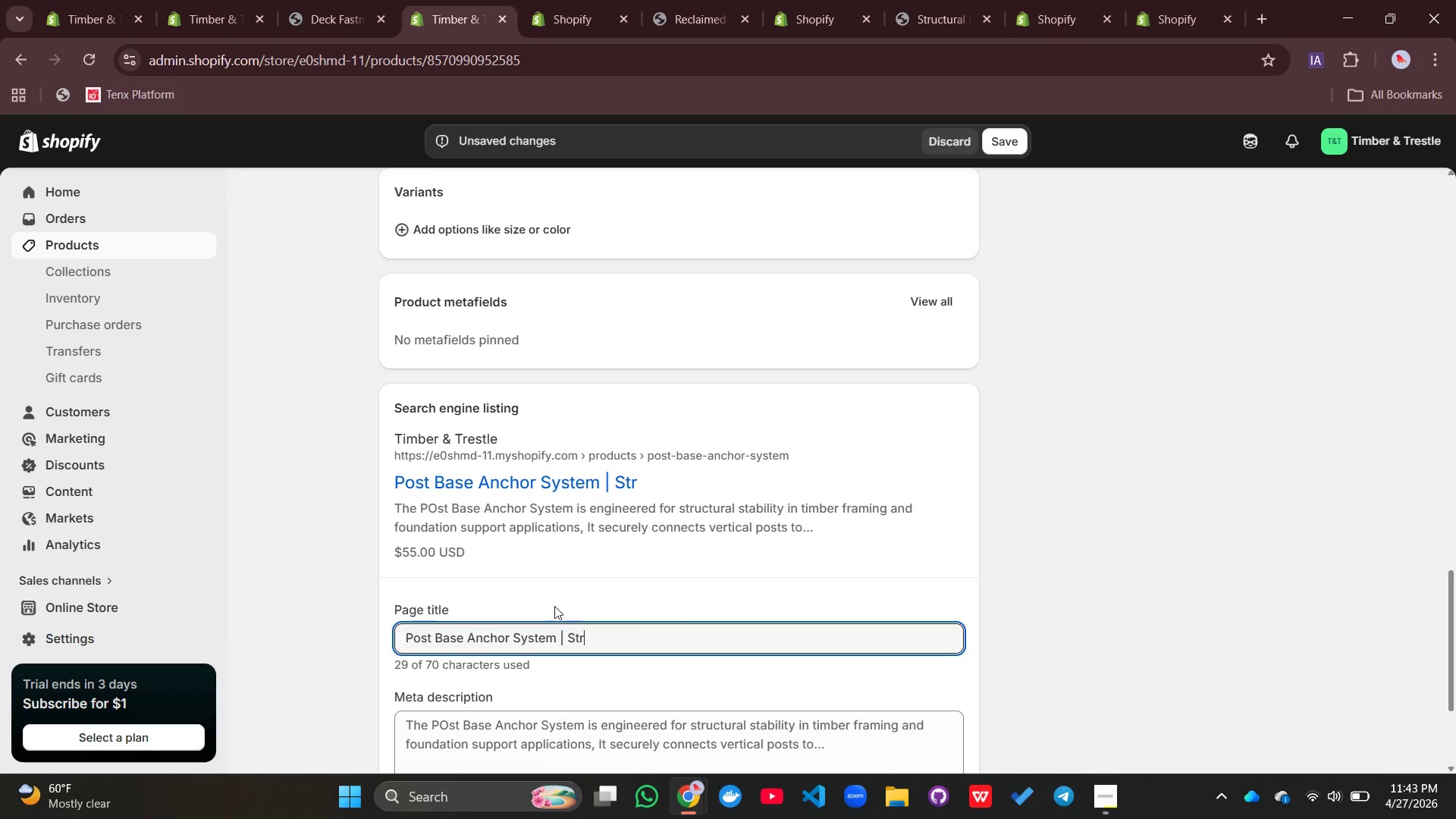 
type(ructural Tim)
 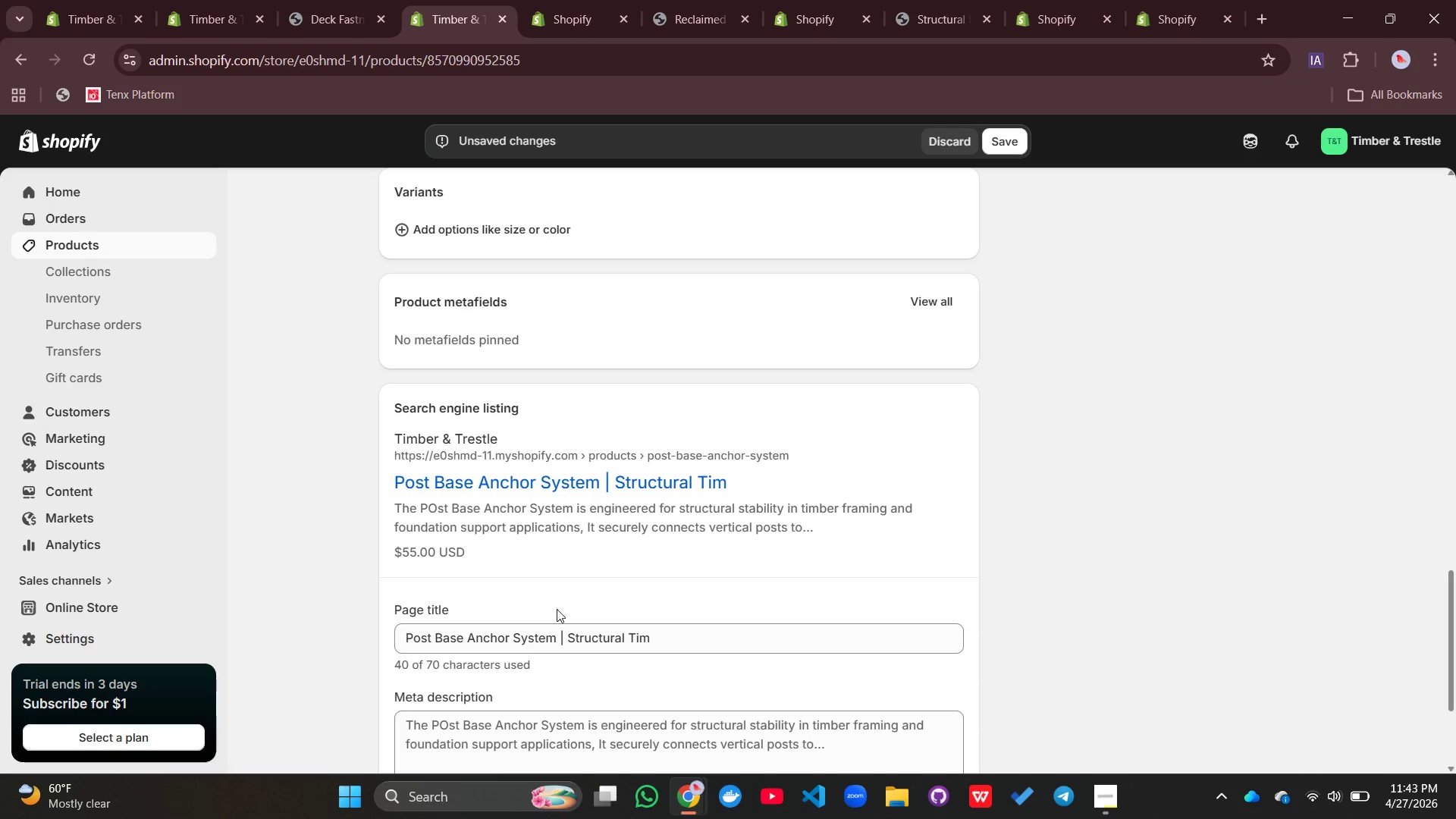 
left_click([557, 609])
 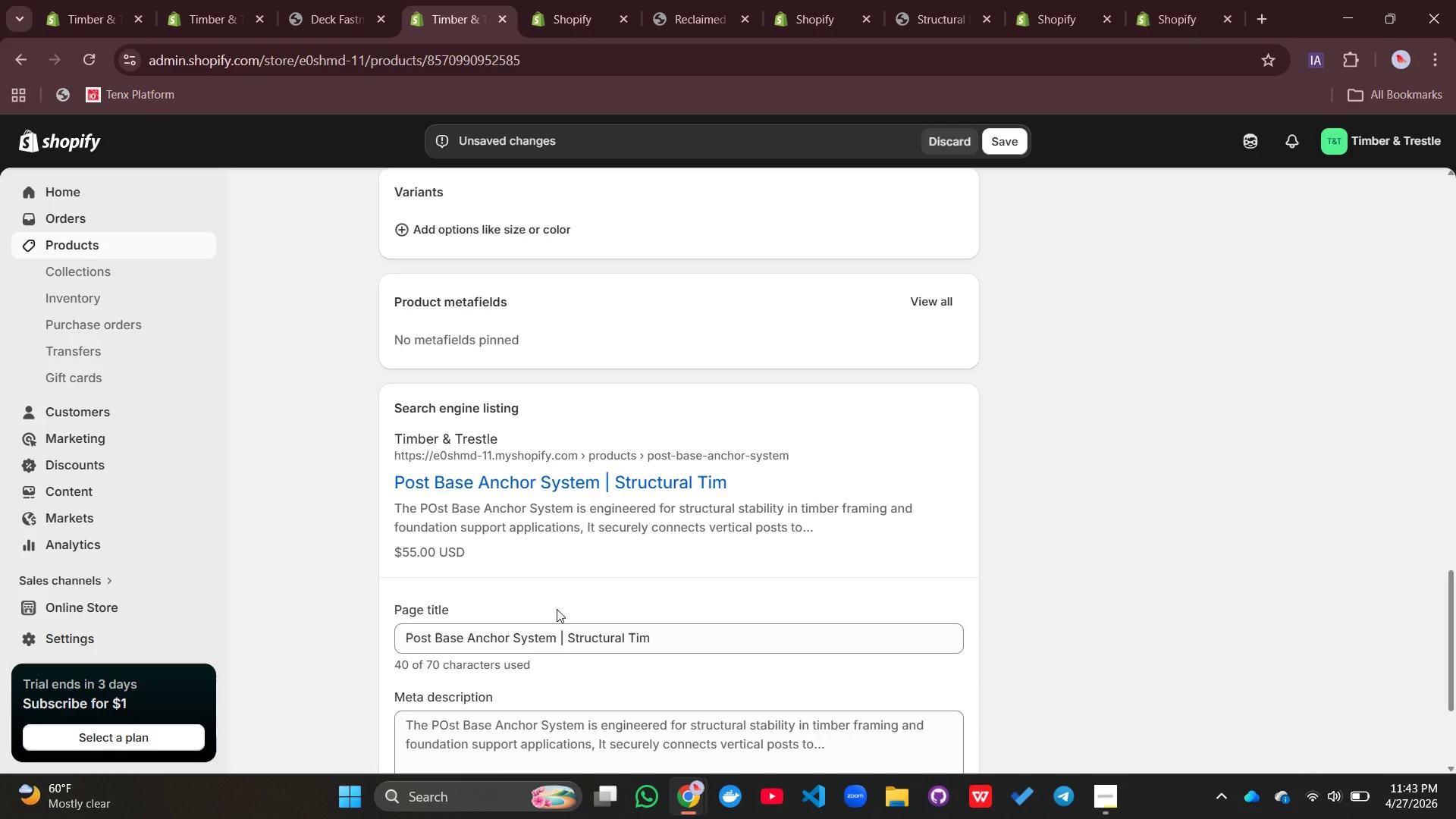 
type(ber )
 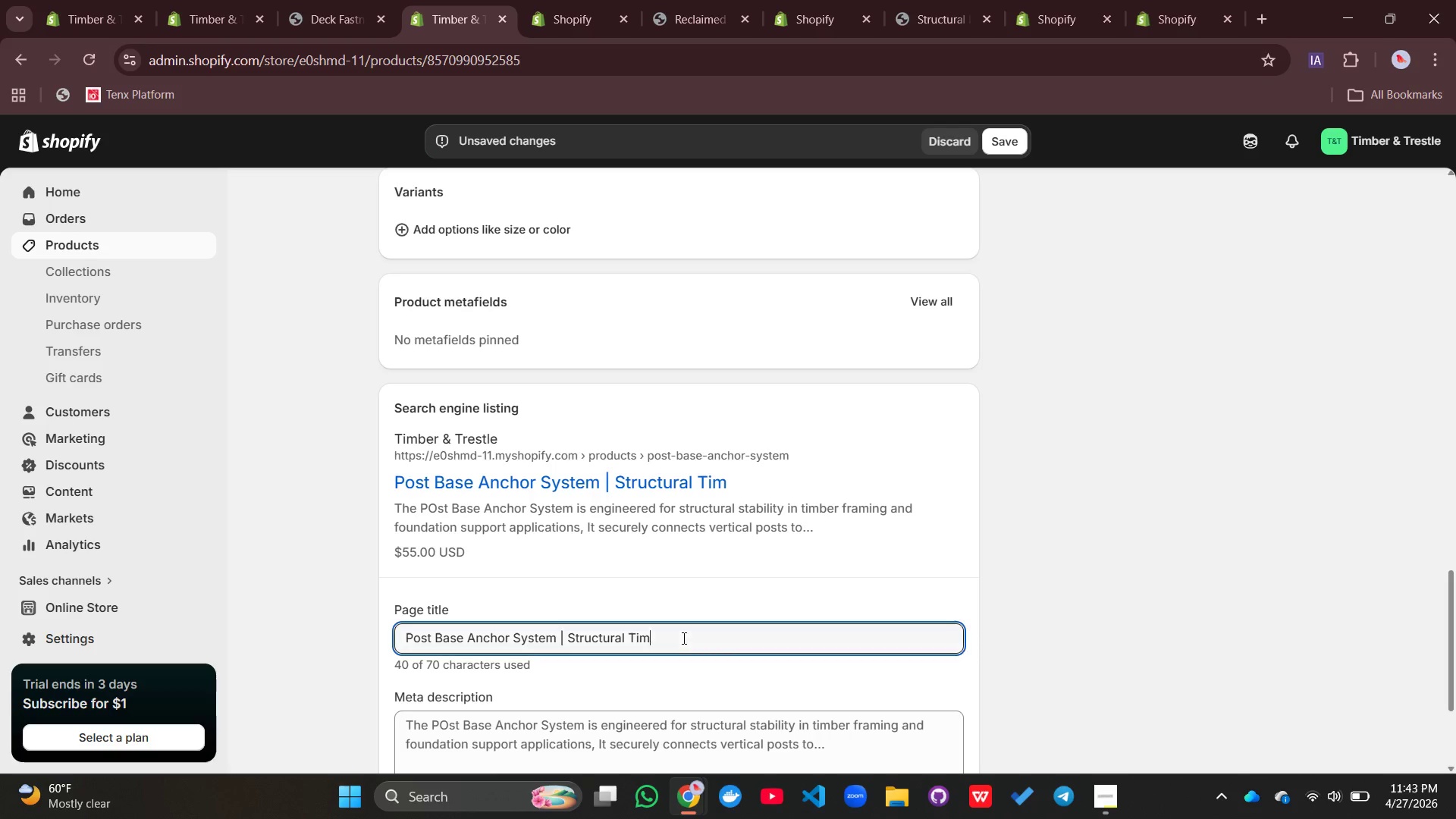 
left_click([682, 638])
 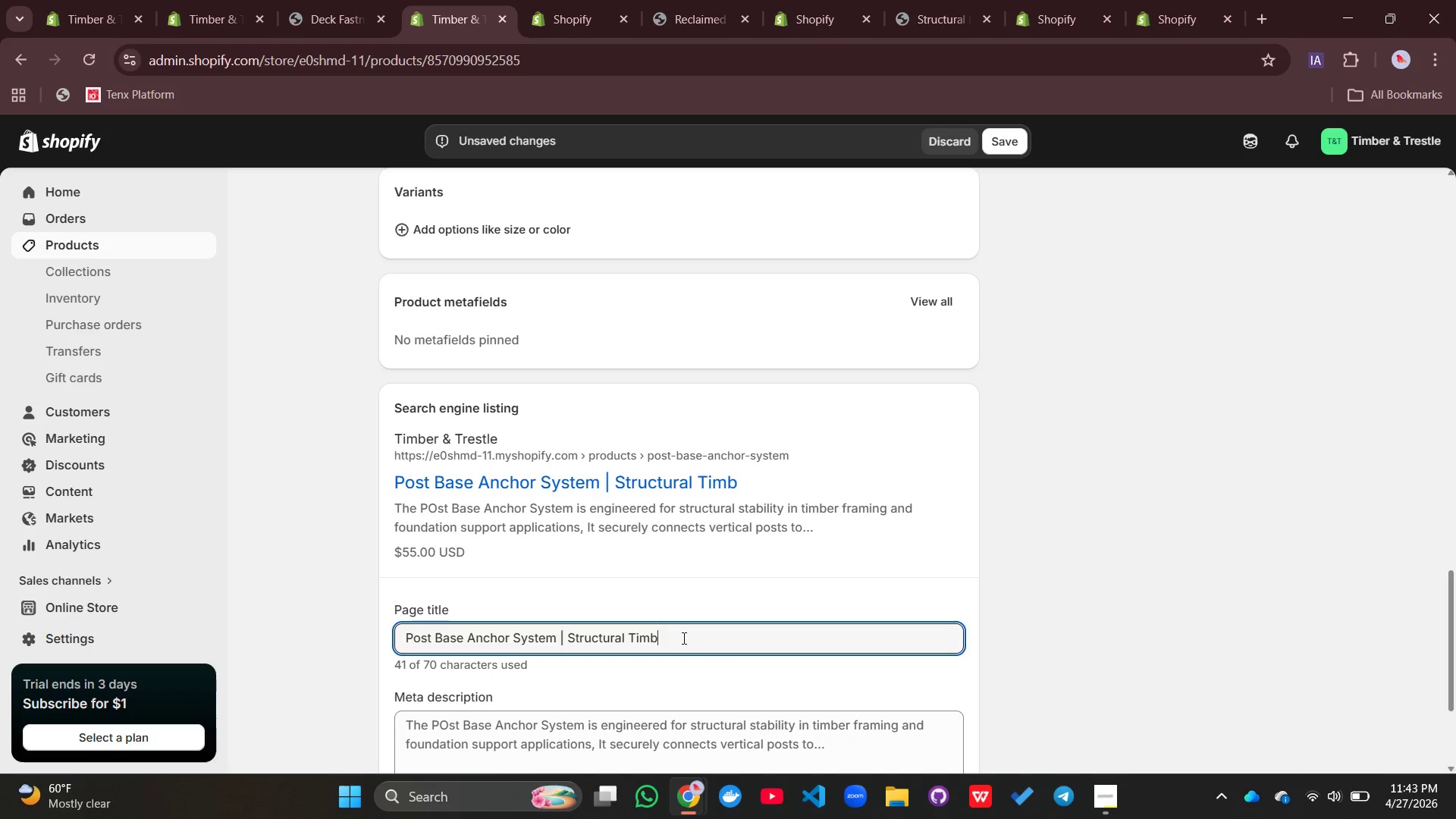 
type(ber Founation )
 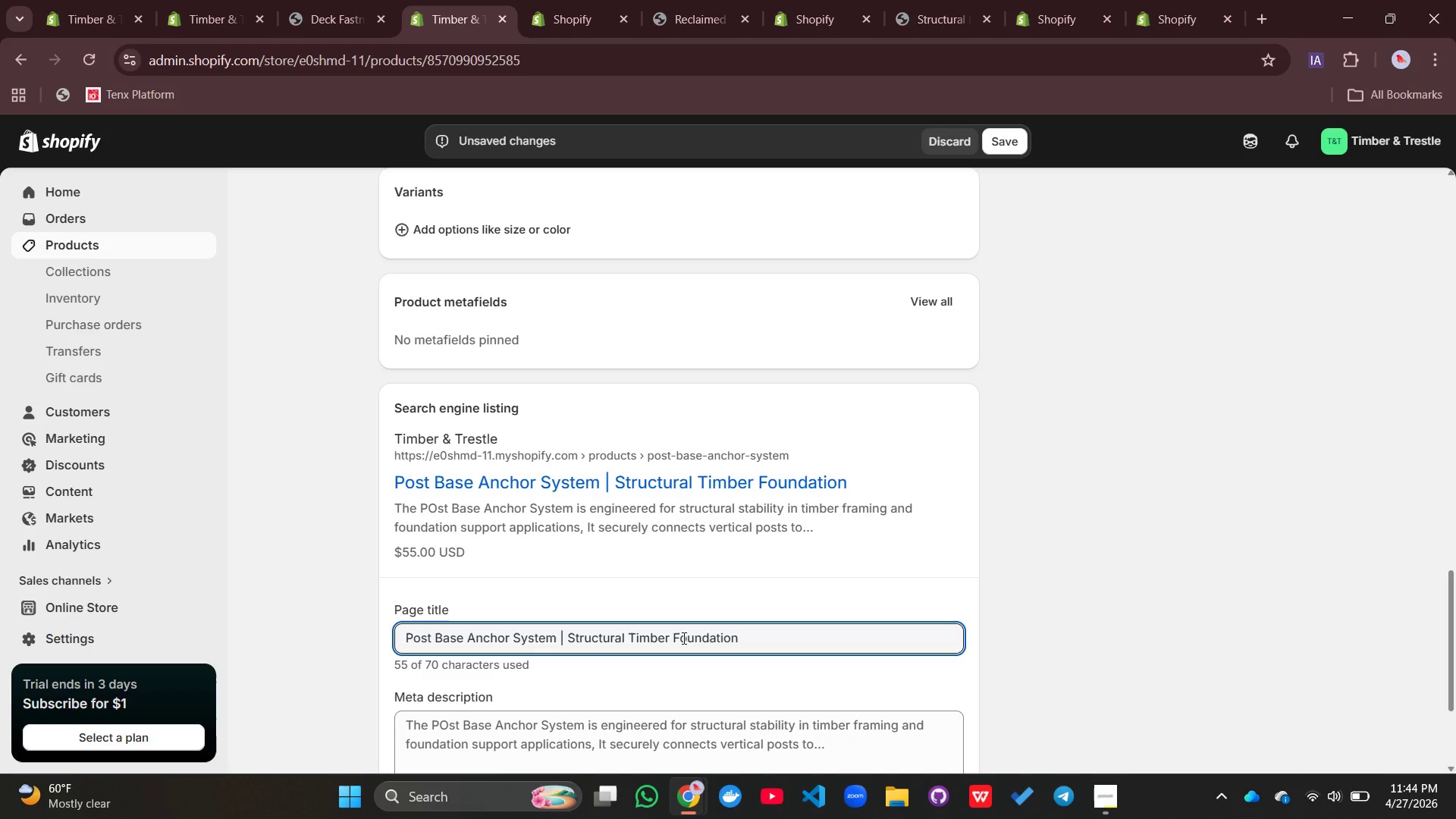 
 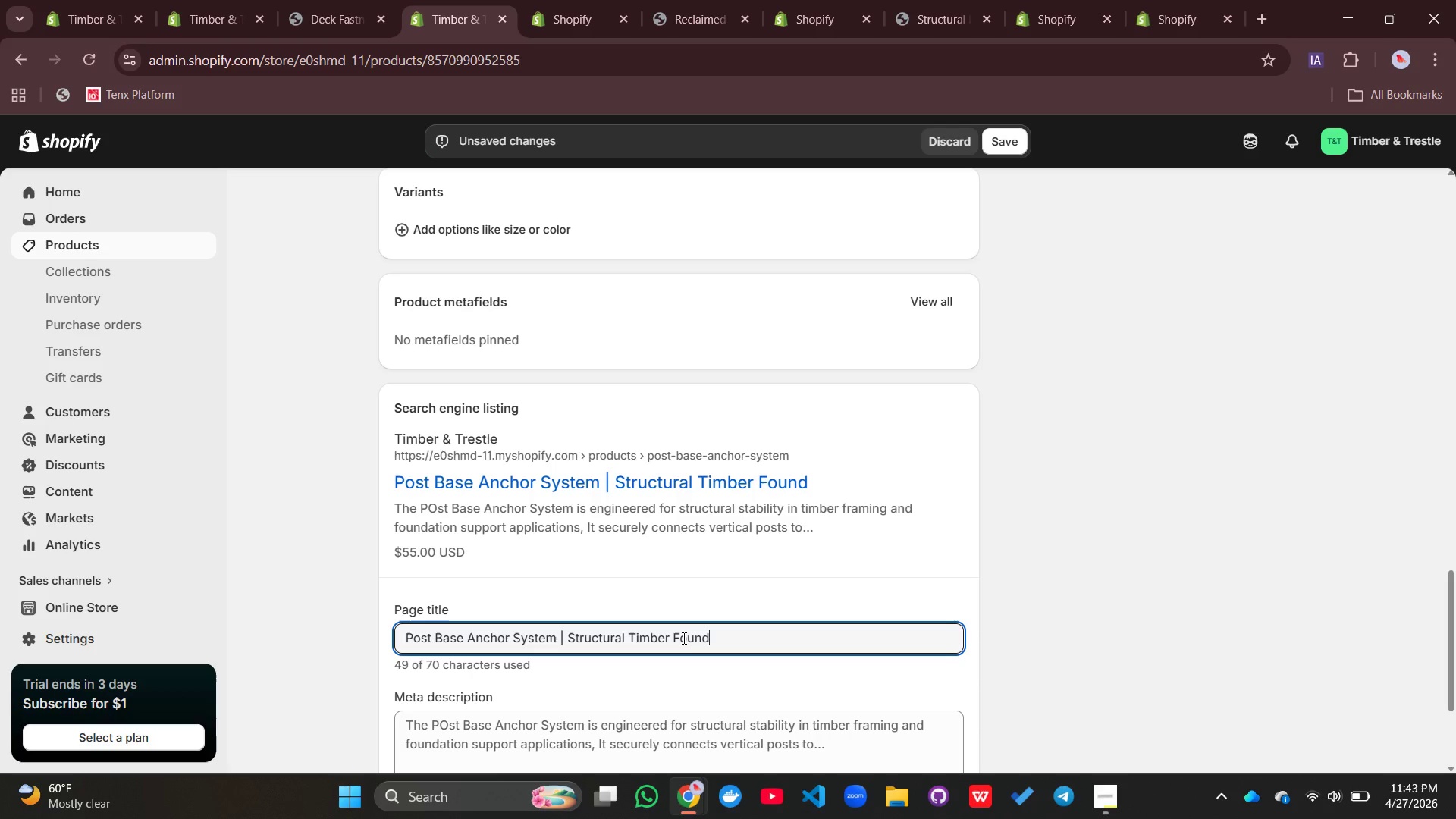 
hold_key(key=D, duration=0.33)
 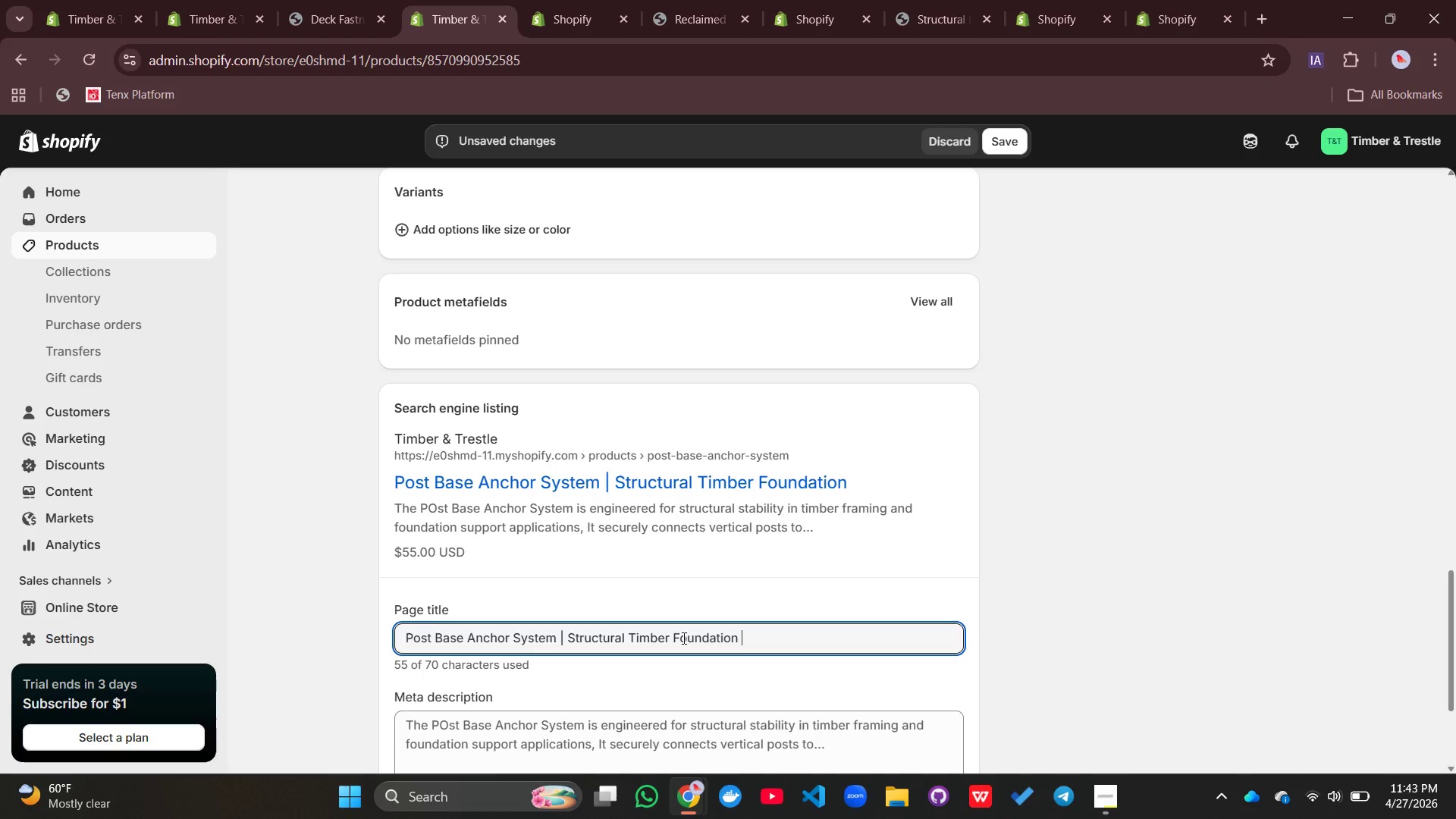 
key(Control+ControlLeft)
 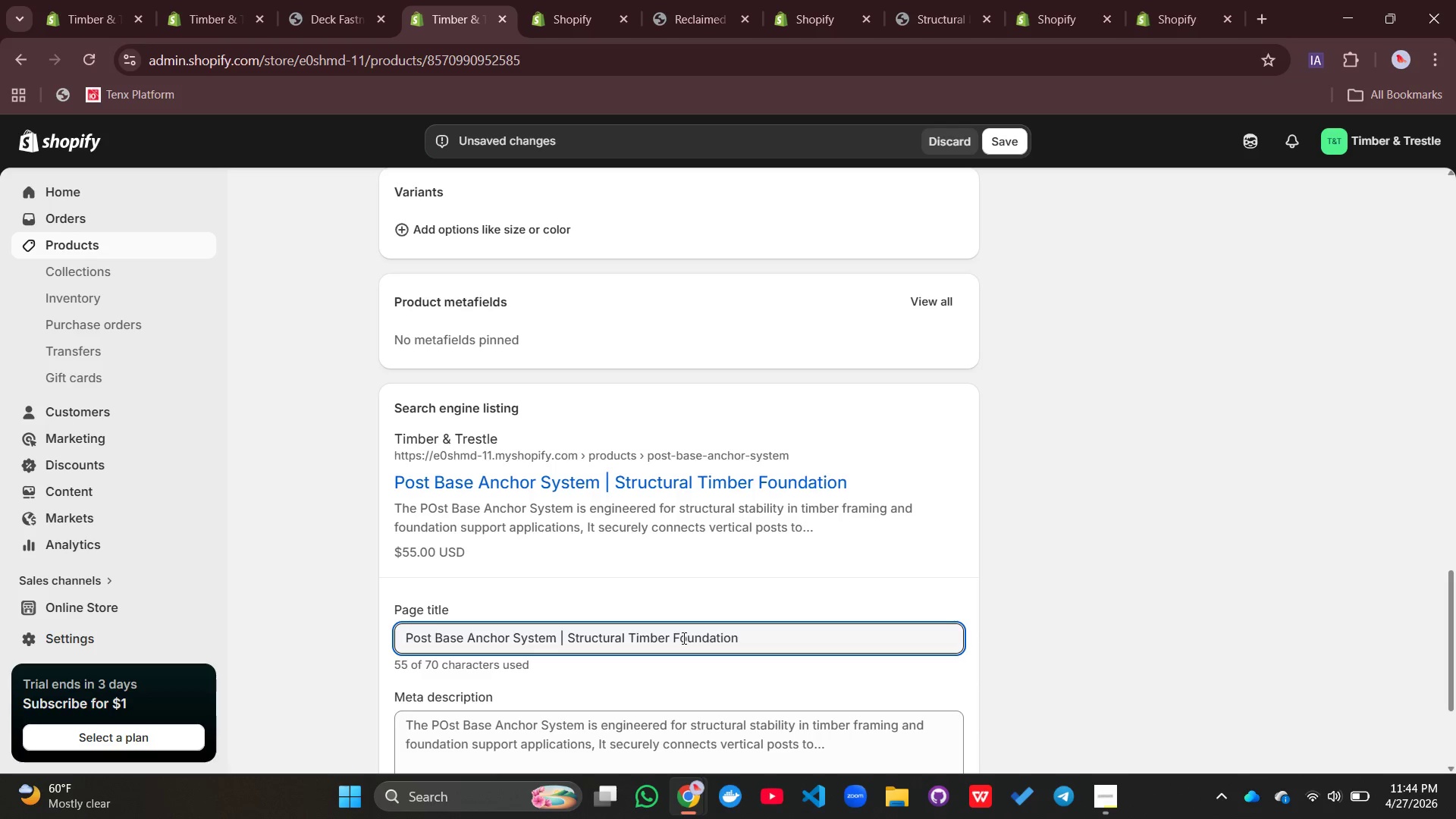 
type(Suppi)
key(Backspace)
type(ort)
 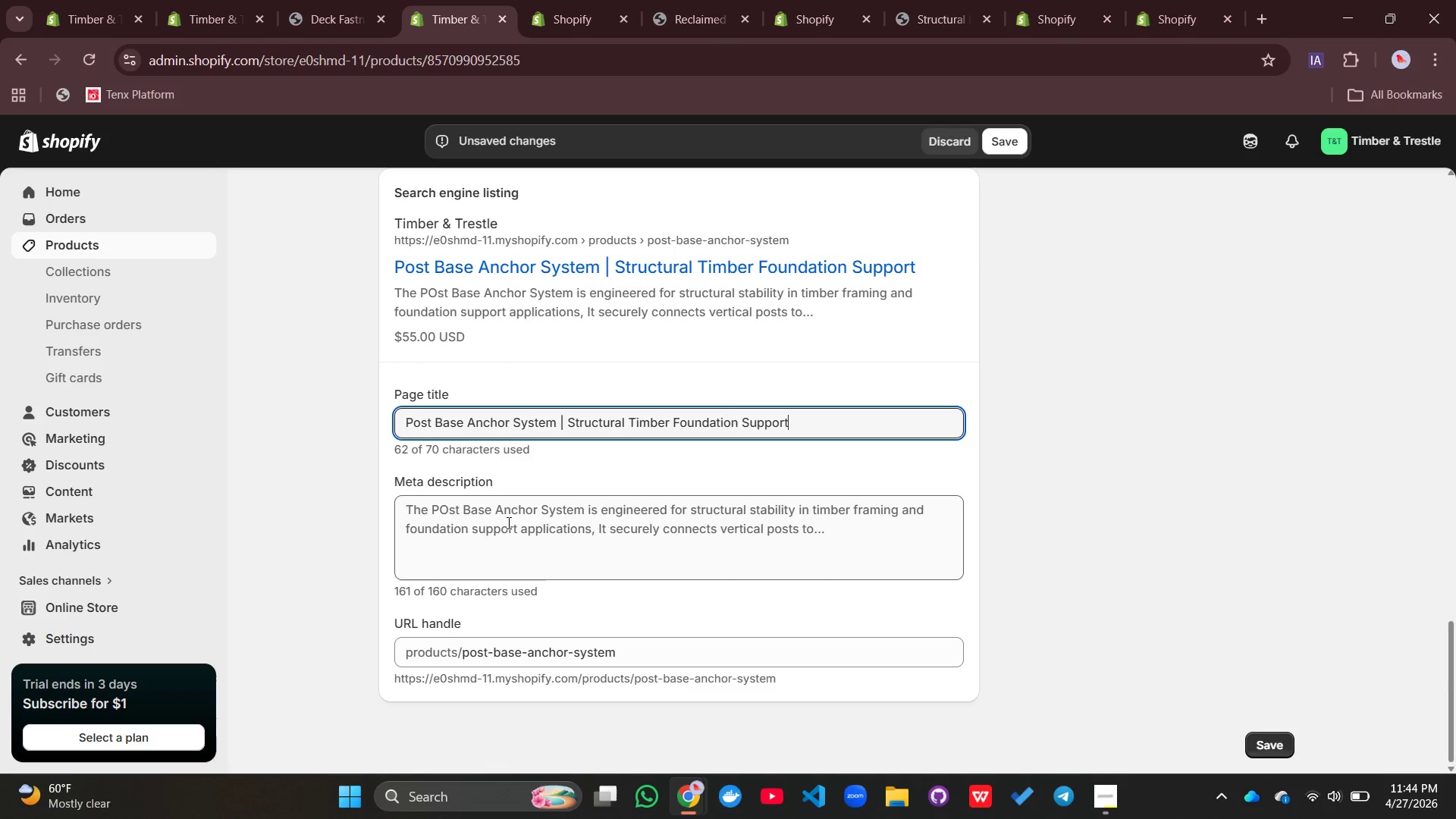 
left_click([507, 522])
 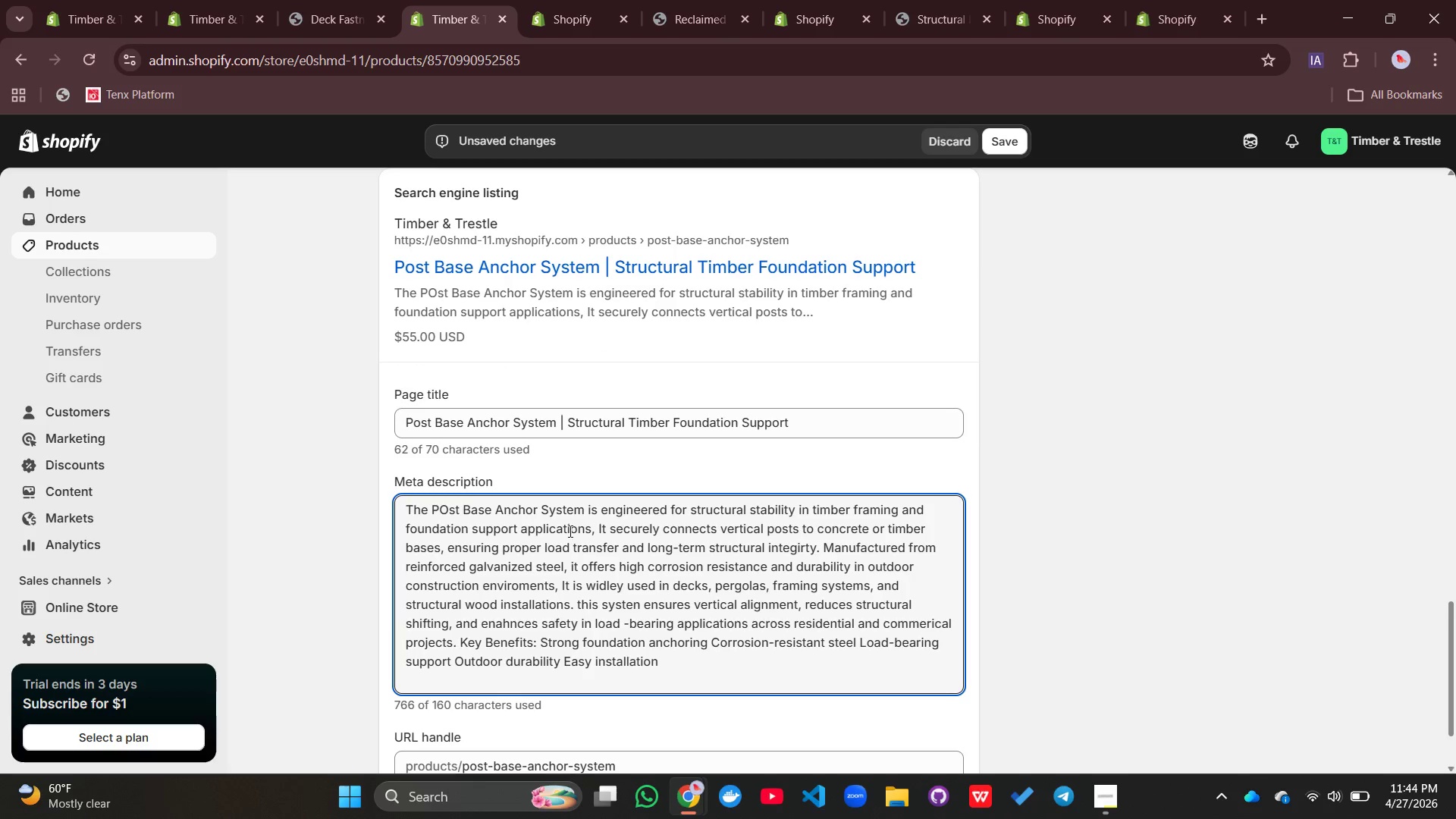 
wait(5.3)
 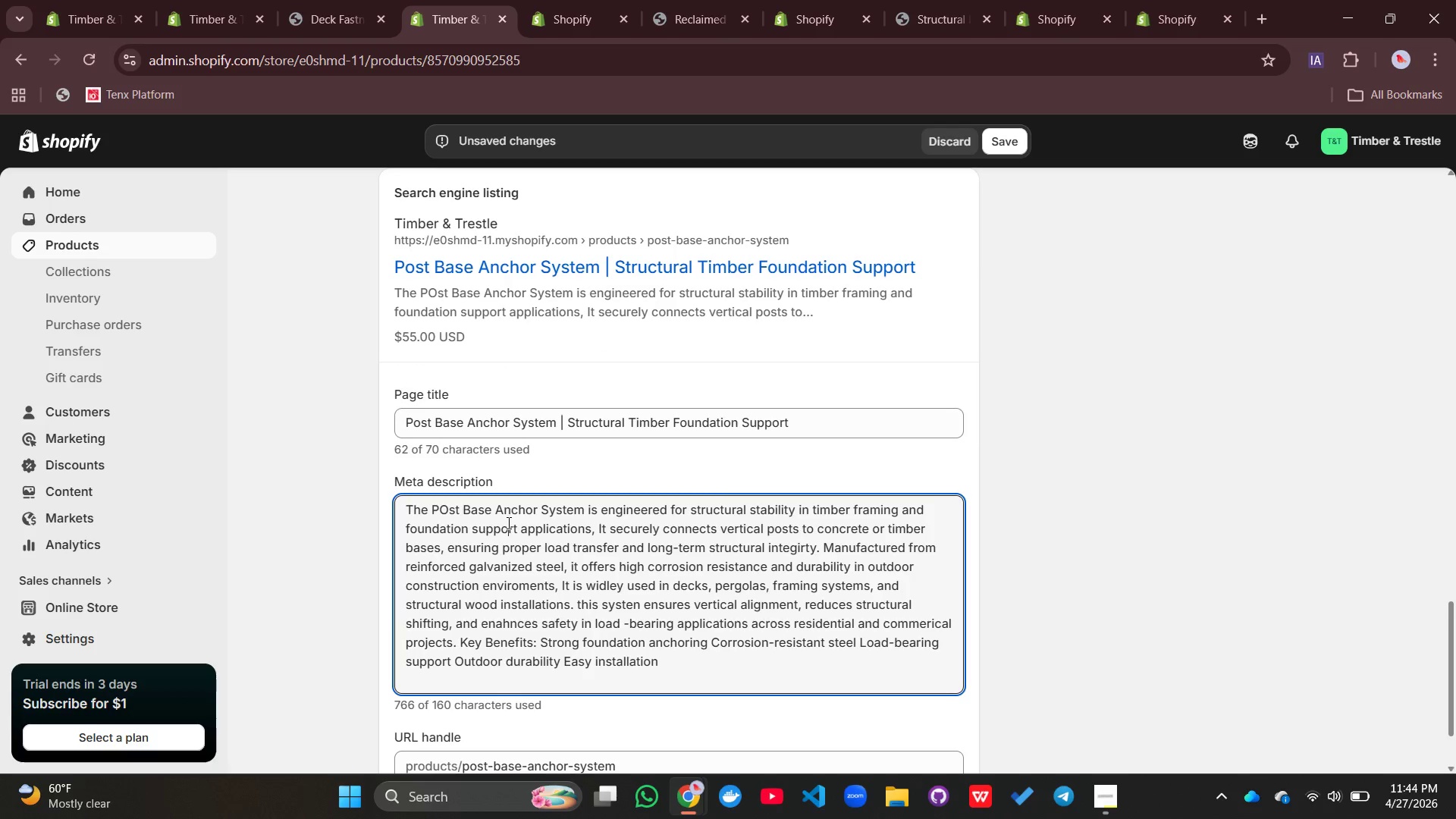 
left_click_drag(start_coordinate=[677, 668], to_coordinate=[390, 494])
 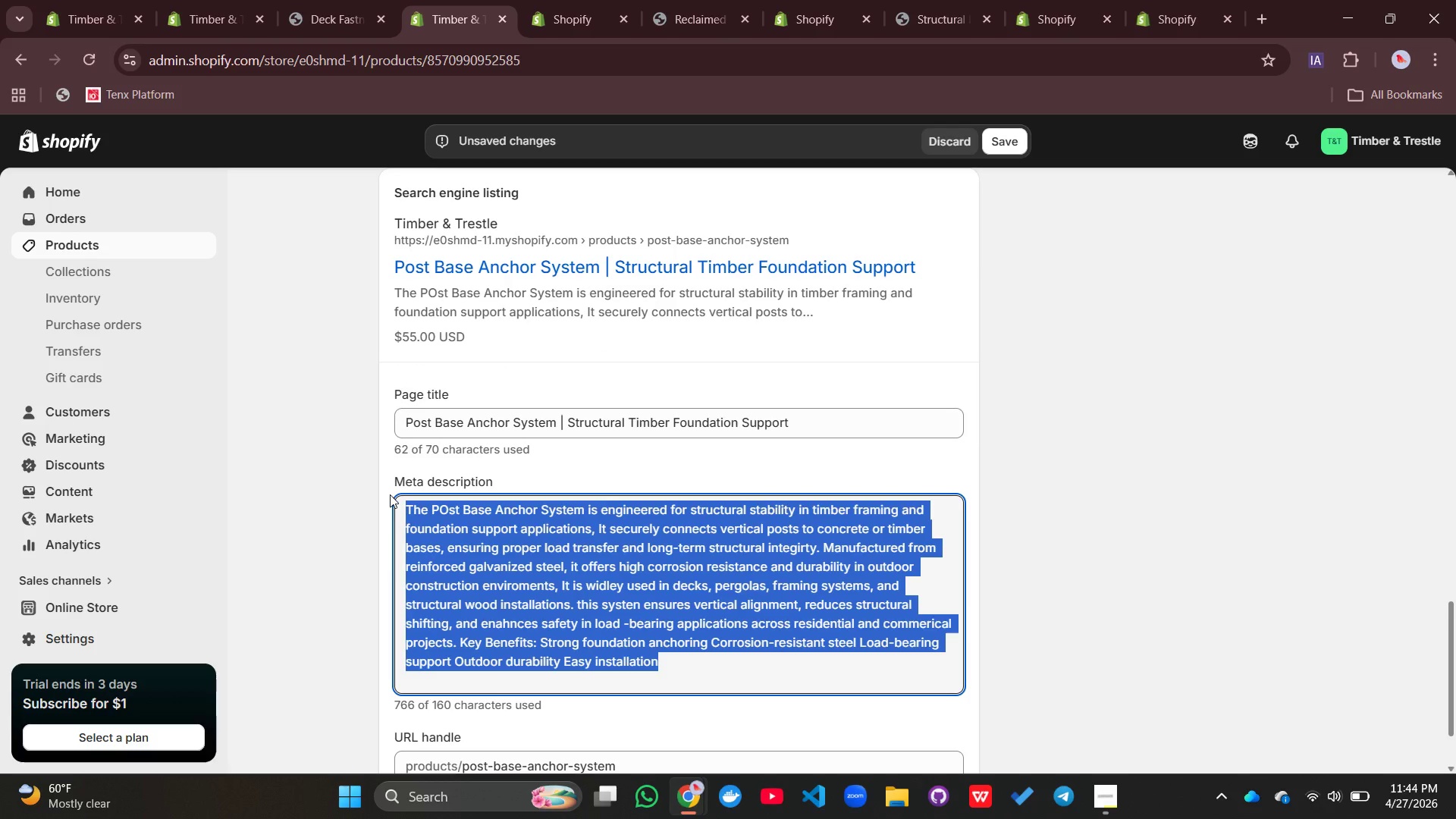 
type(Post base anchor system fir)
key(Backspace)
key(Backspace)
type(or structural timber)
 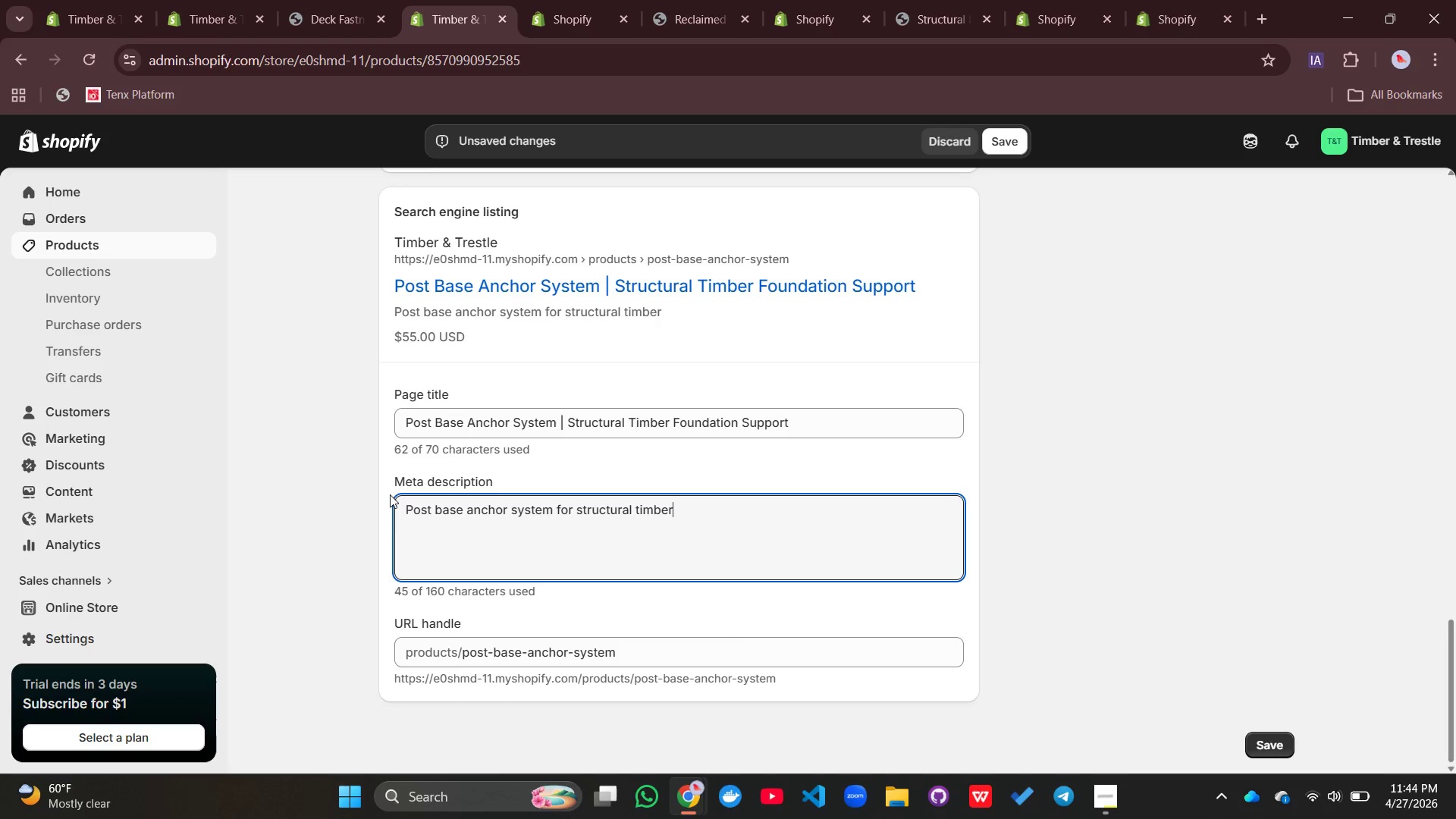 
type( framing and foundation support applicau)
key(Backspace)
type(tions.)
 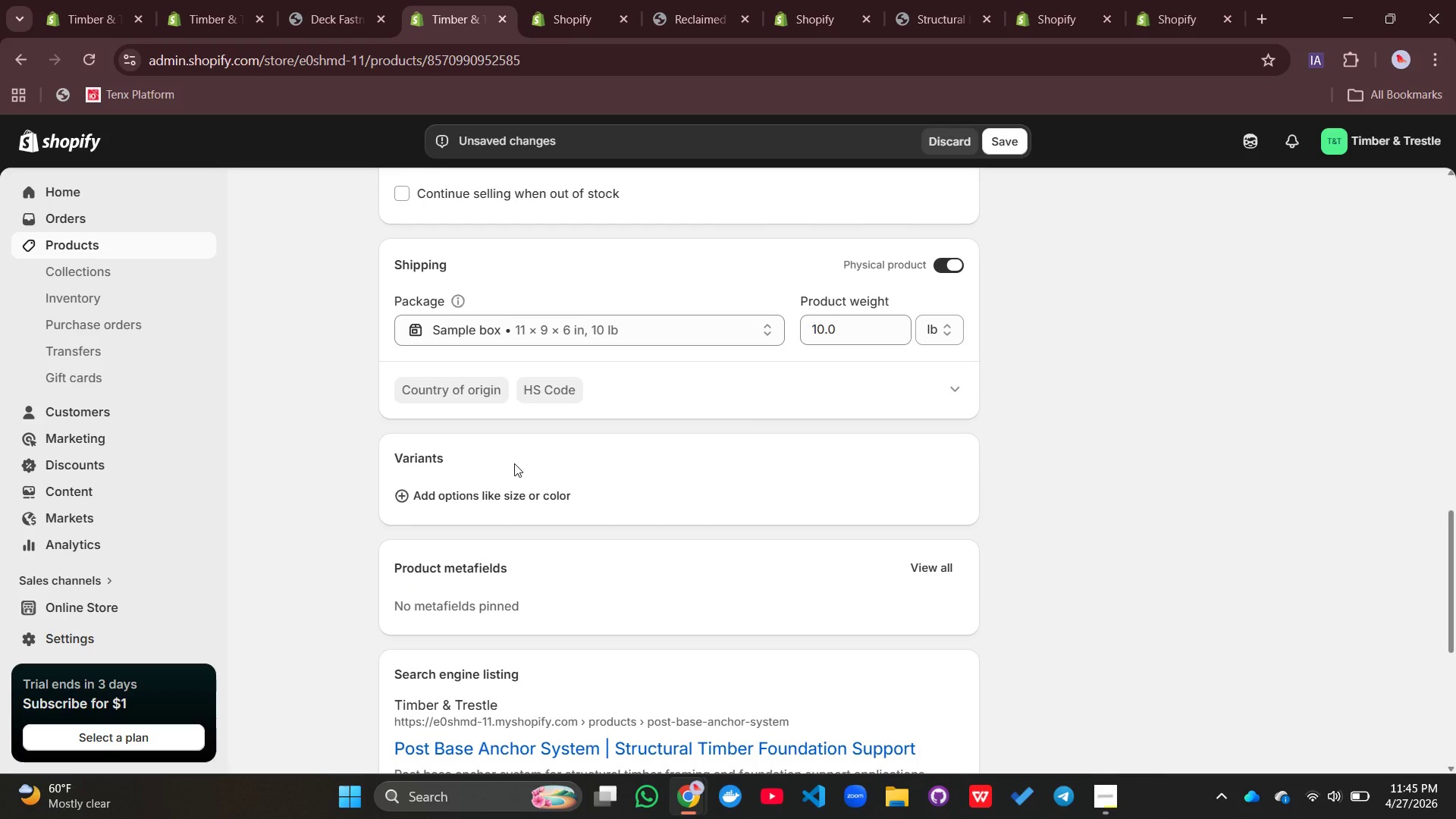 
wait(10.78)
 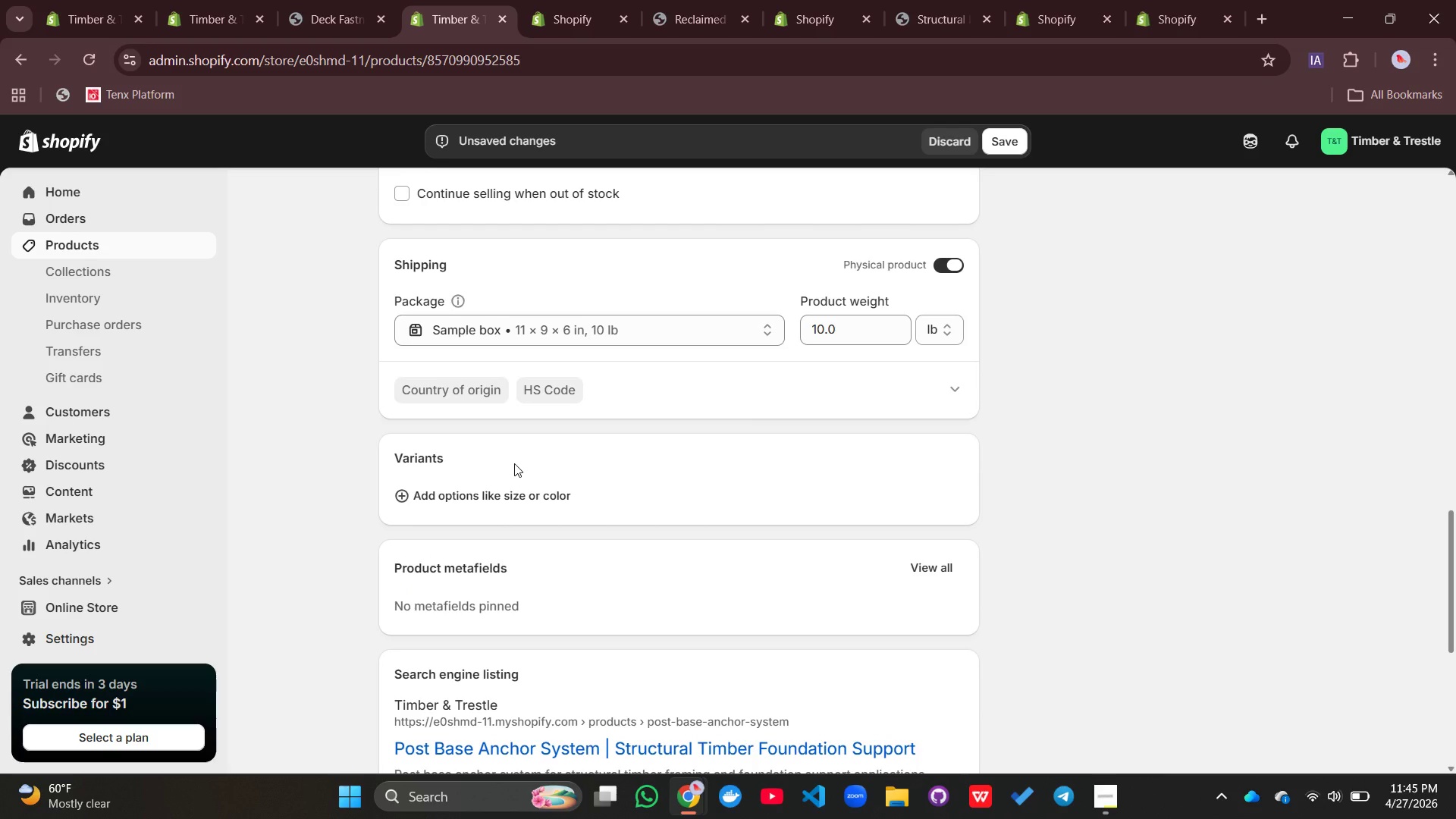 
left_click([1145, 423])
 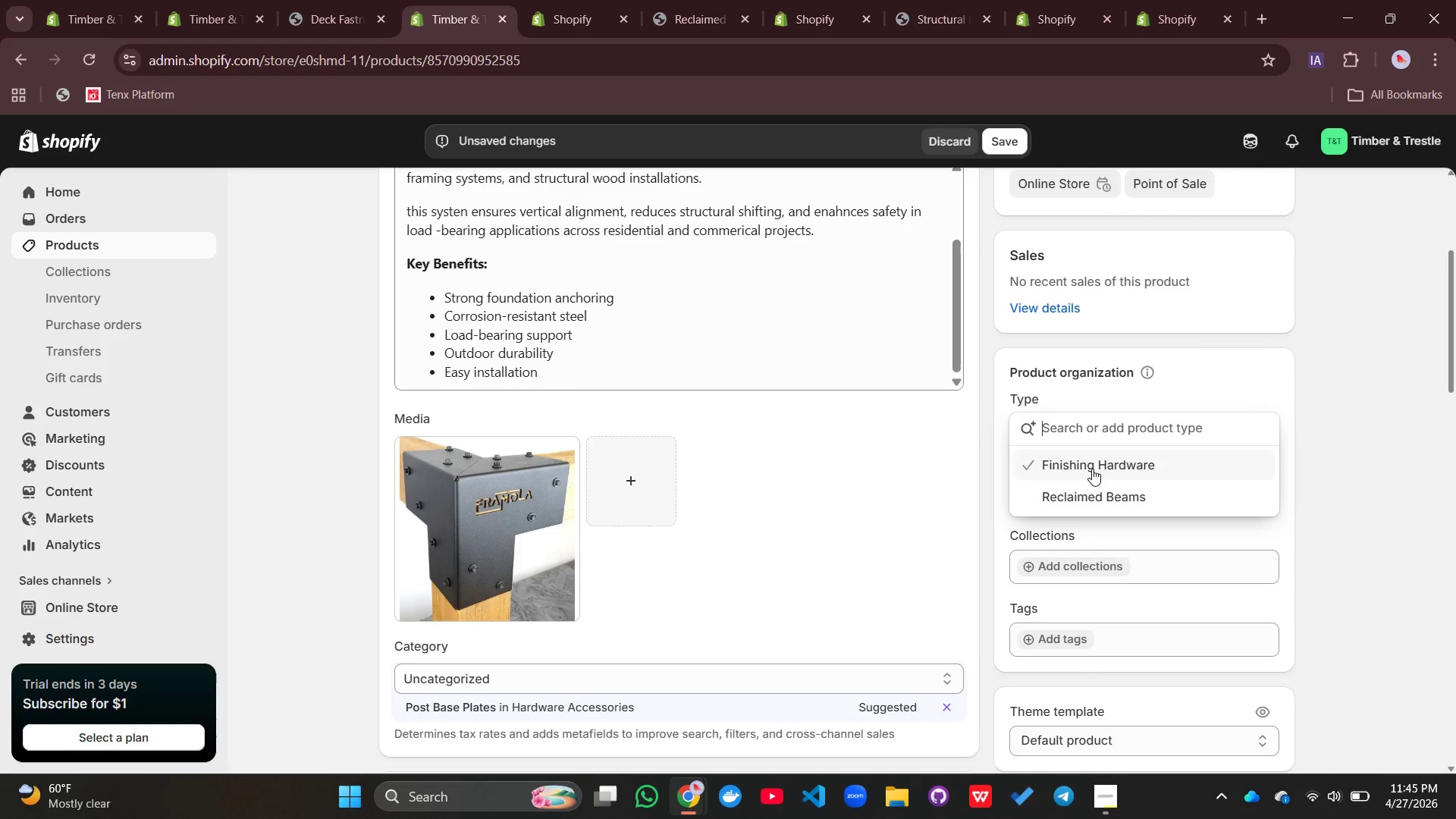 
left_click([1092, 469])
 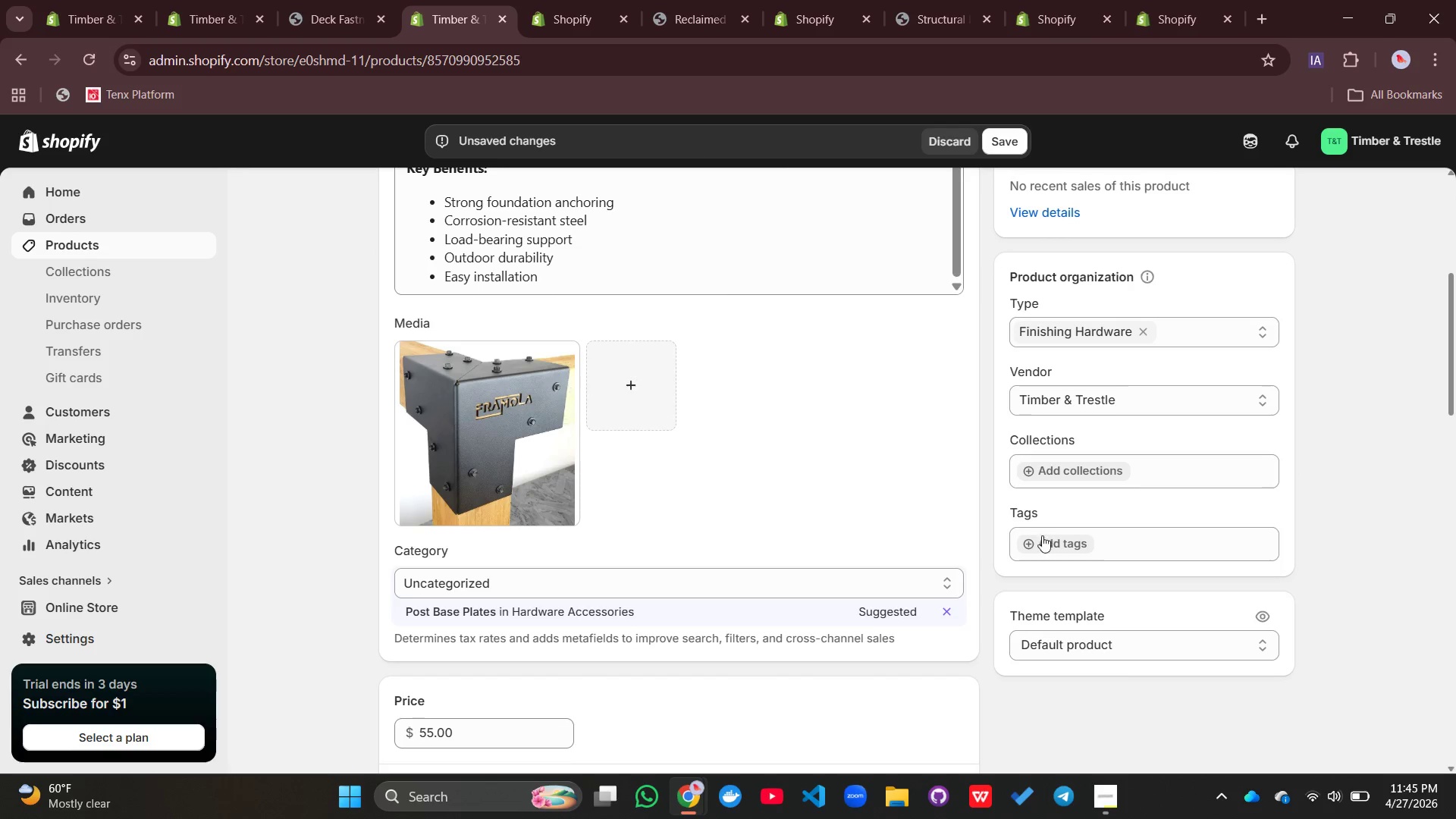 
left_click([1040, 540])
 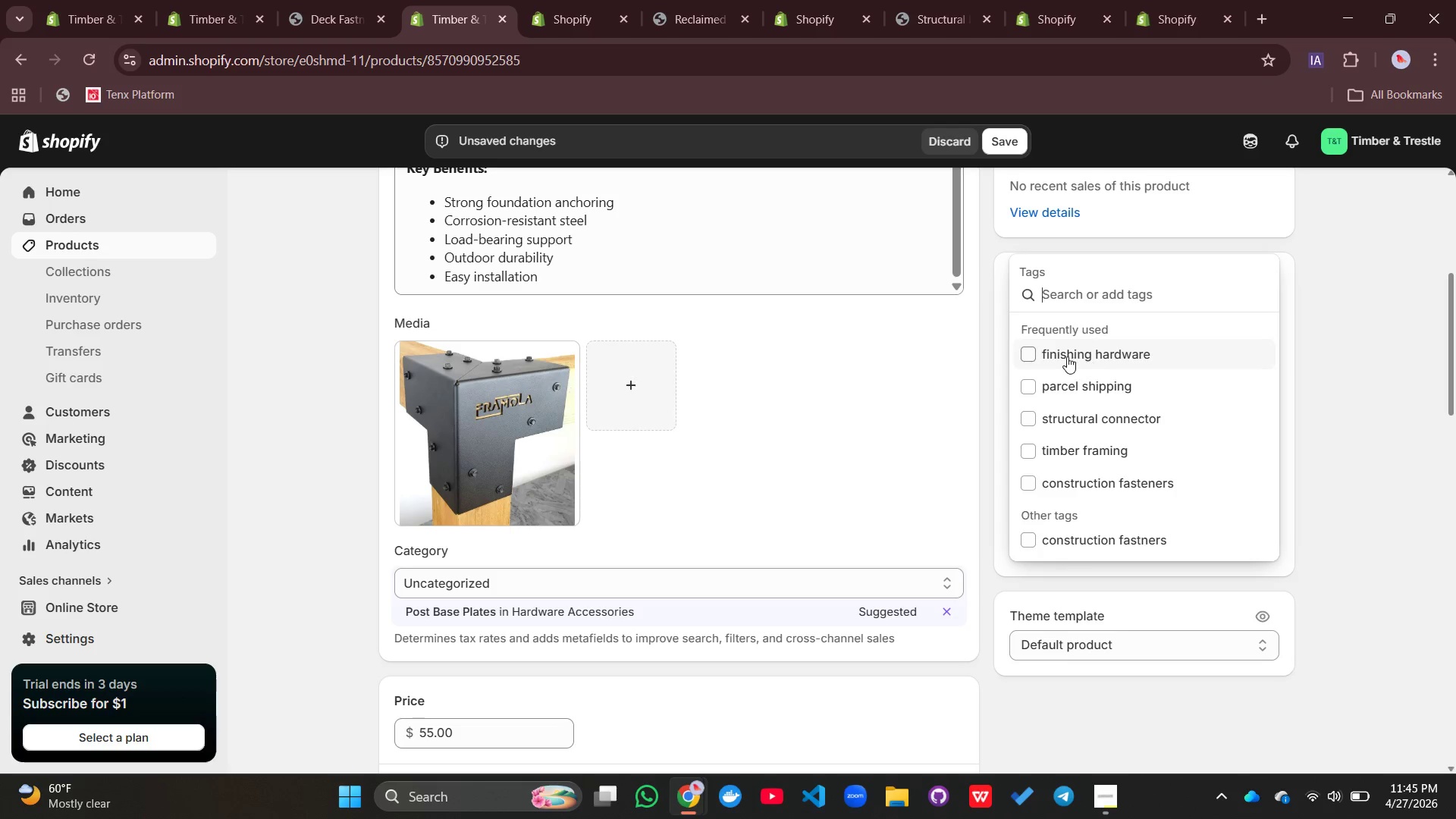 
wait(5.64)
 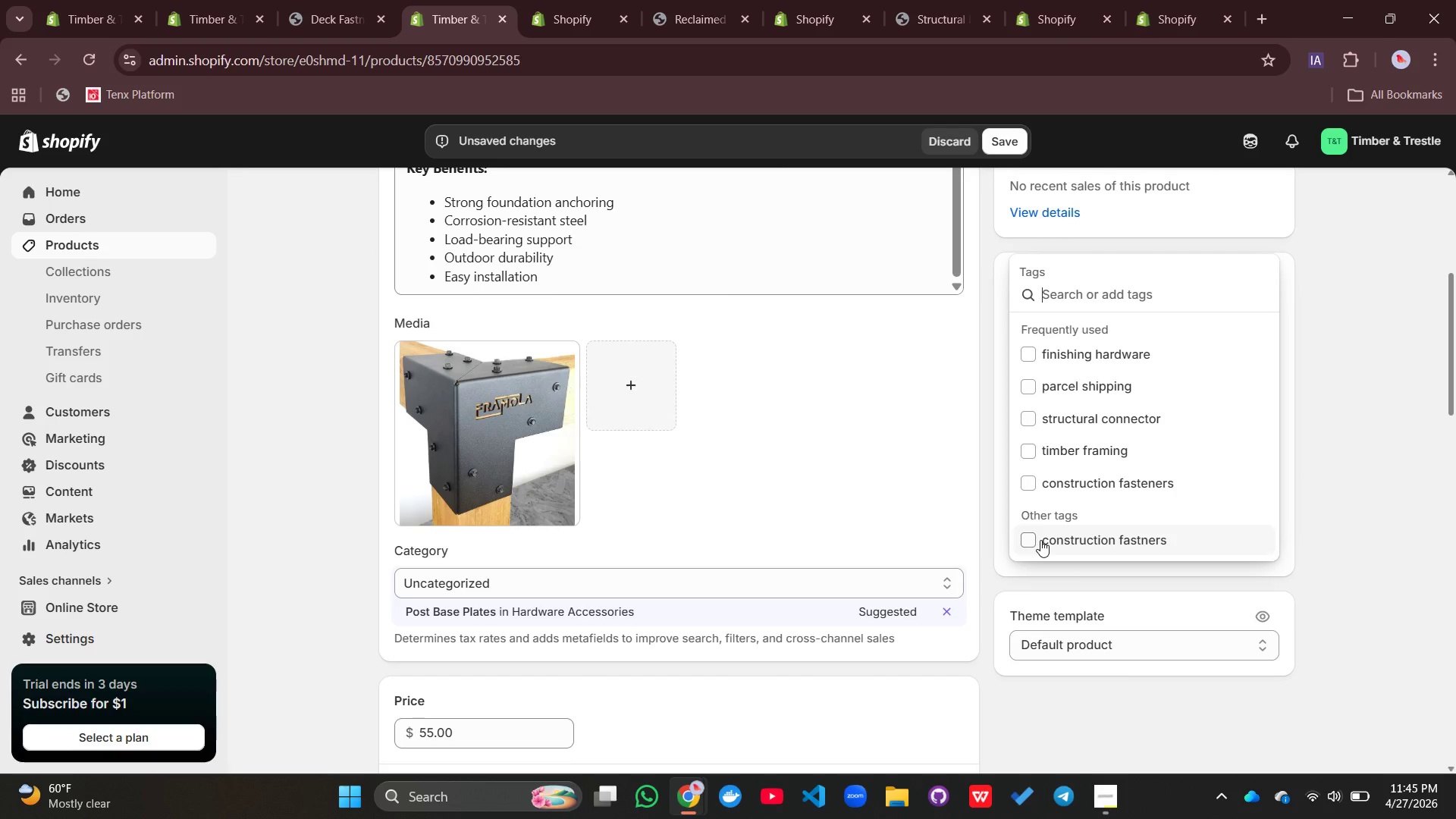 
left_click([1067, 356])
 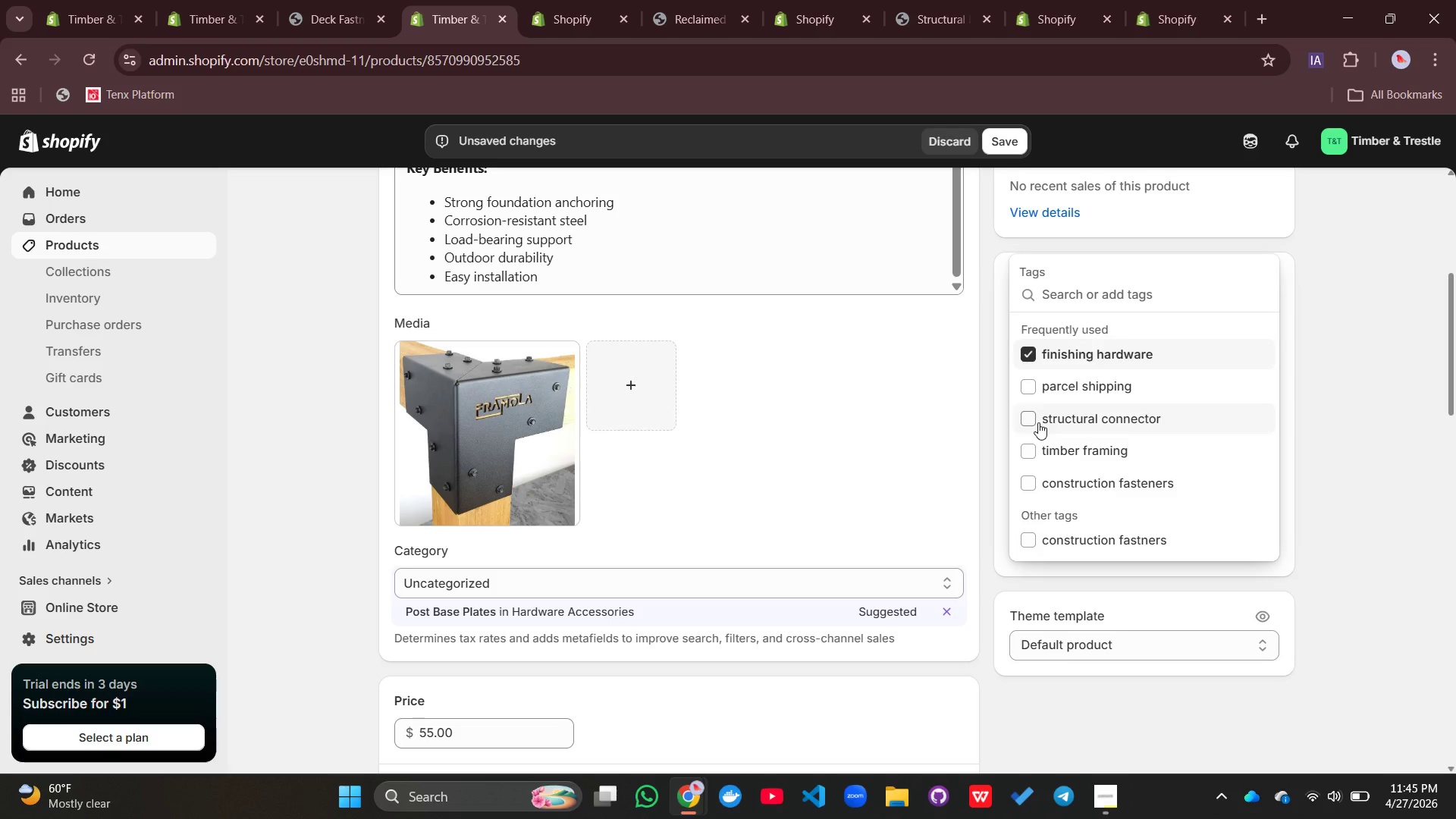 
left_click([1038, 422])
 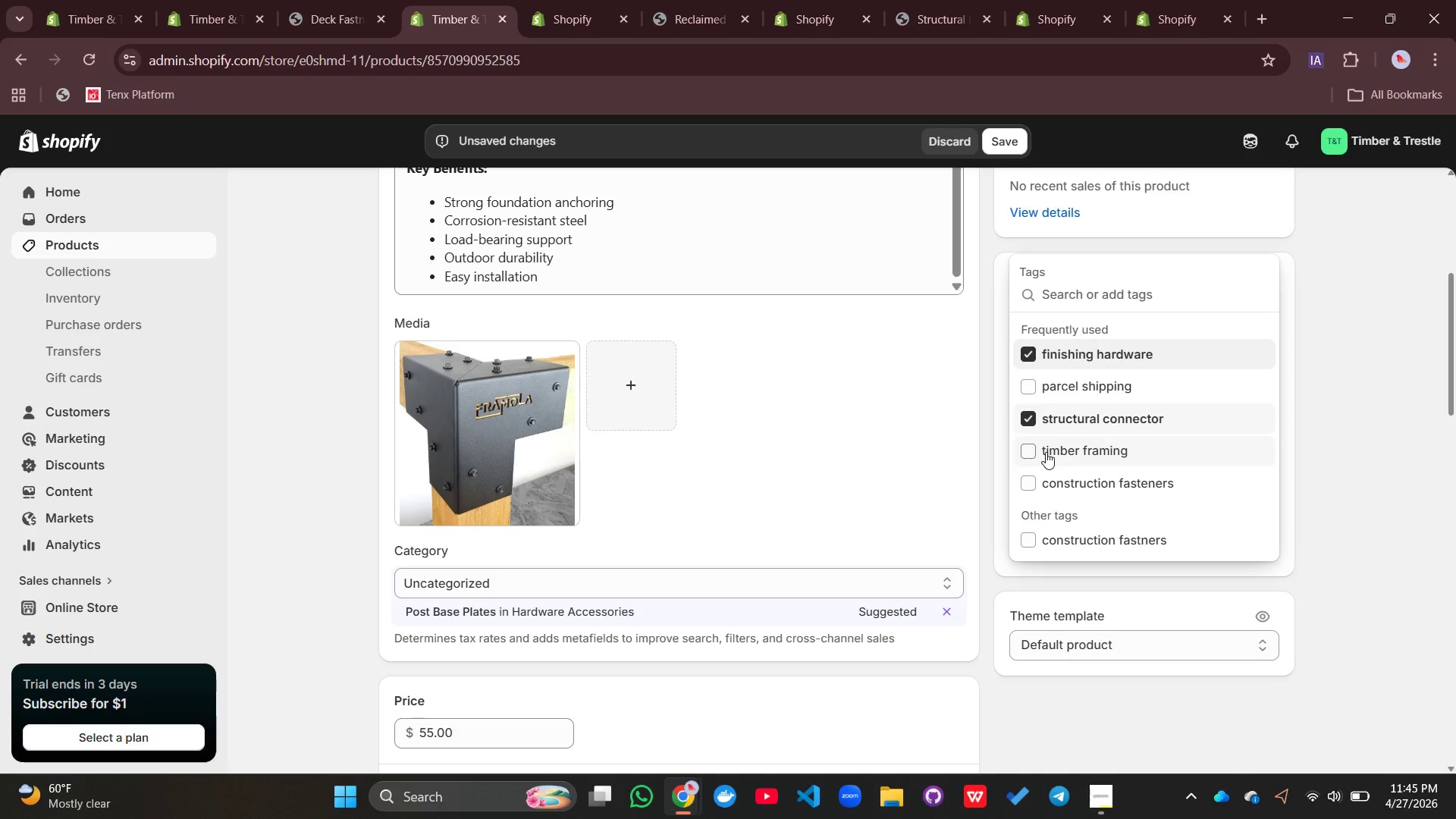 
left_click([1046, 452])
 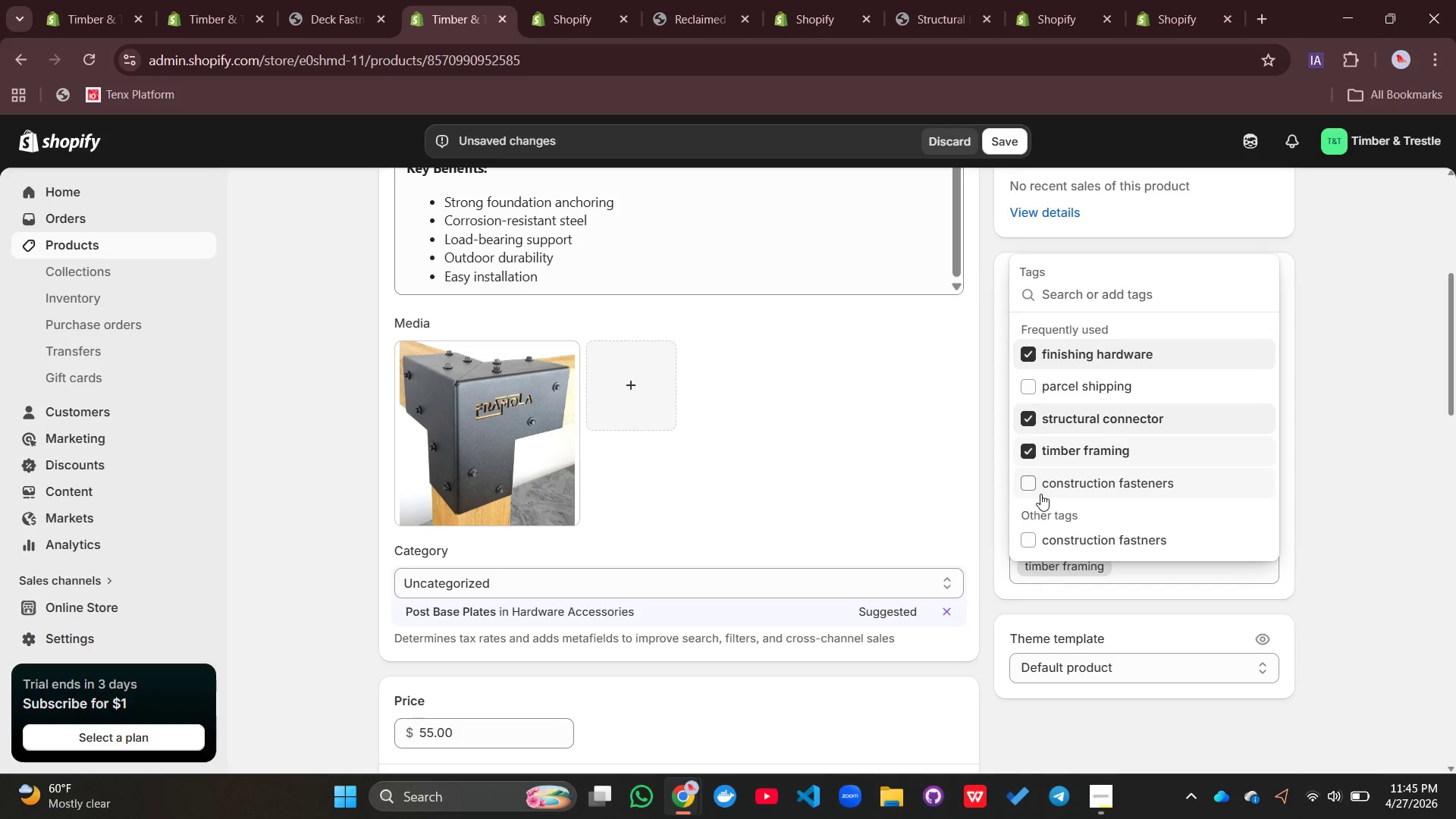 
left_click([1040, 494])
 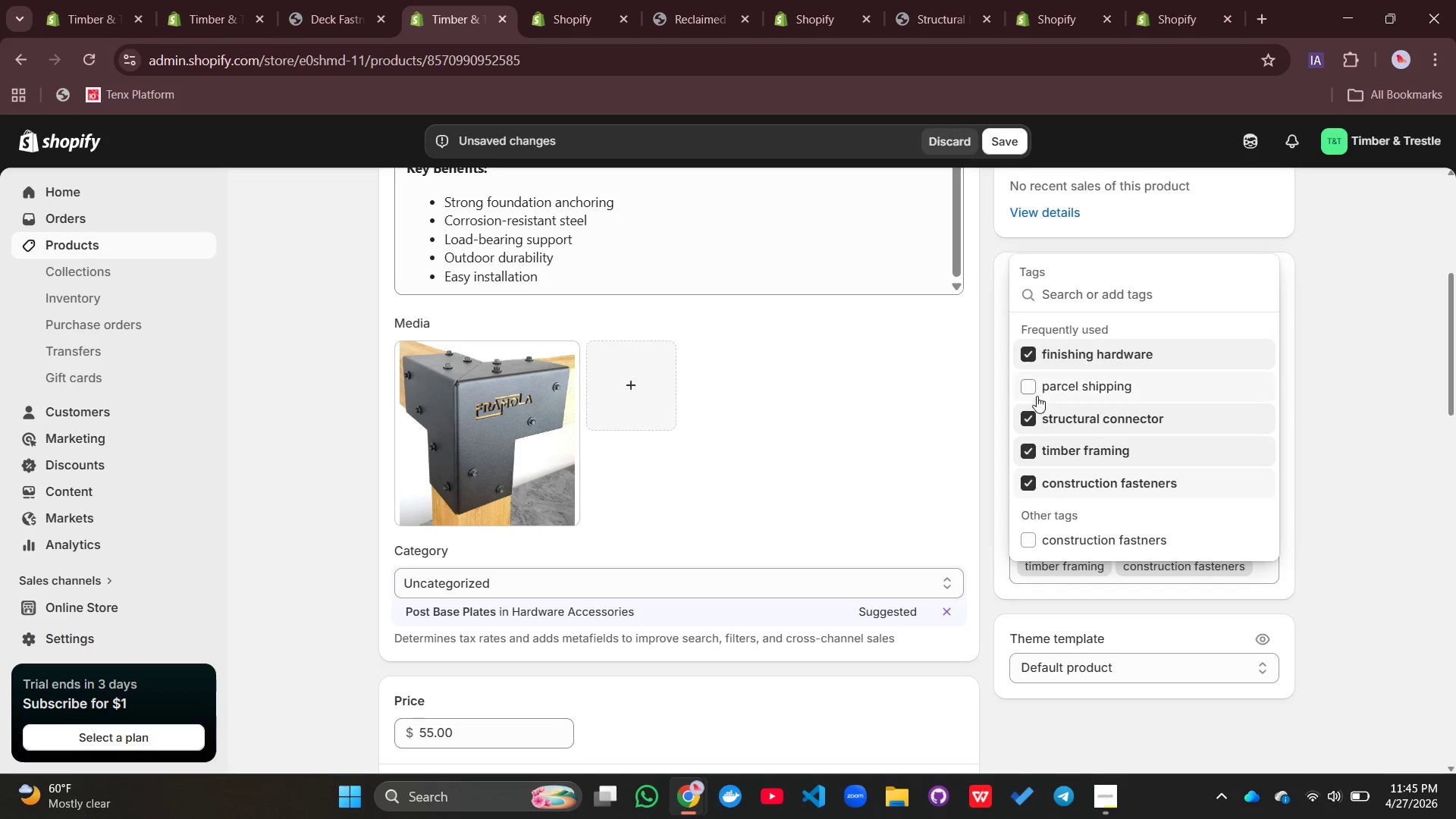 
left_click([1037, 389])
 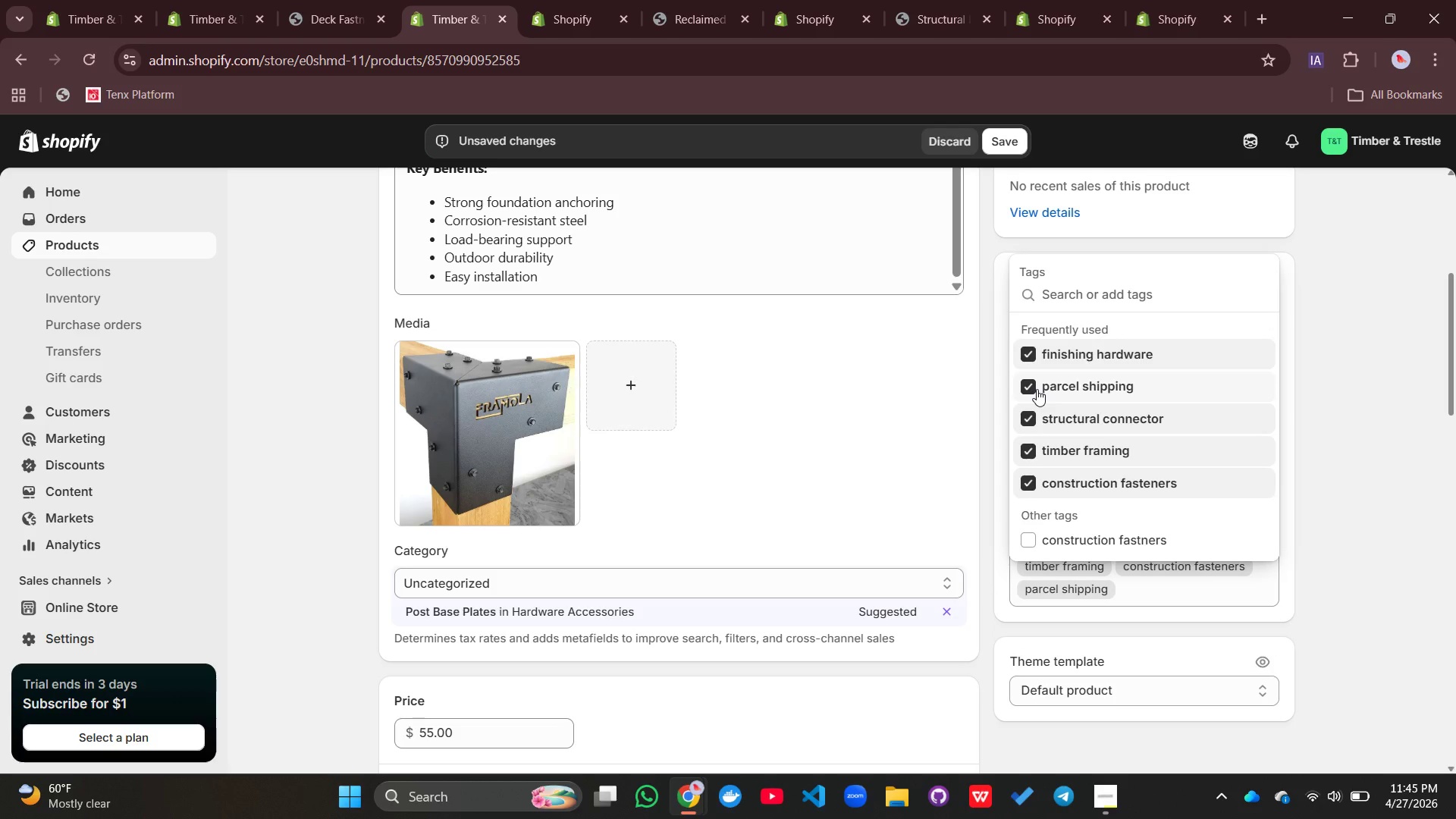 
key(Enter)
 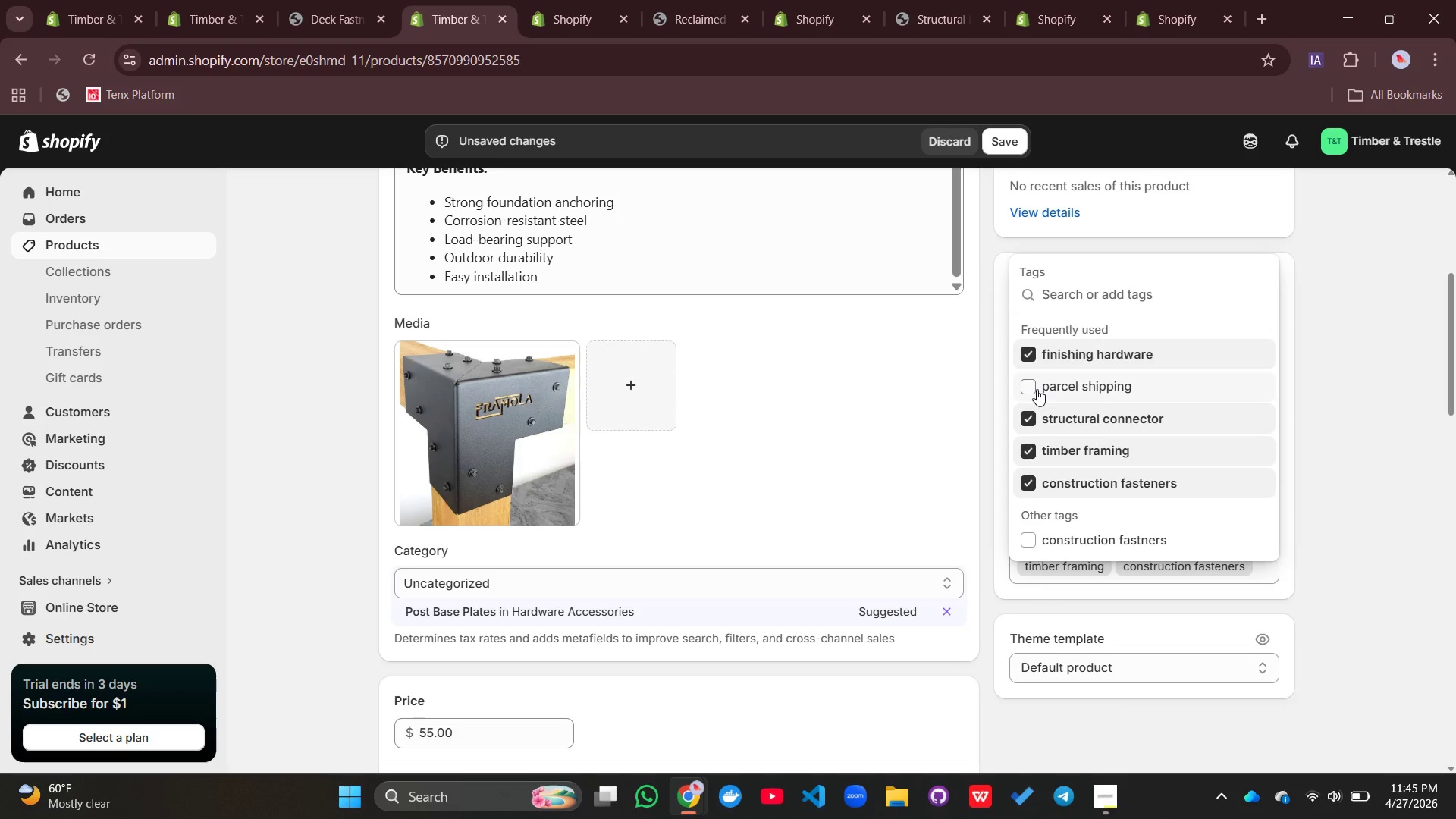 
left_click([1037, 389])
 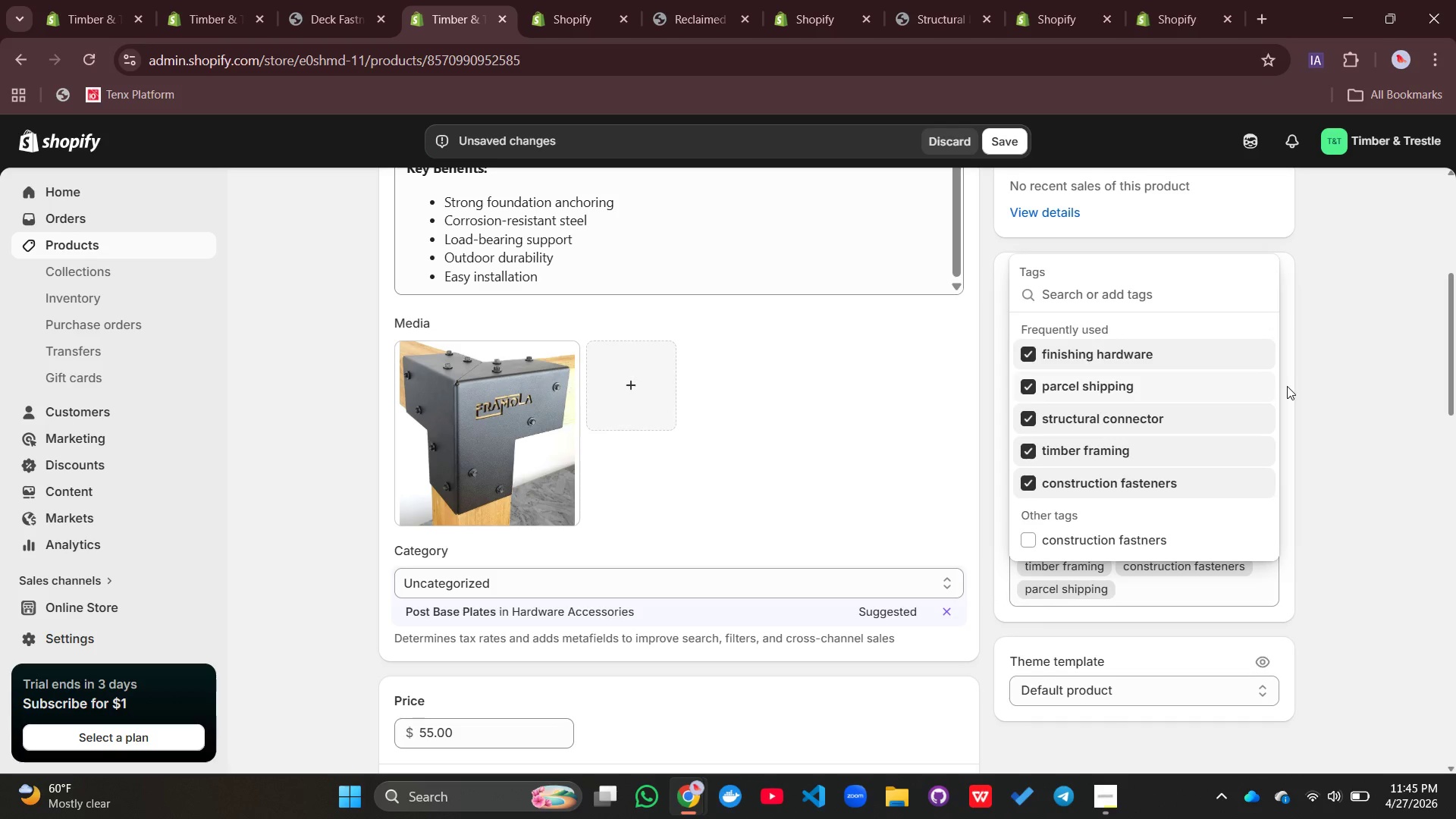 
left_click([1287, 386])
 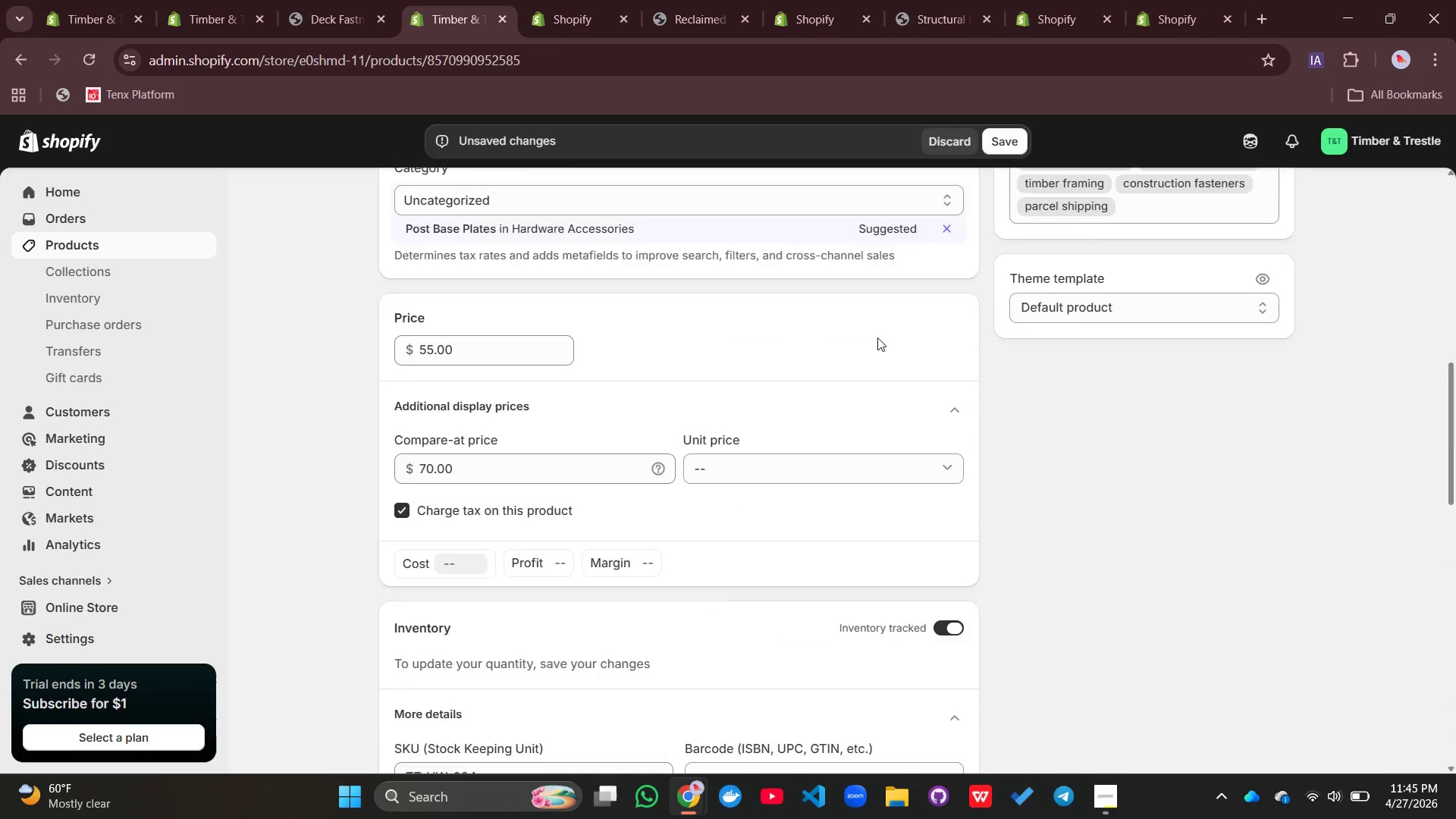 
wait(7.91)
 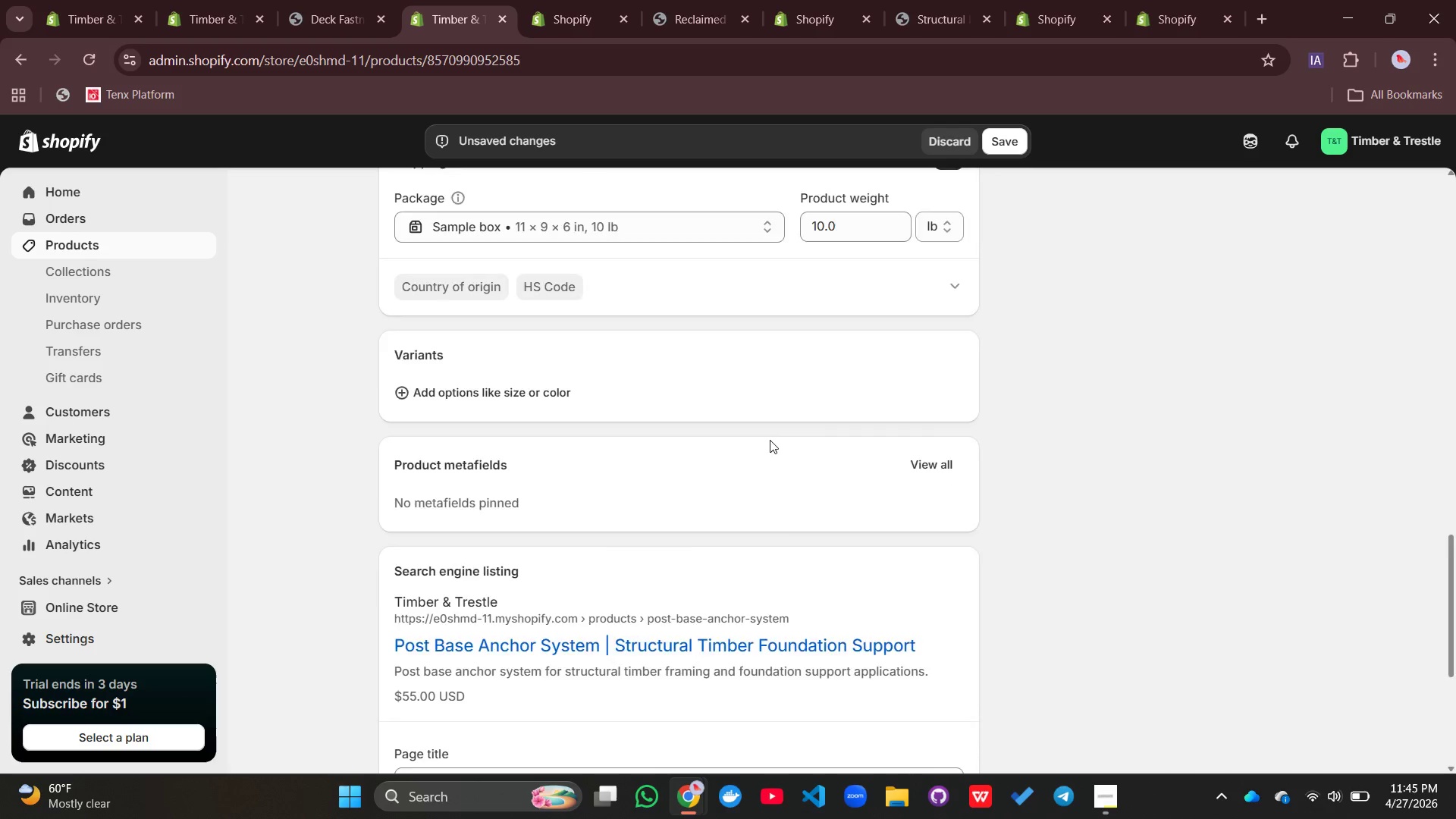 
left_click([485, 626])
 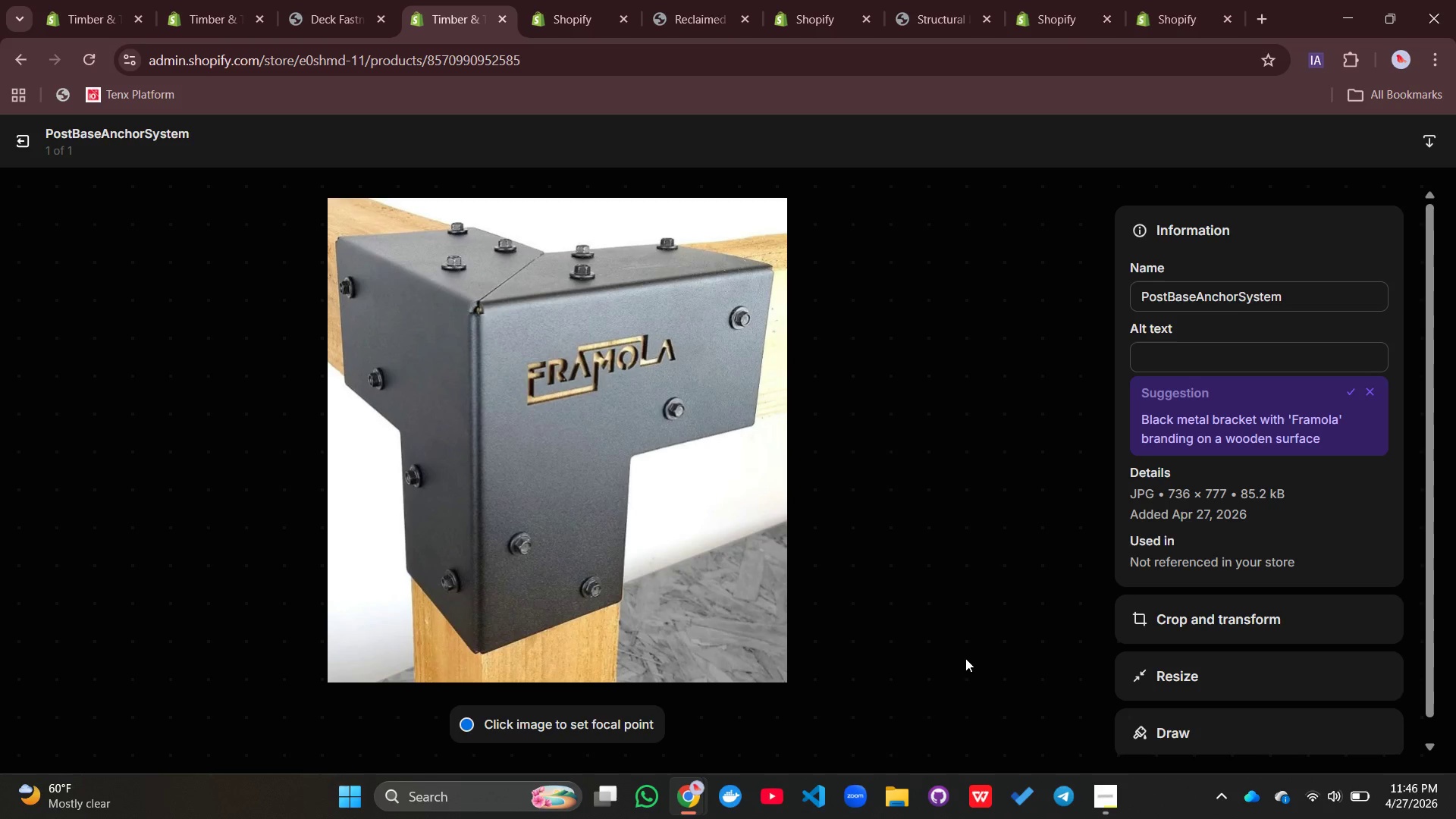 
wait(7.73)
 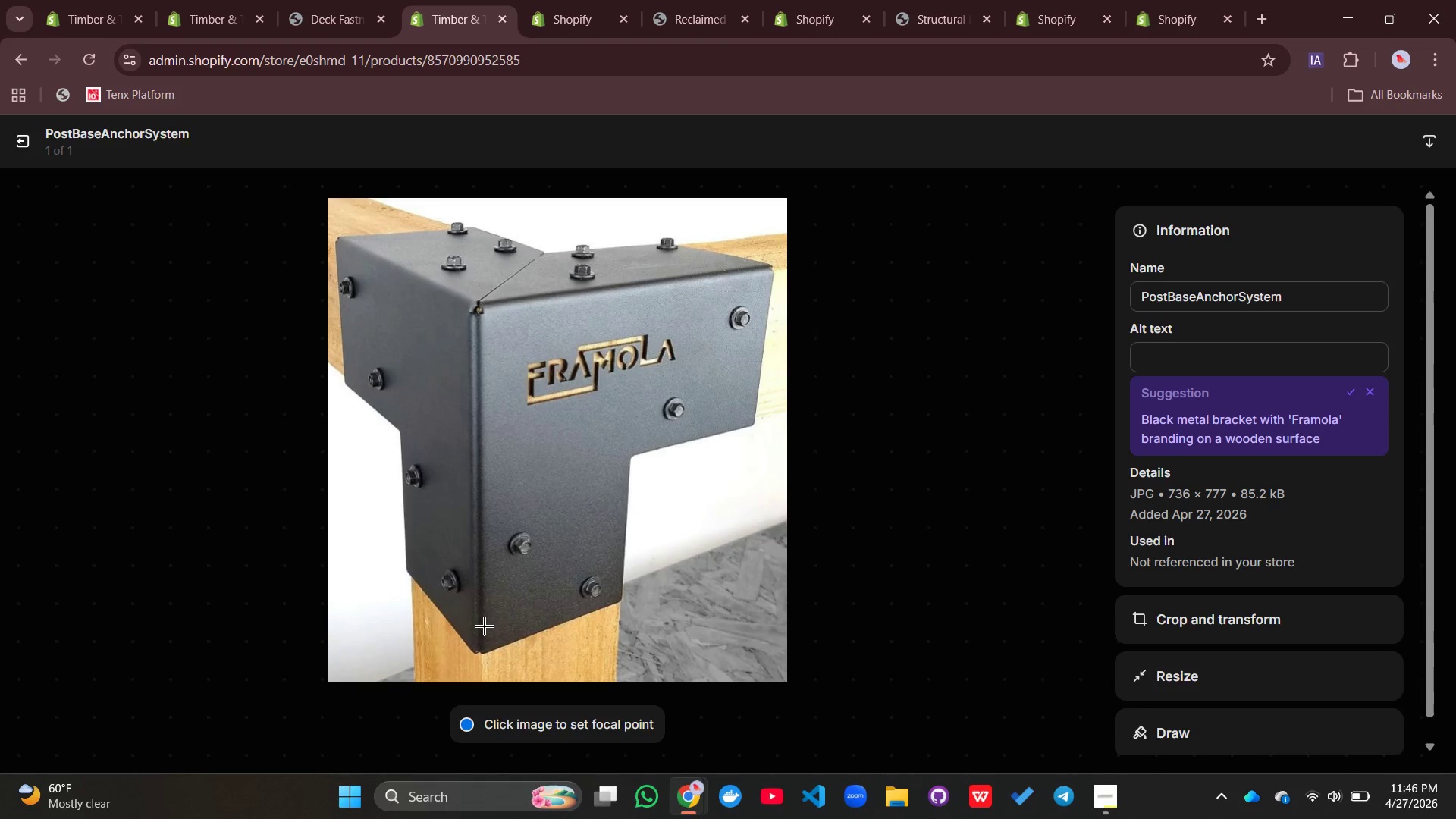 
left_click([1158, 356])
 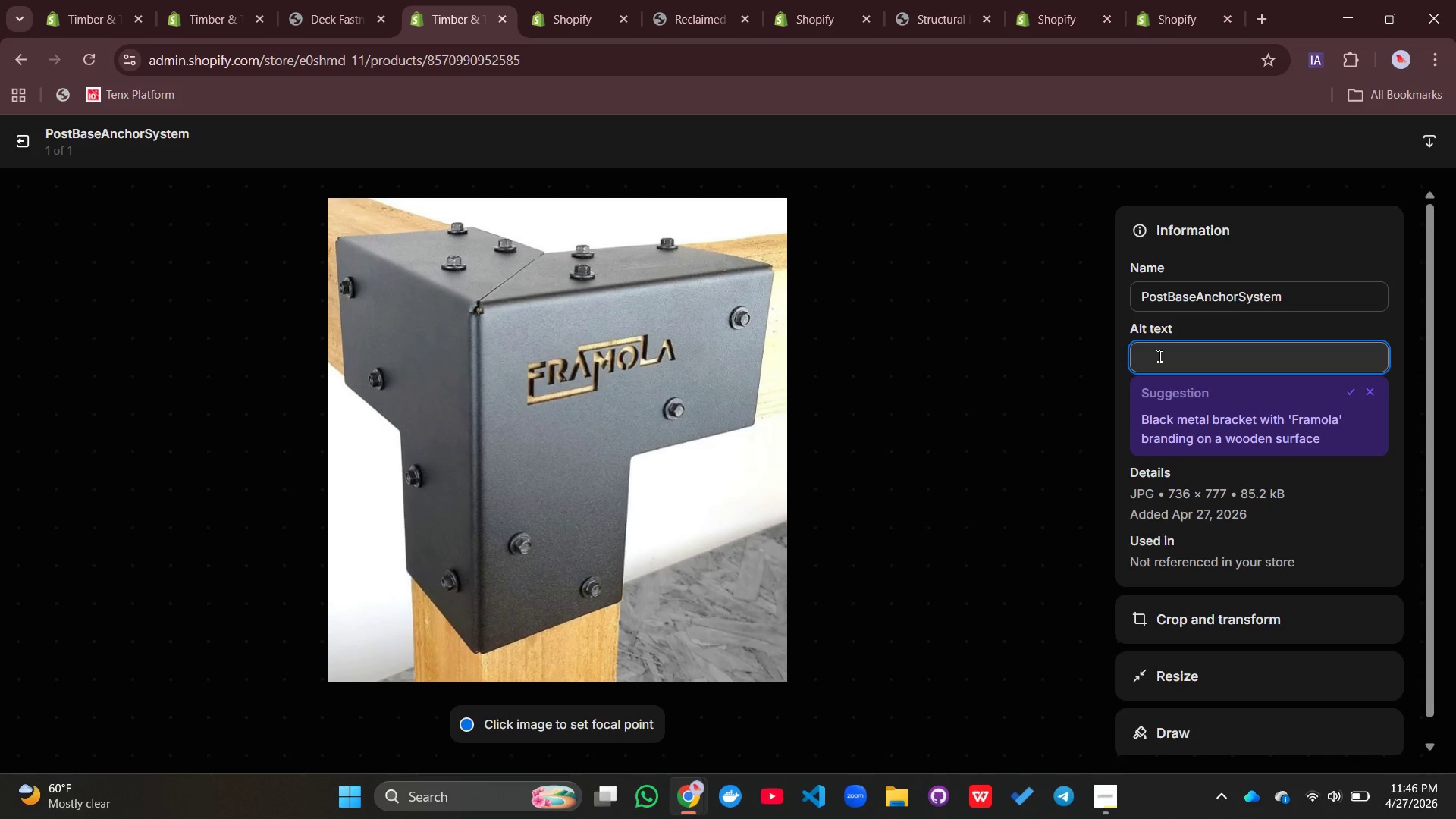 
type(Steel post base anchor for timber construction support)
 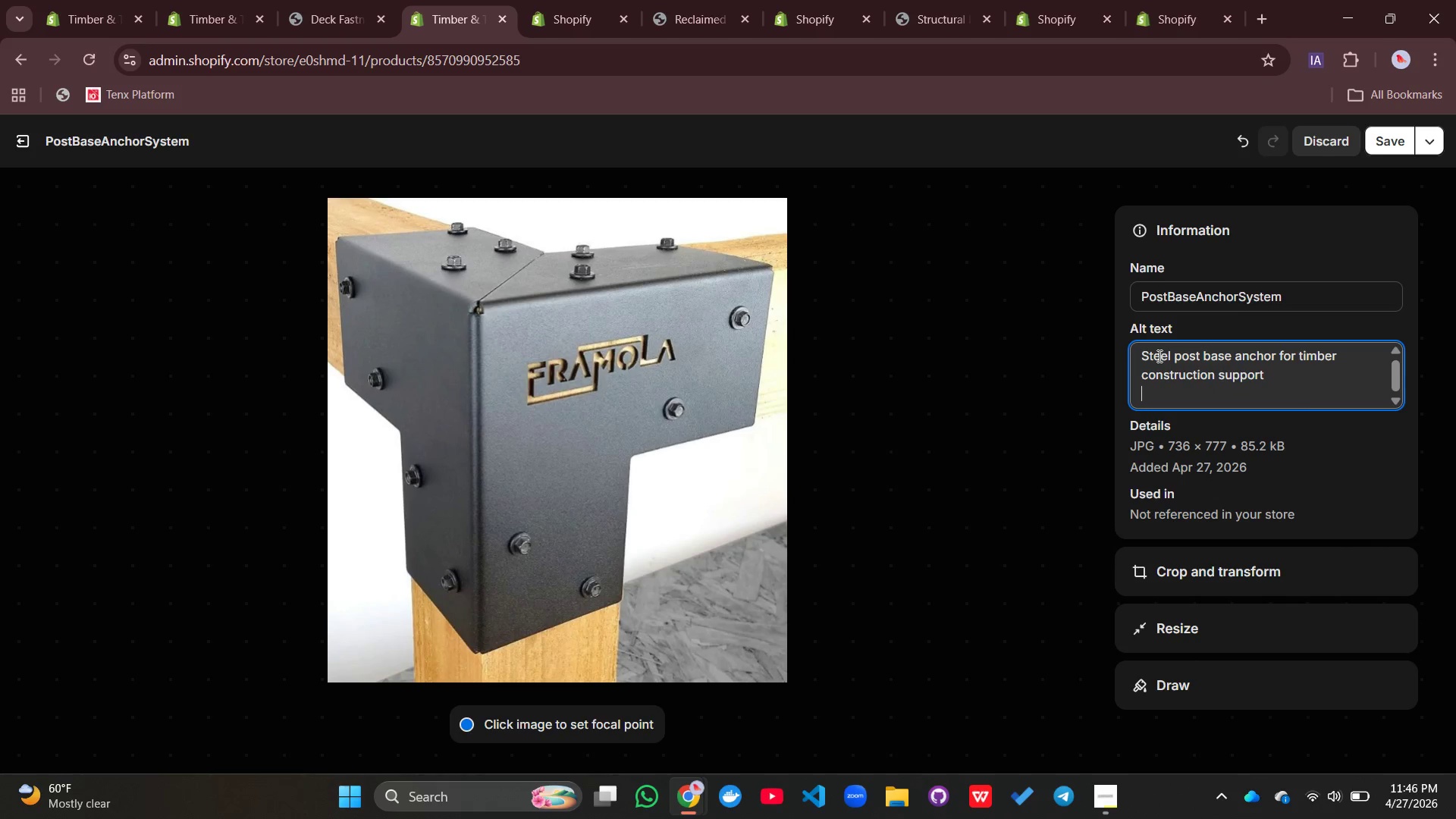 
key(Enter)
 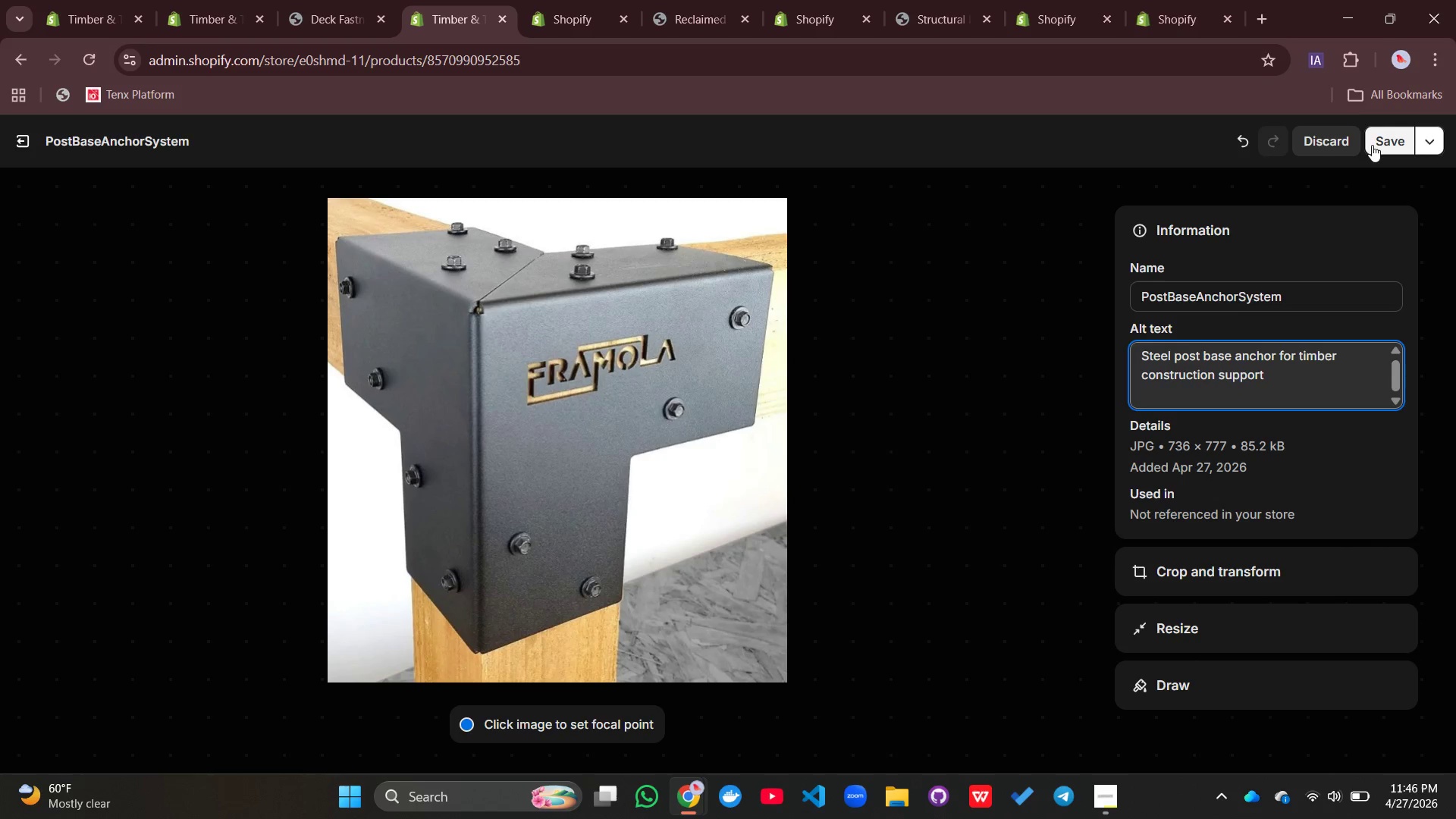 
left_click([1373, 145])
 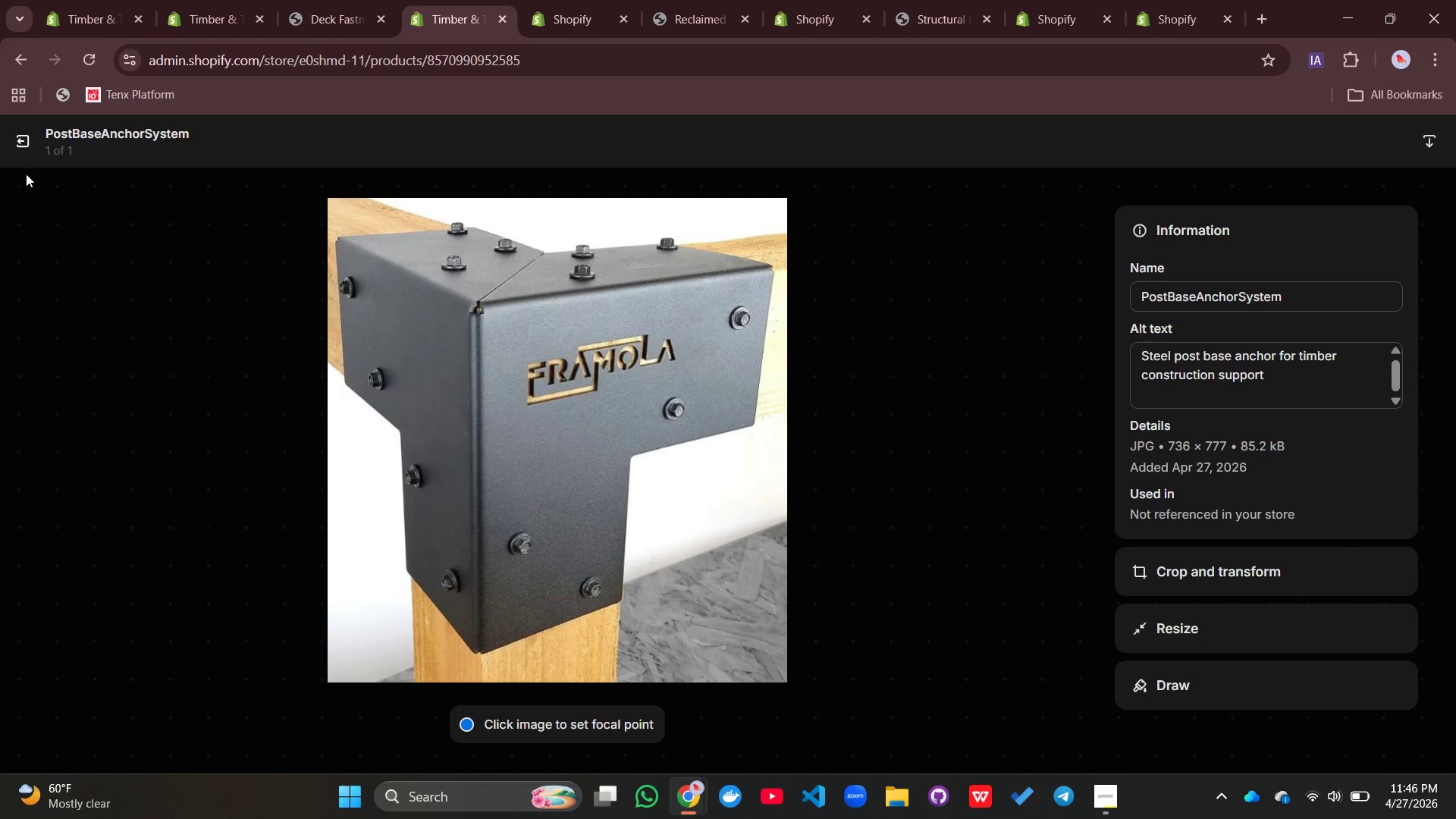 
left_click([25, 143])
 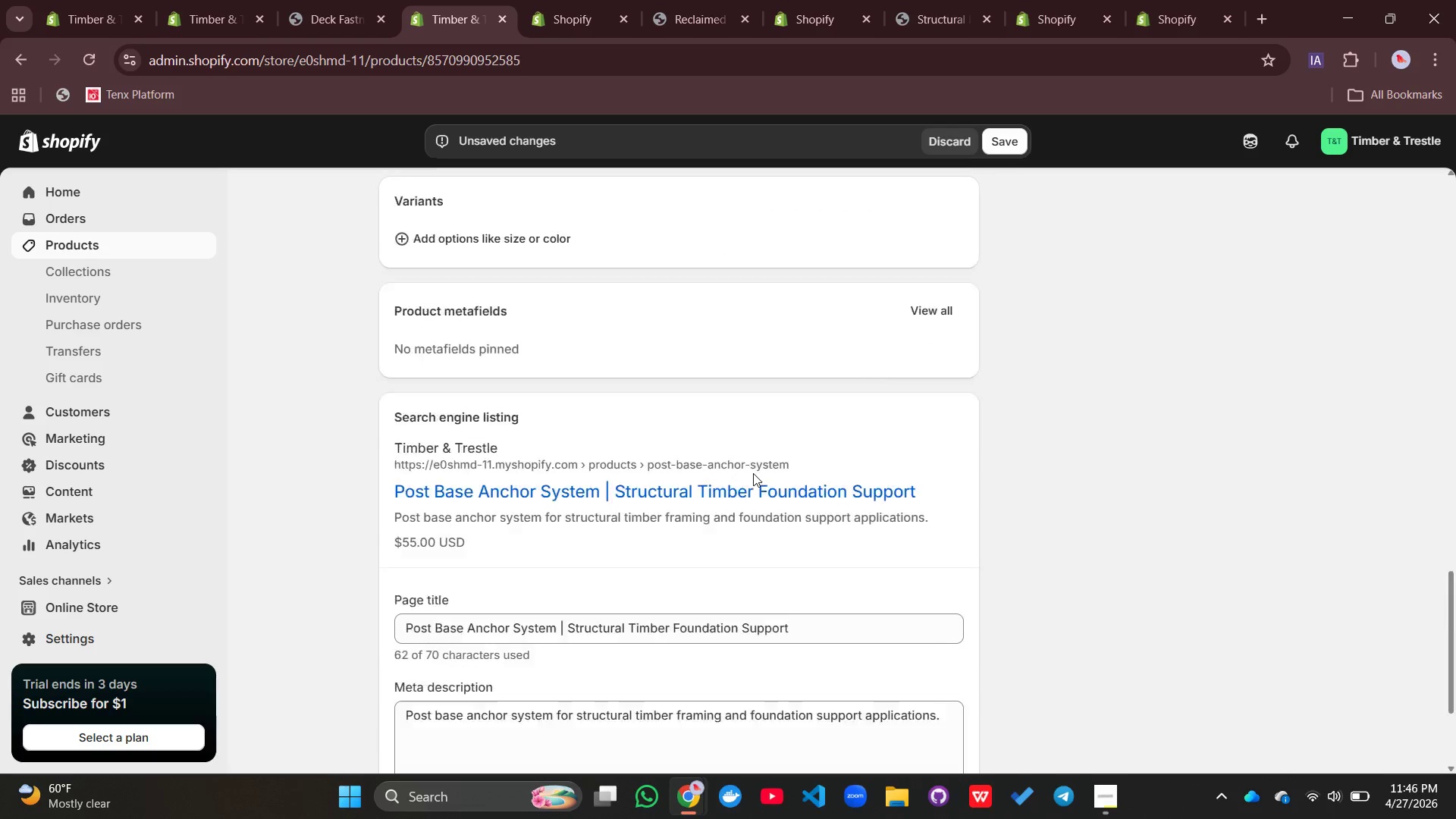 
wait(9.81)
 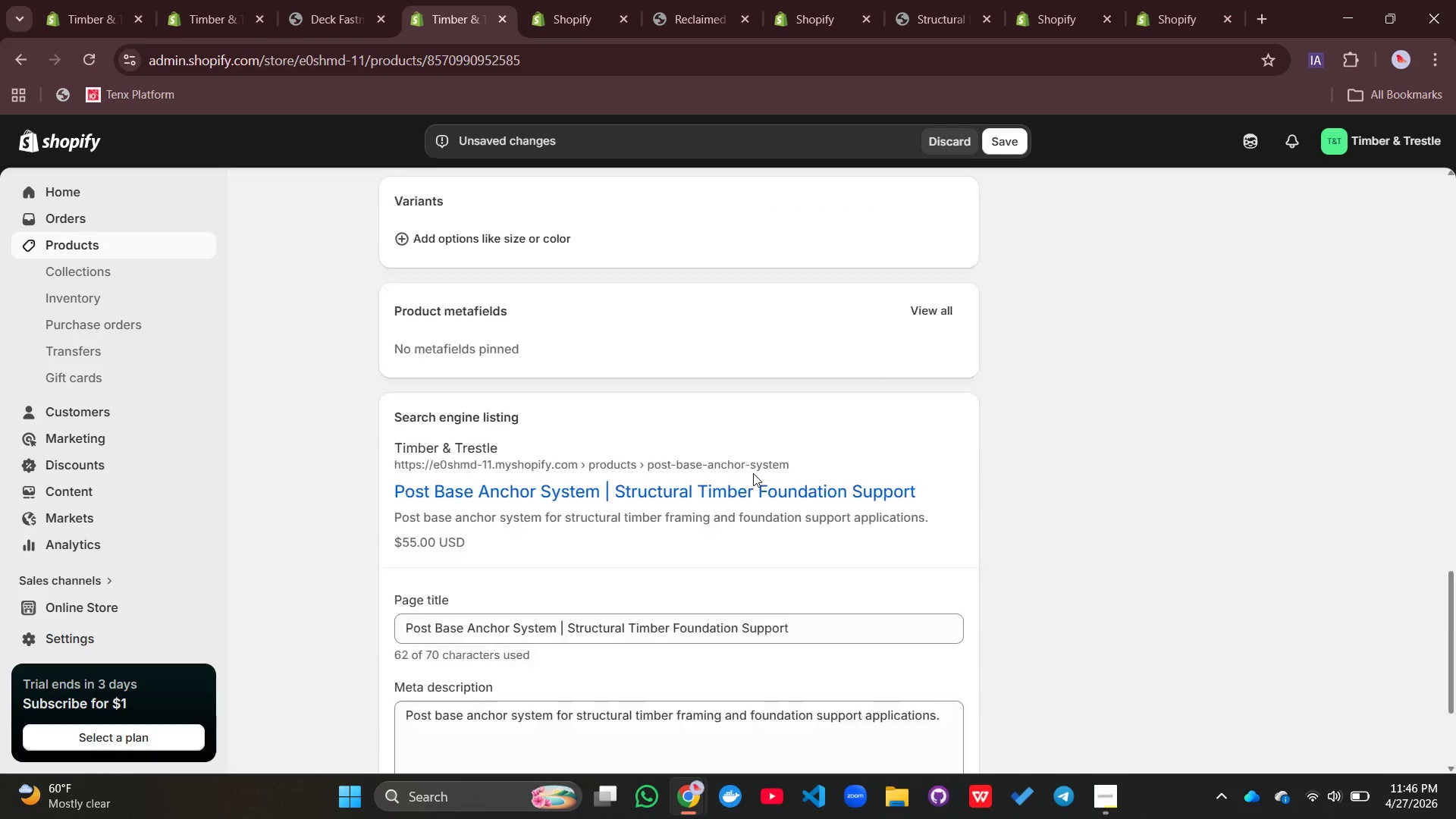 
left_click([452, 431])
 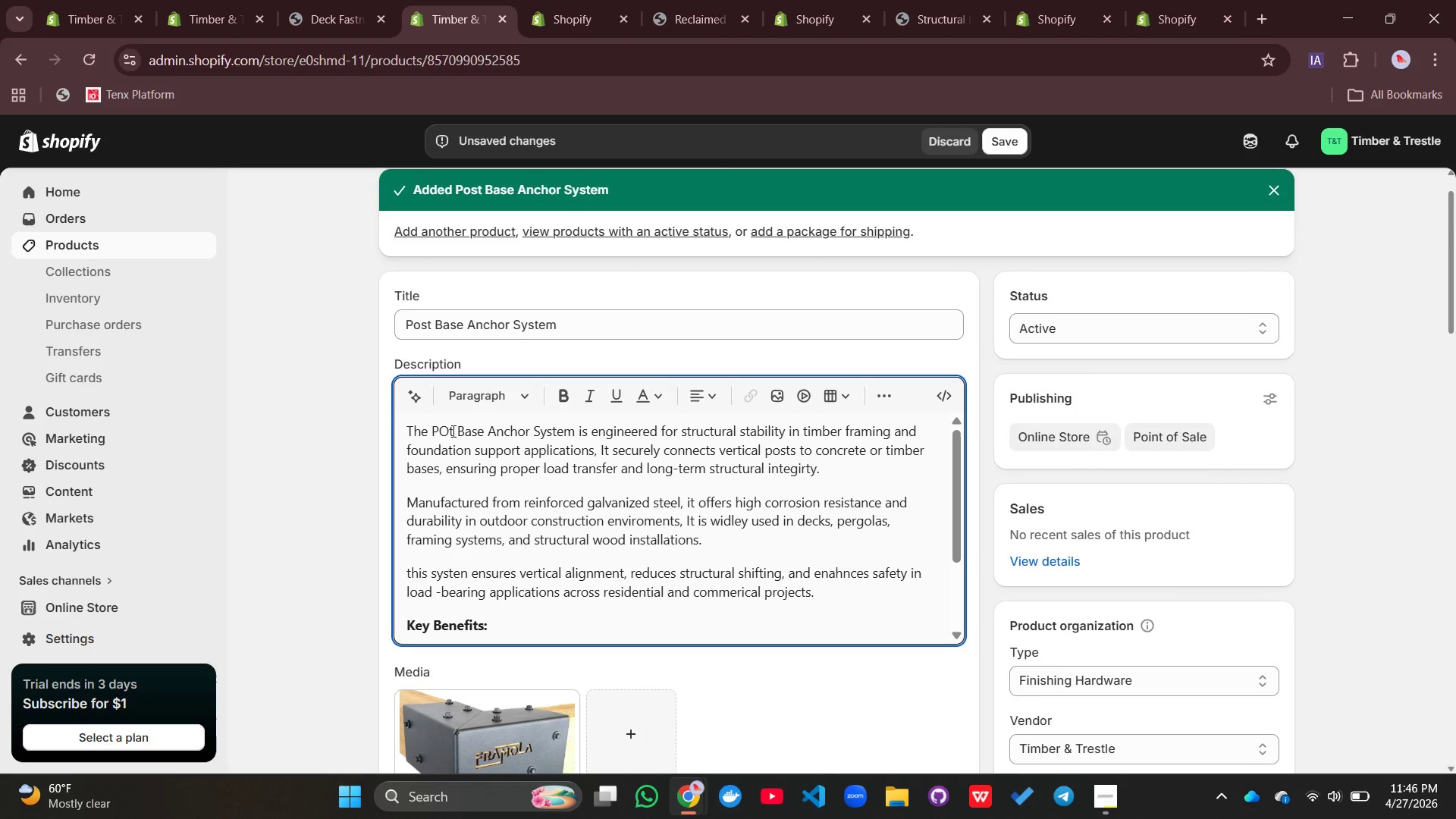 
key(Backspace)
key(Backspace)
type(os)
 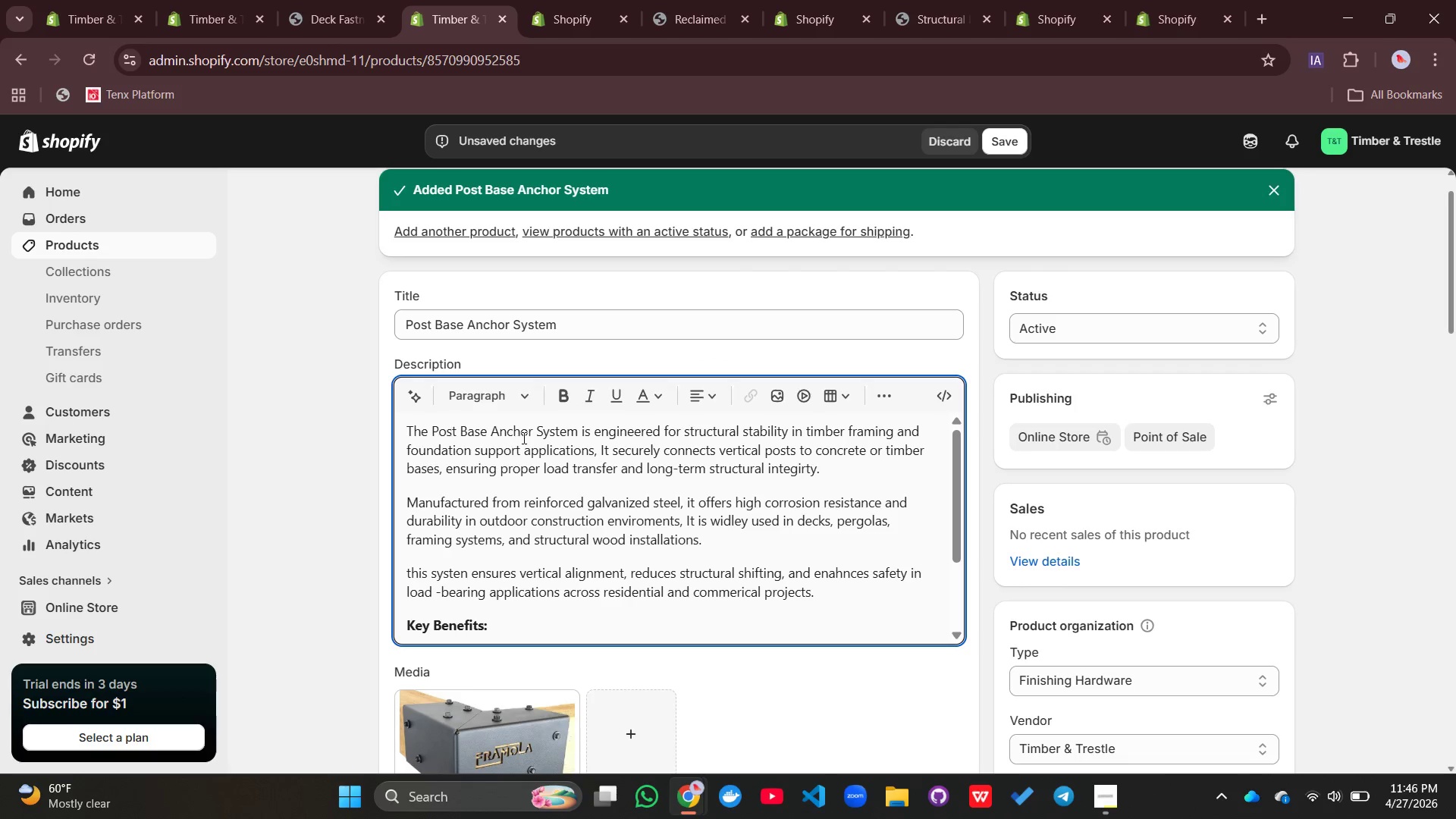 
left_click([522, 438])
 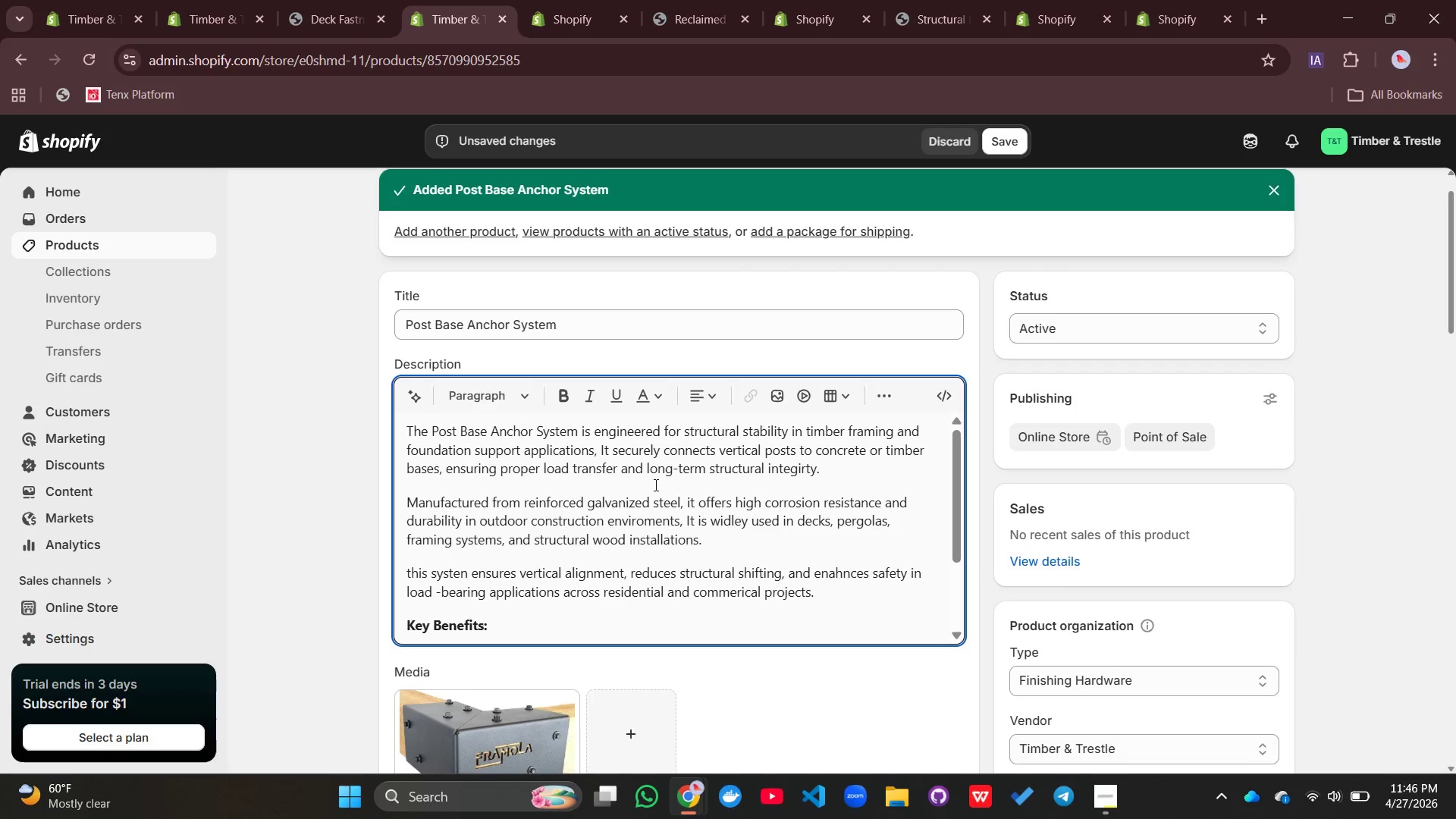 
mouse_move([670, 473])
 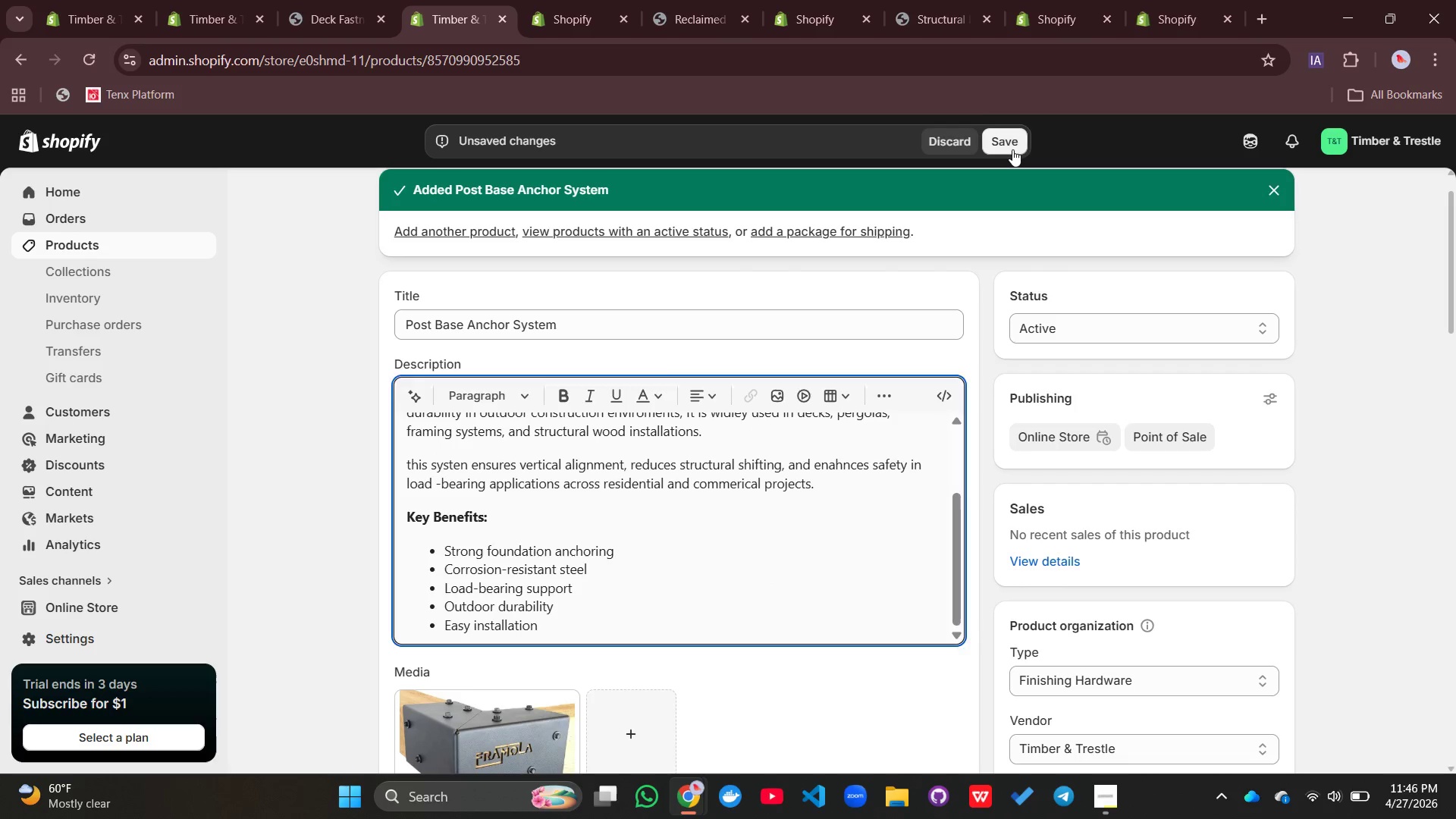 
left_click([1012, 149])
 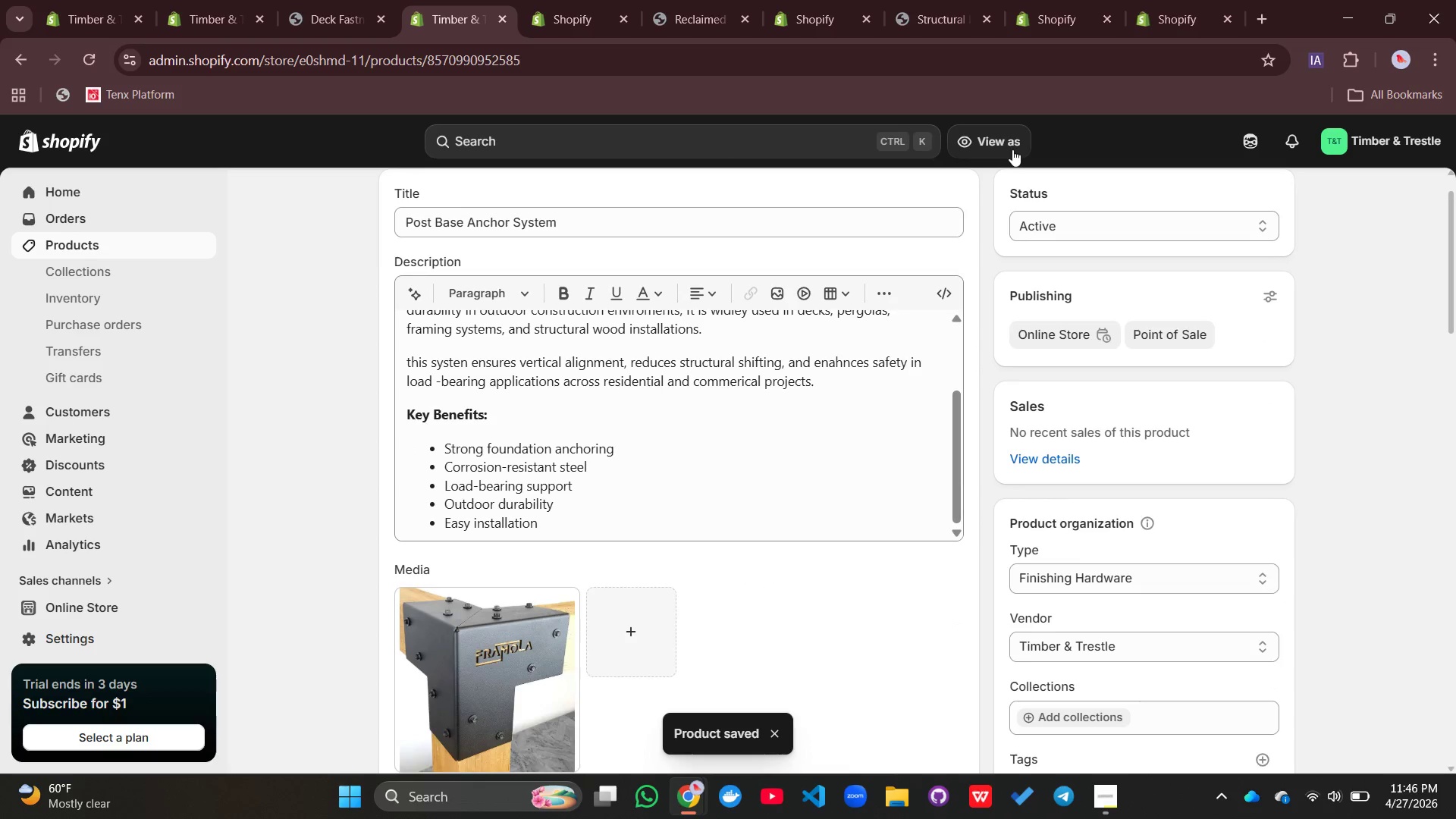 
wait(9.23)
 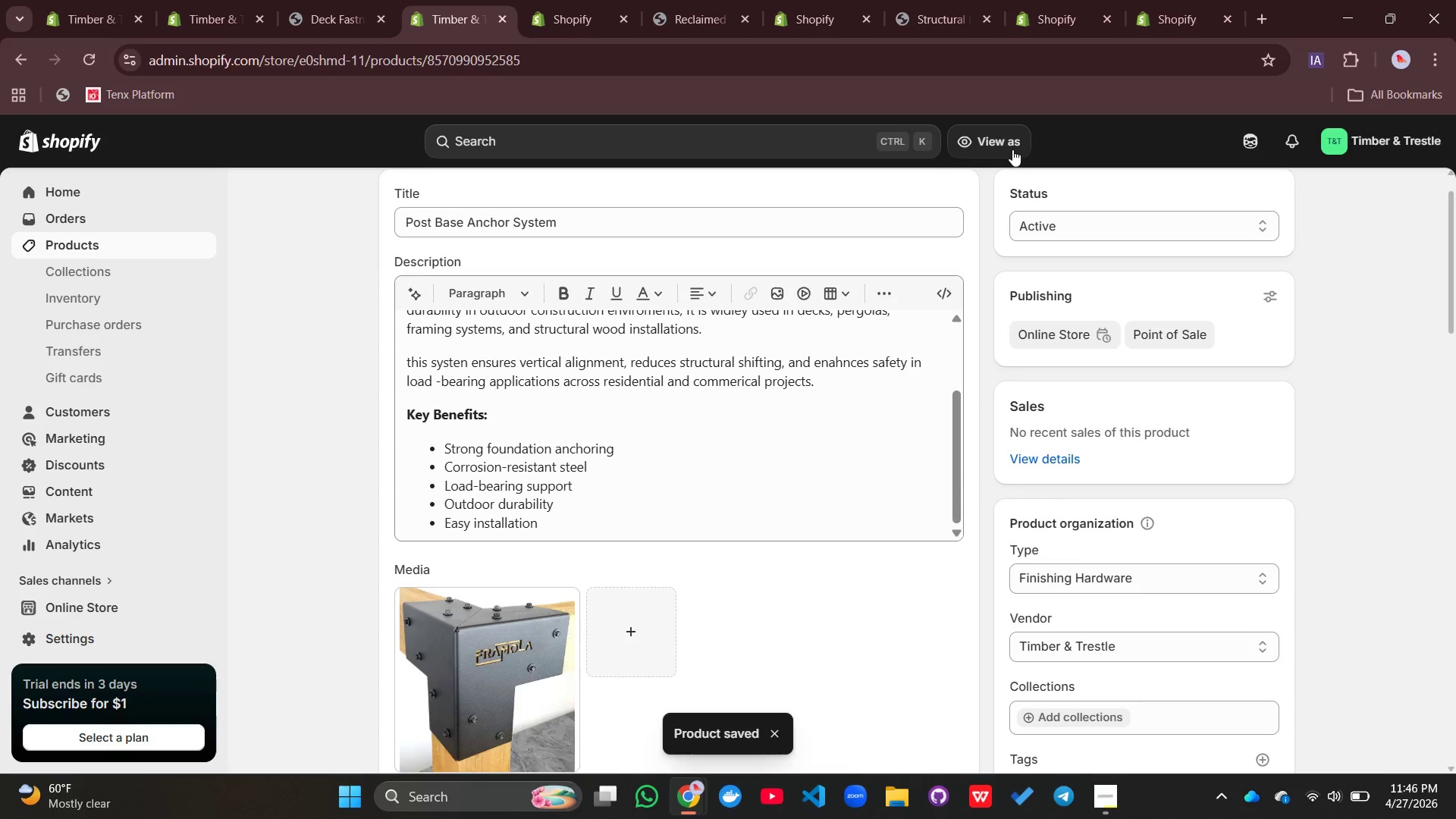 
left_click([104, 249])
 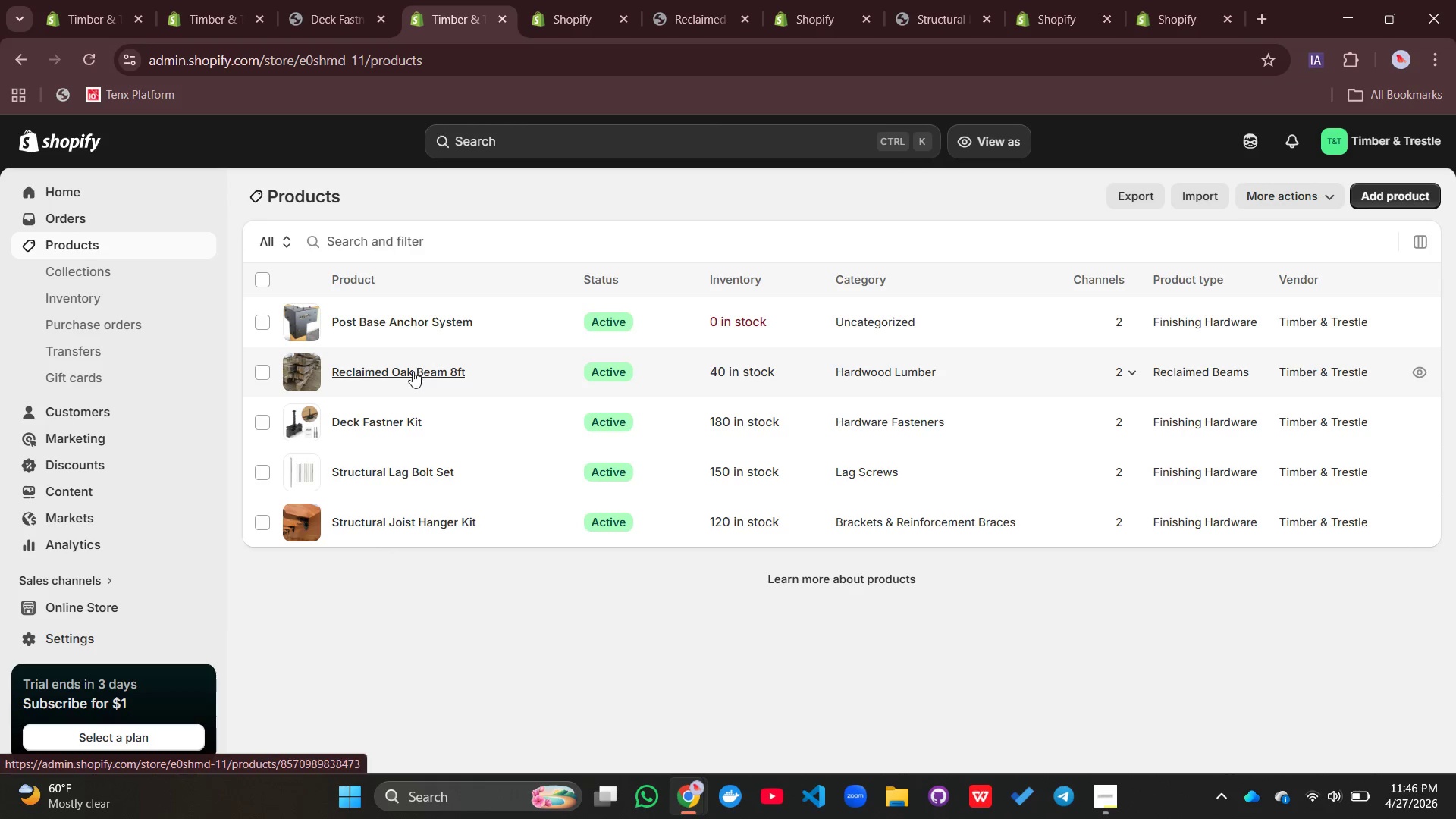 
left_click([408, 374])
 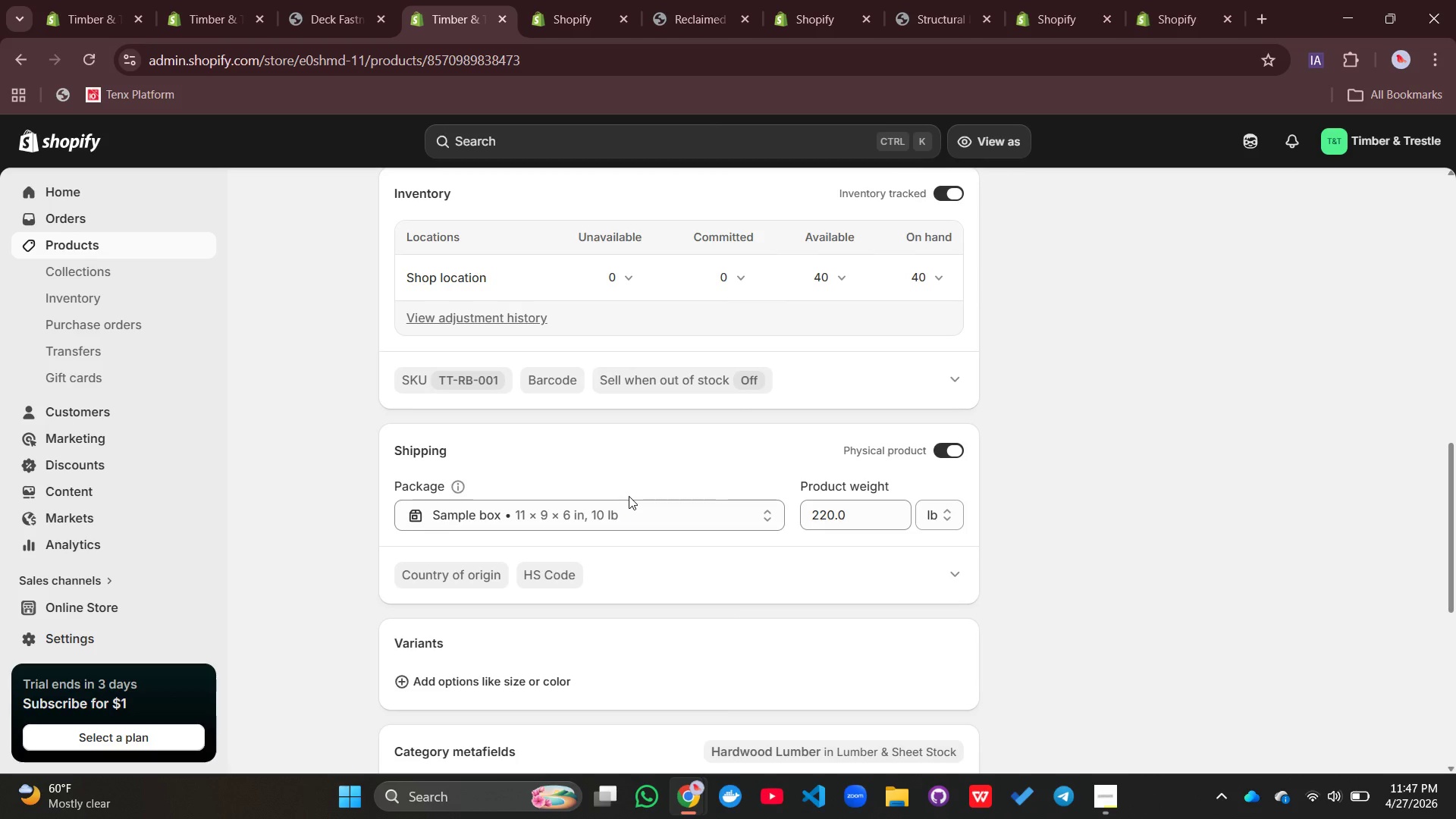 
wait(12.88)
 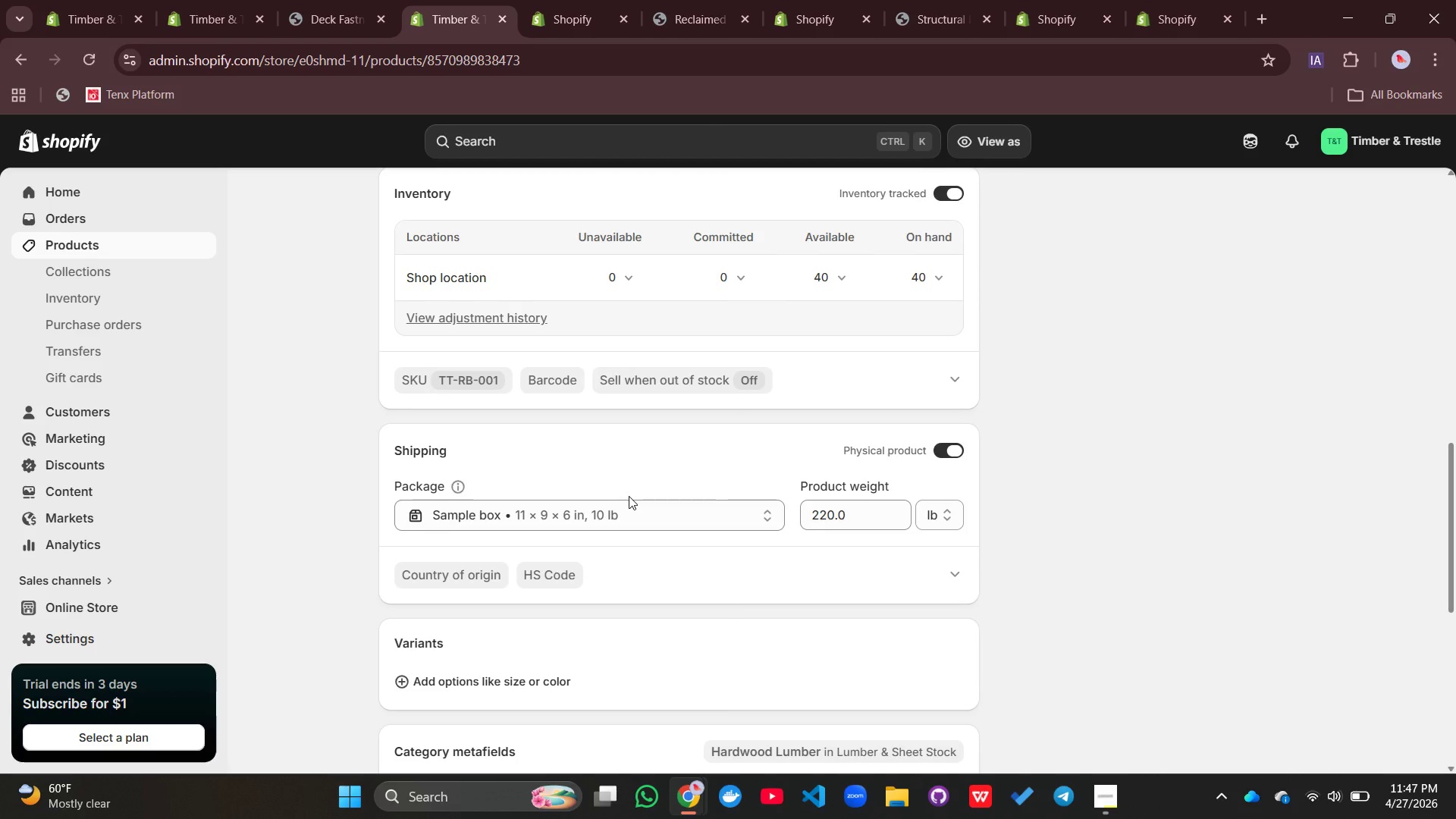 
left_click([645, 646])
 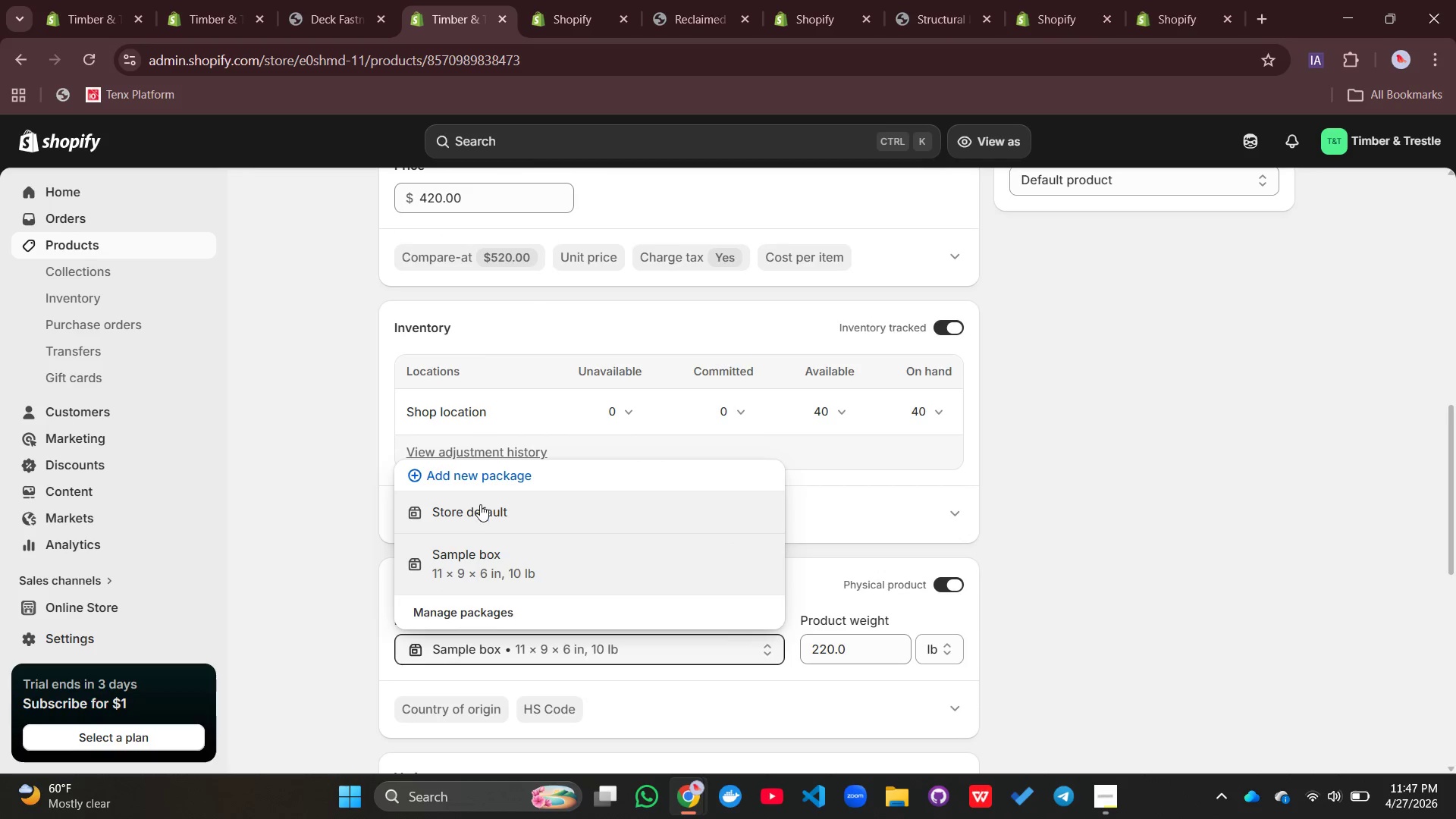 
left_click([473, 513])
 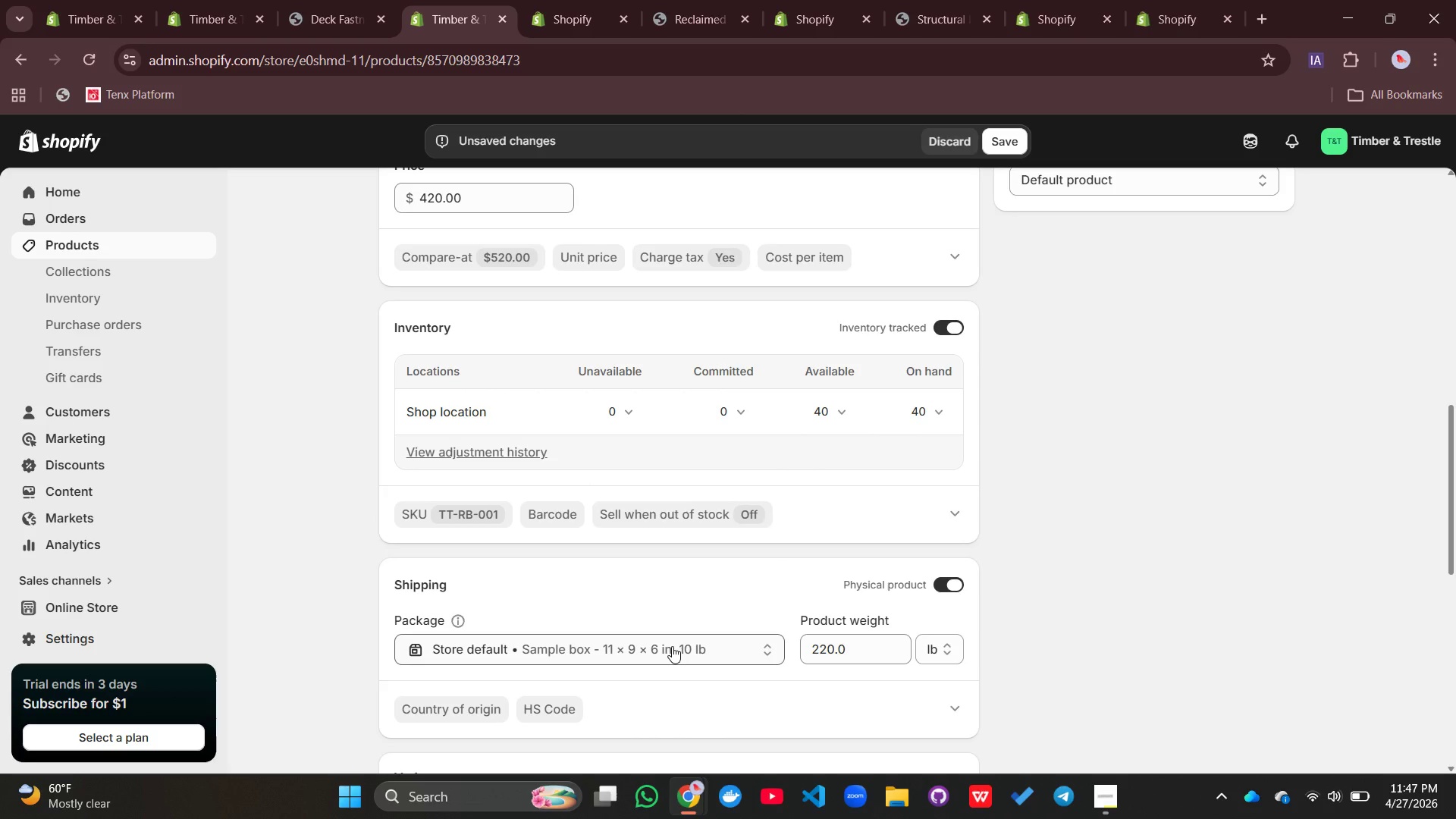 
double_click([672, 646])
 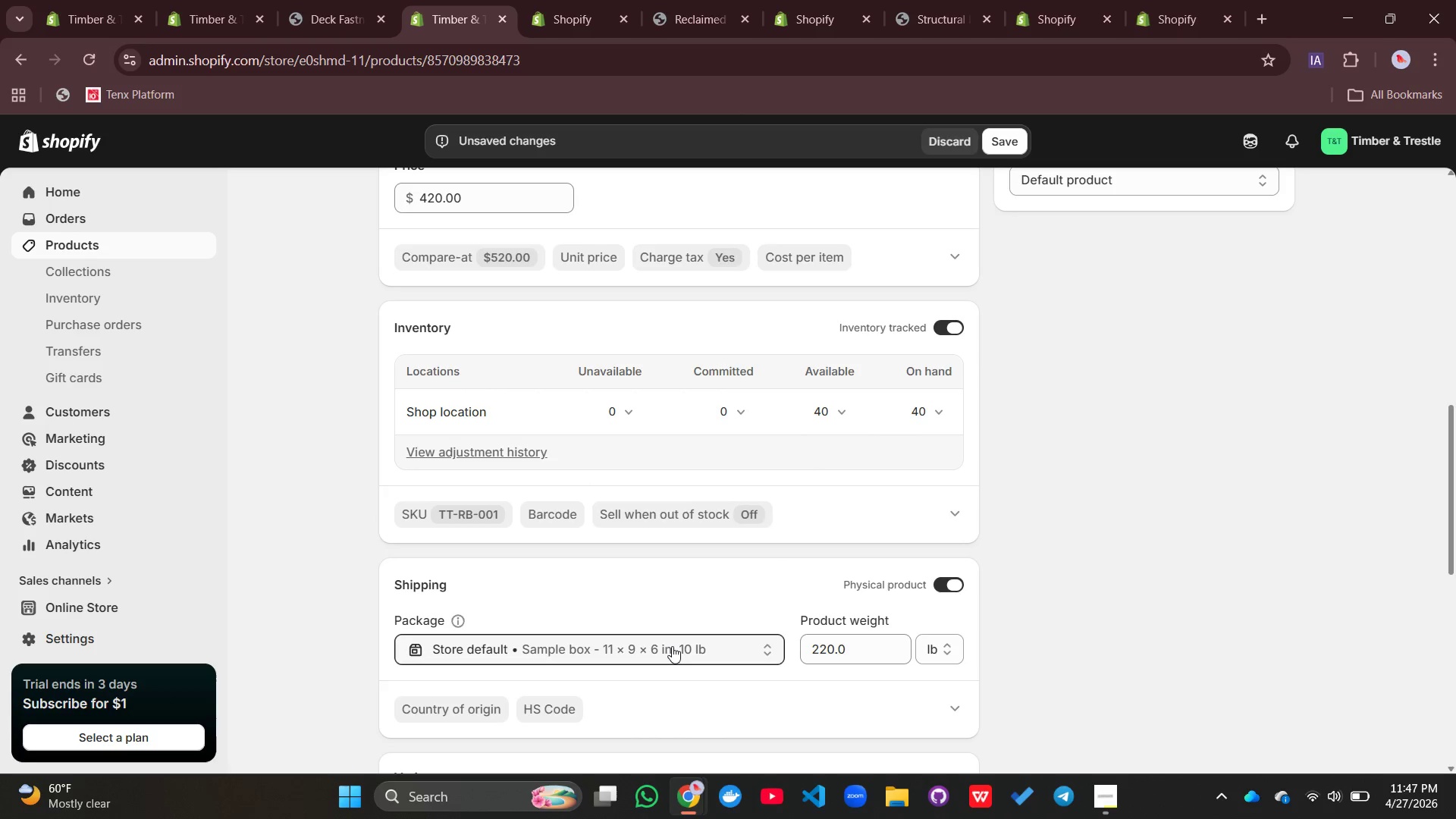 
left_click([672, 646])
 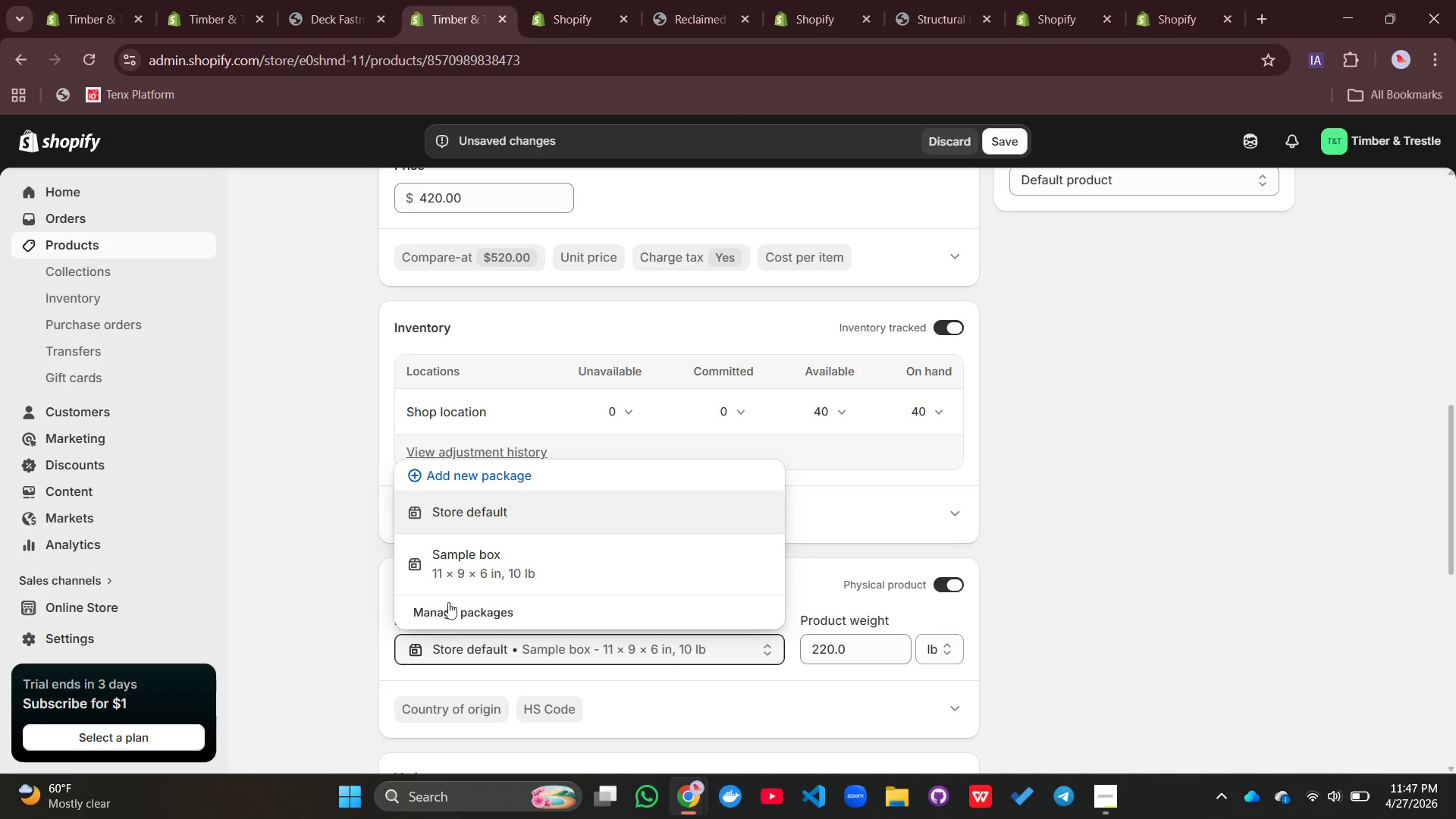 
left_click([444, 604])
 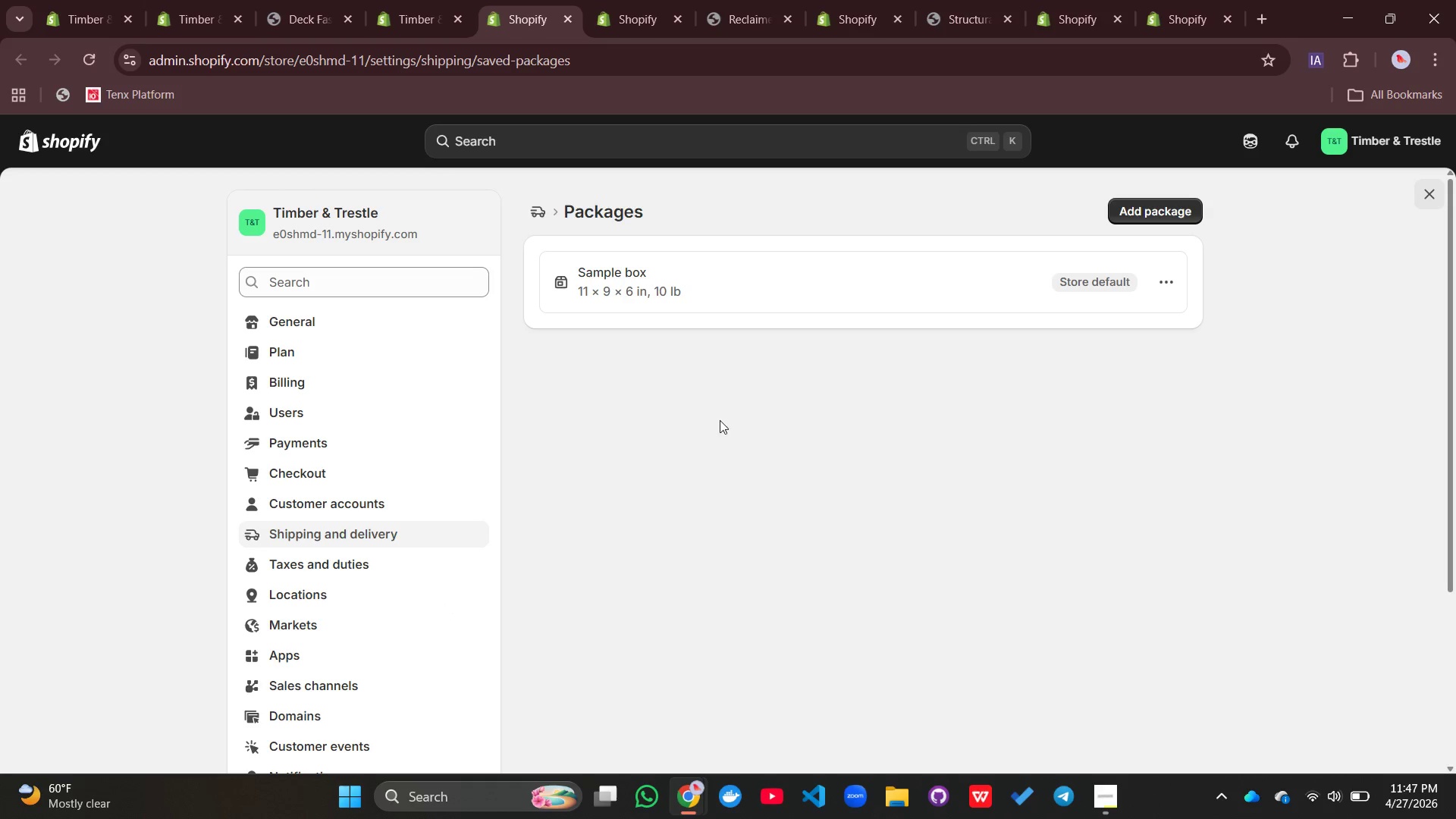 
wait(6.89)
 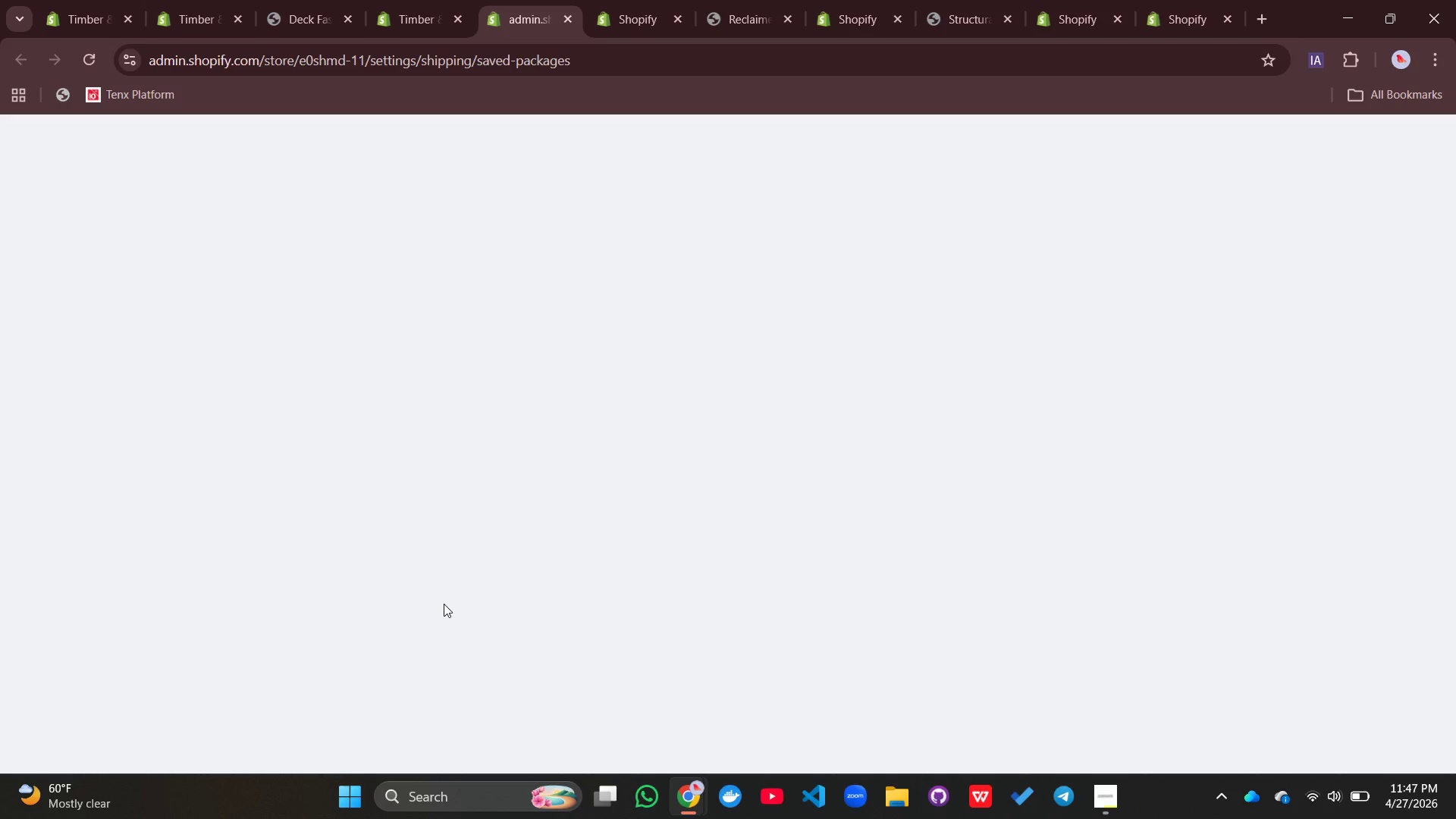 
left_click([1110, 796])
 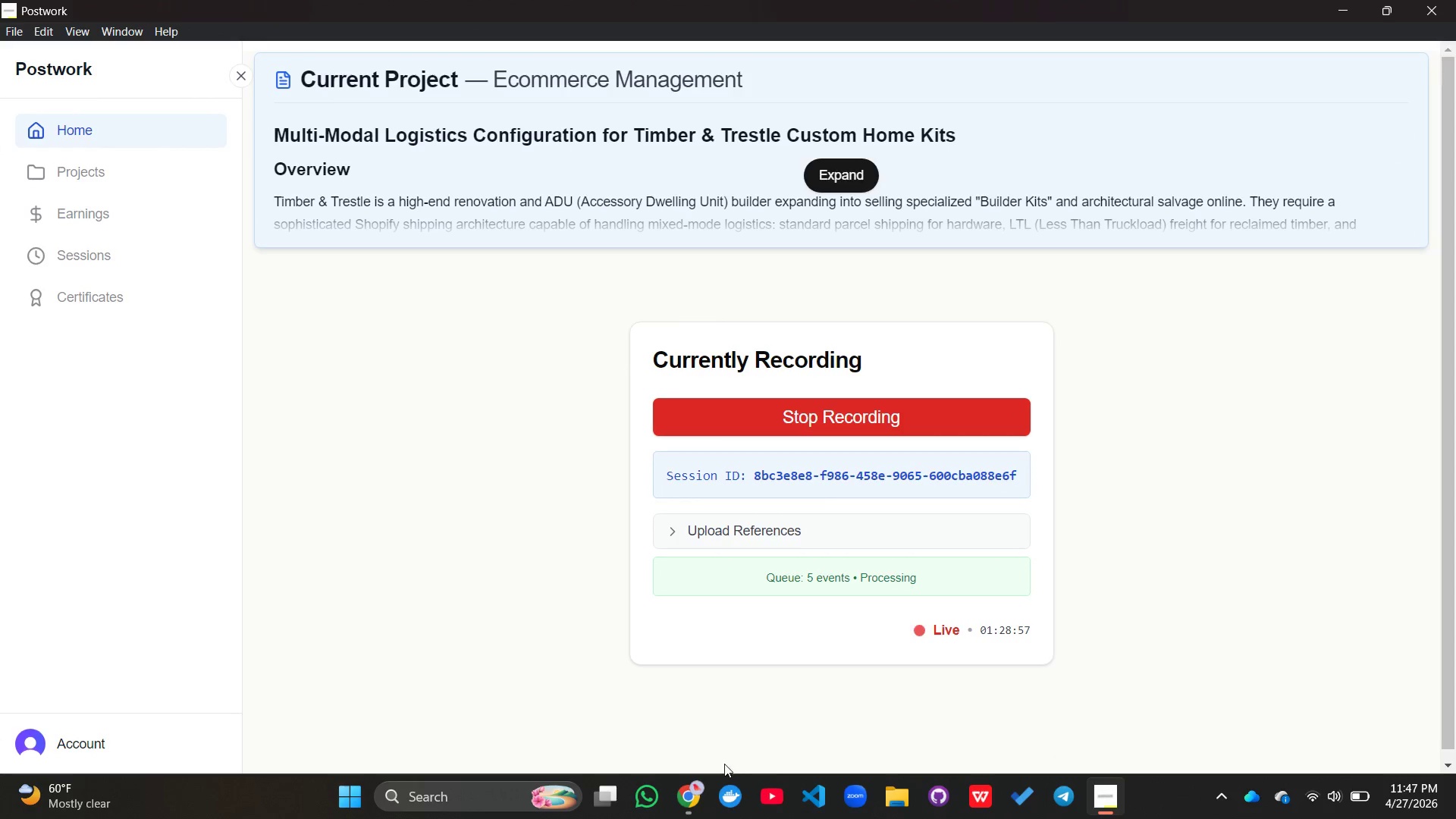 
left_click([696, 789])
 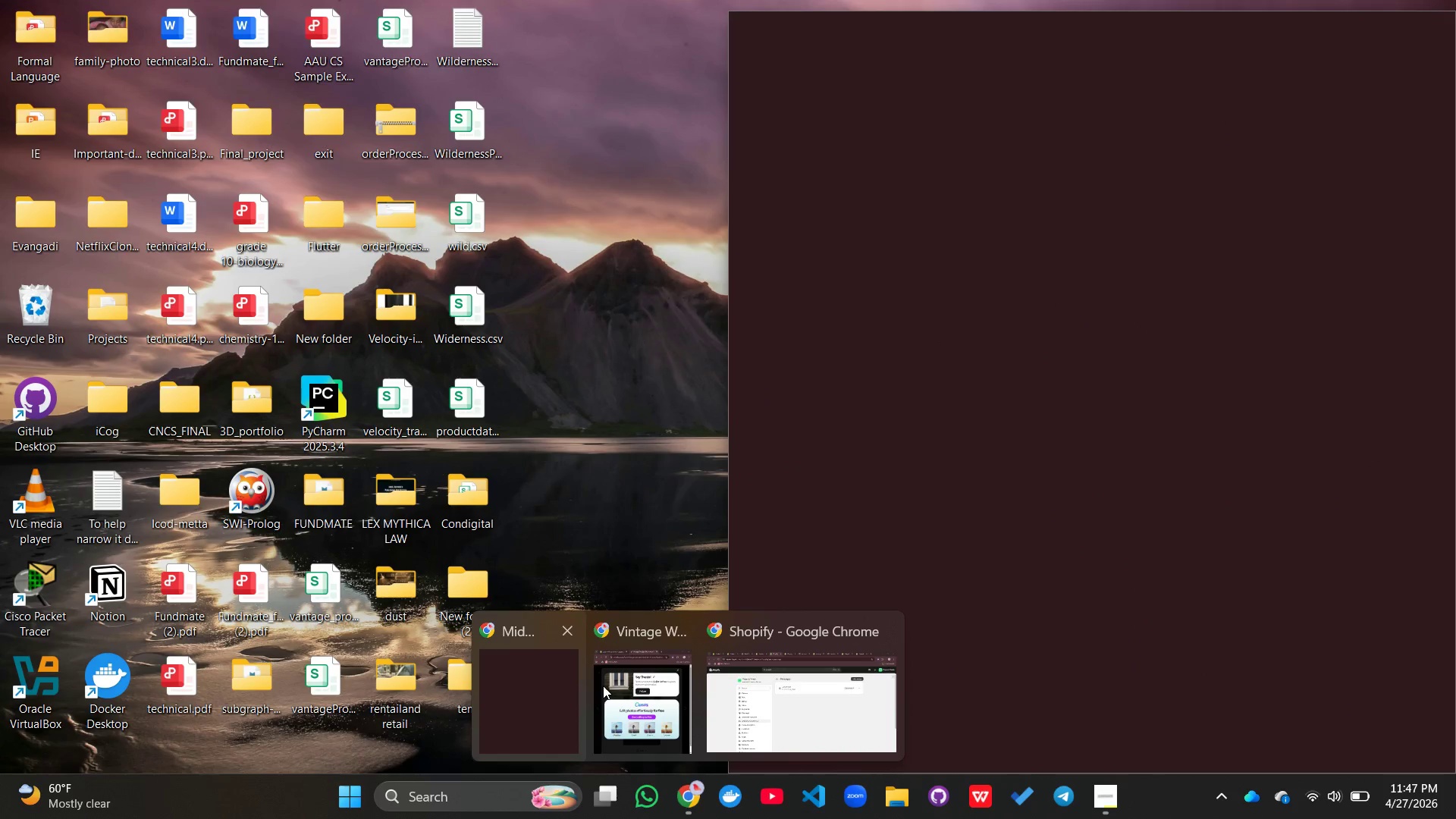 
wait(5.11)
 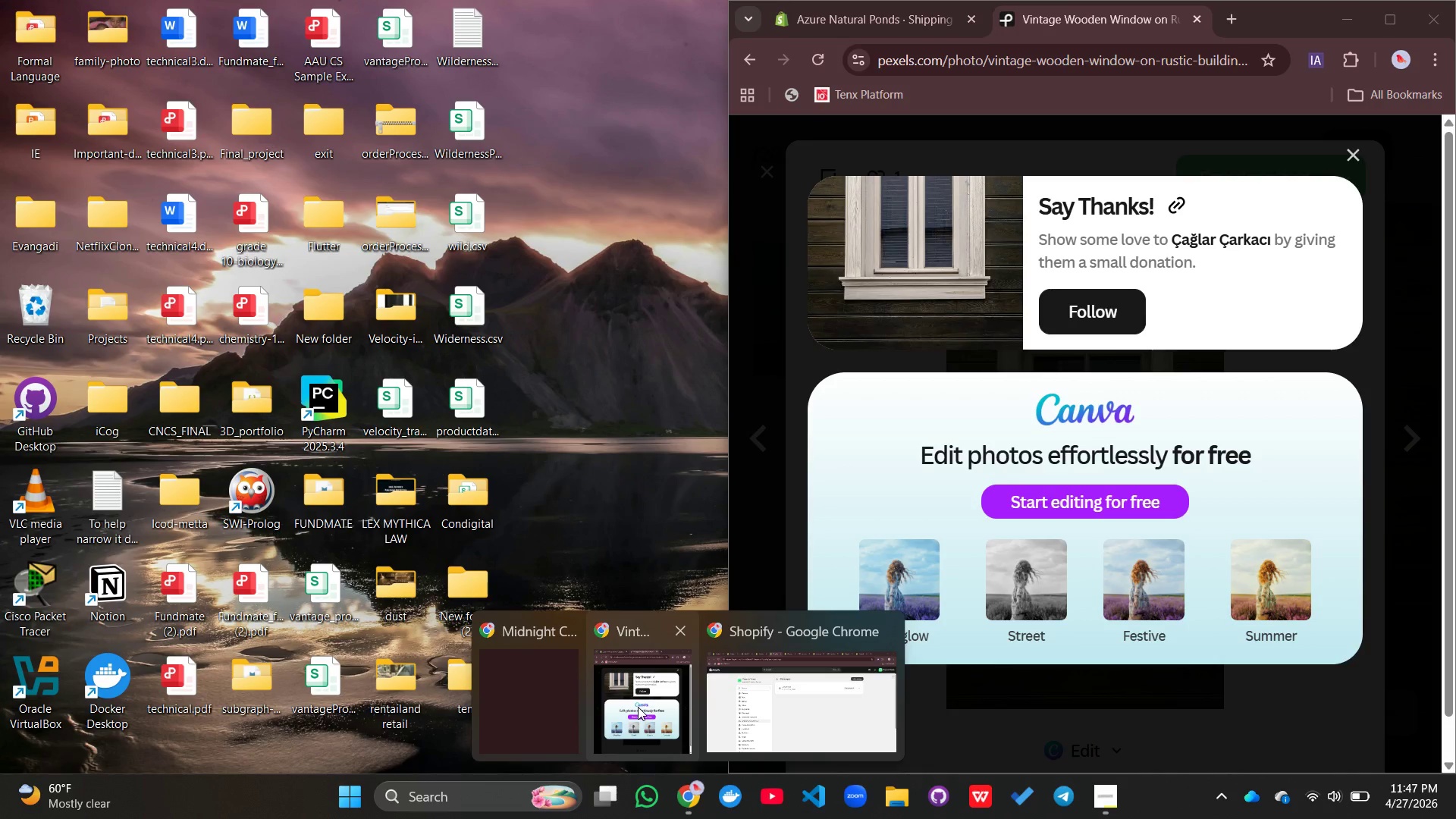 
left_click([795, 673])
 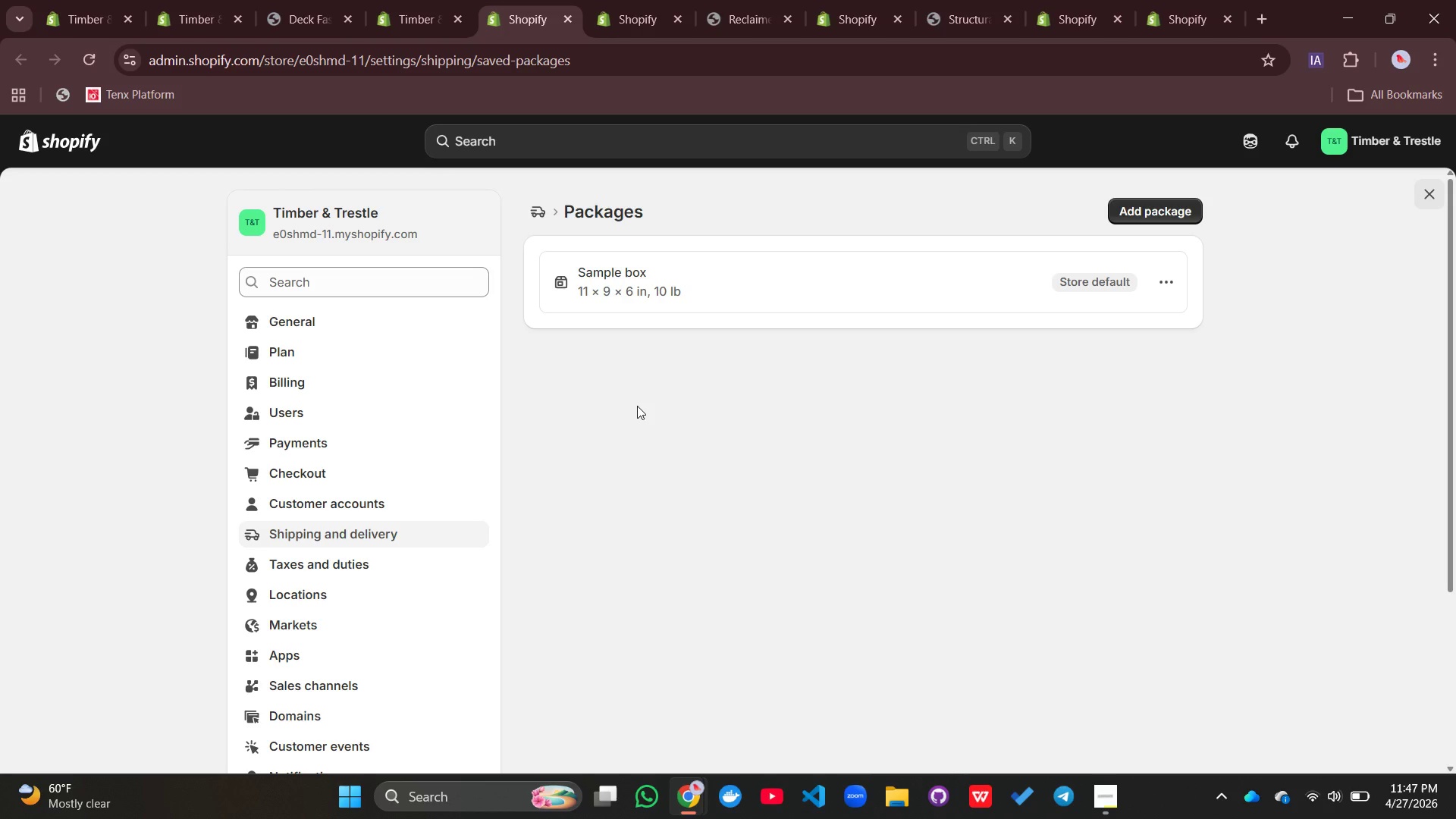 
left_click([637, 406])
 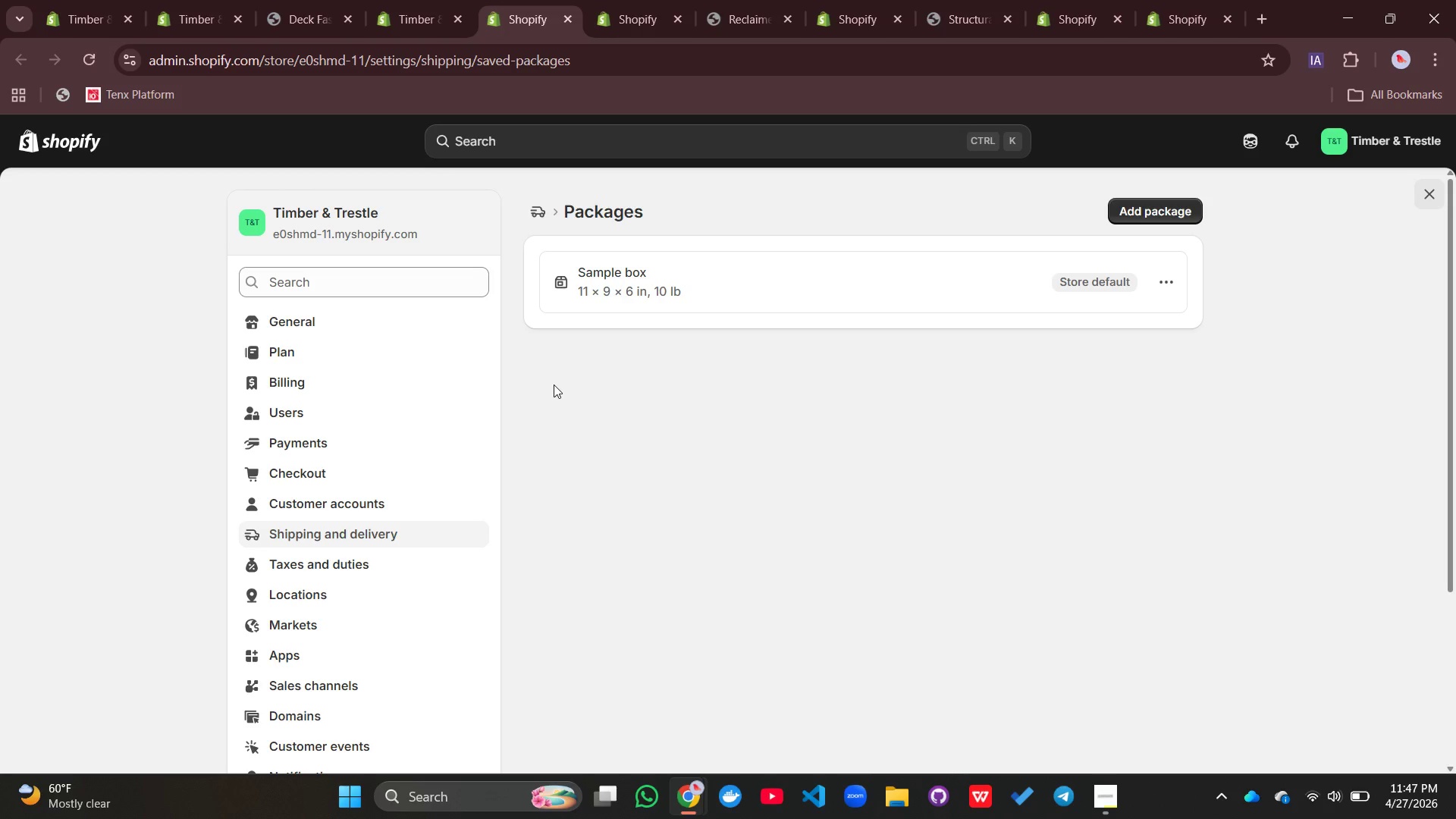 
wait(5.89)
 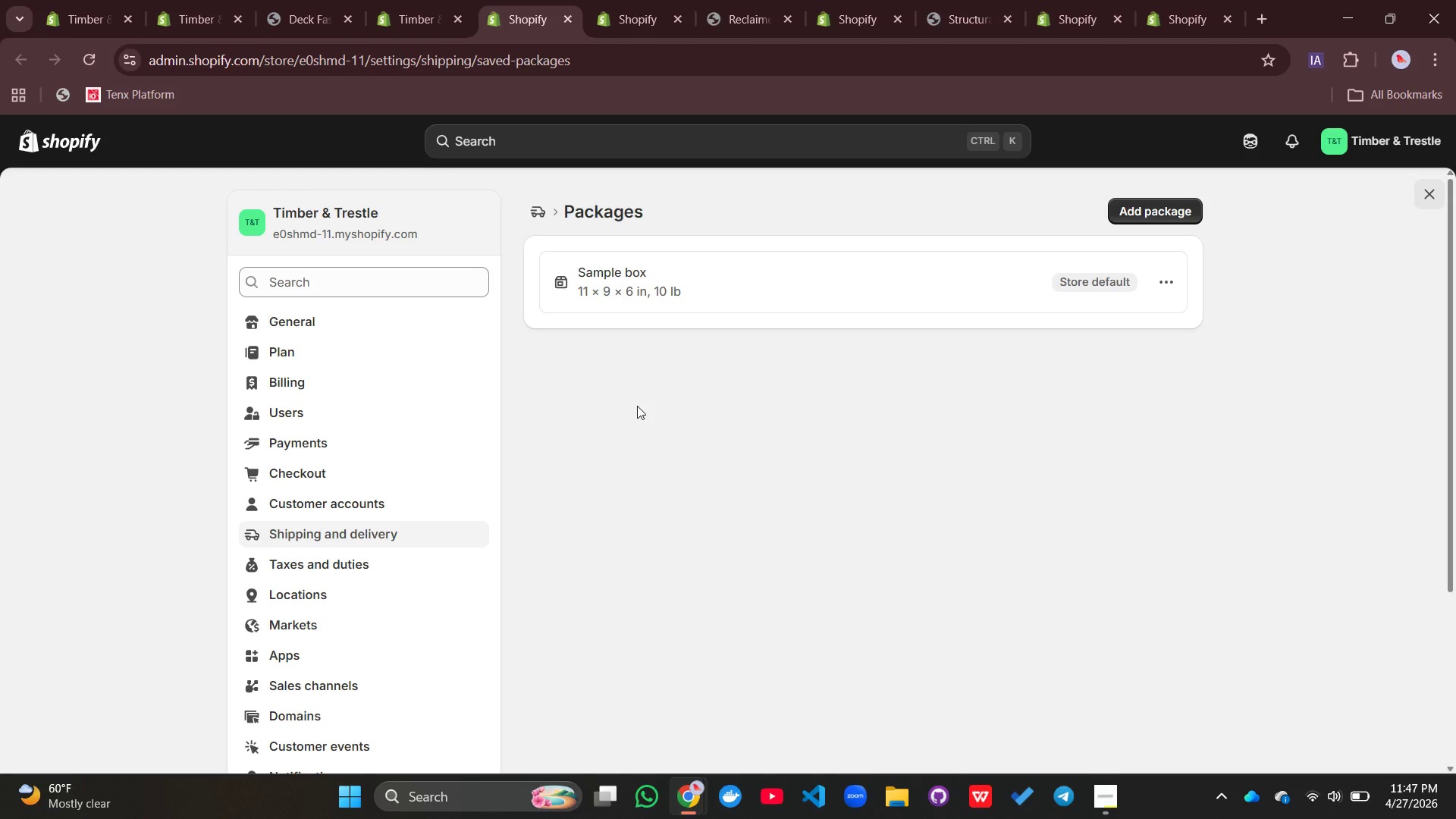 
left_click([61, 134])
 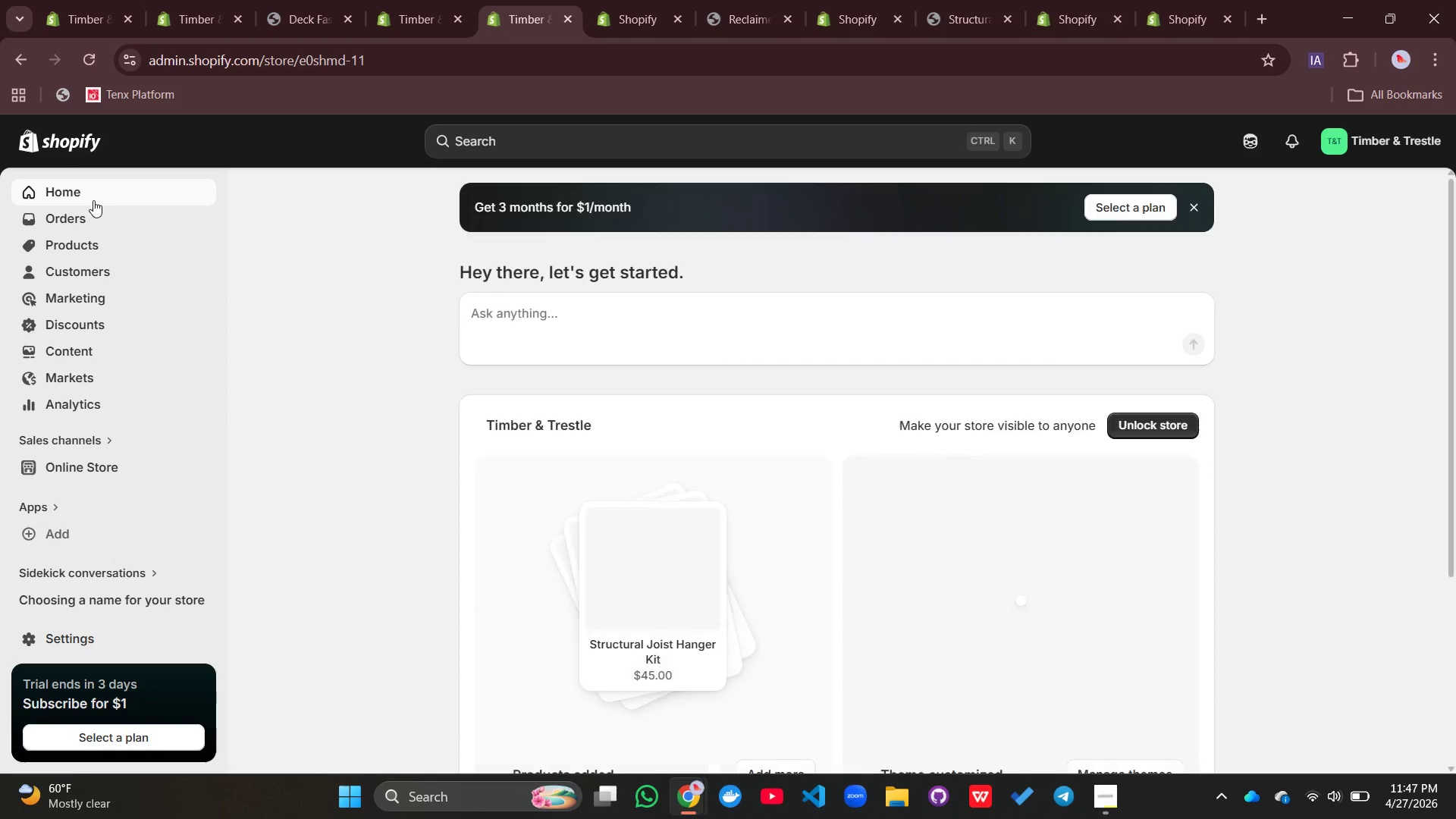 
left_click([93, 200])
 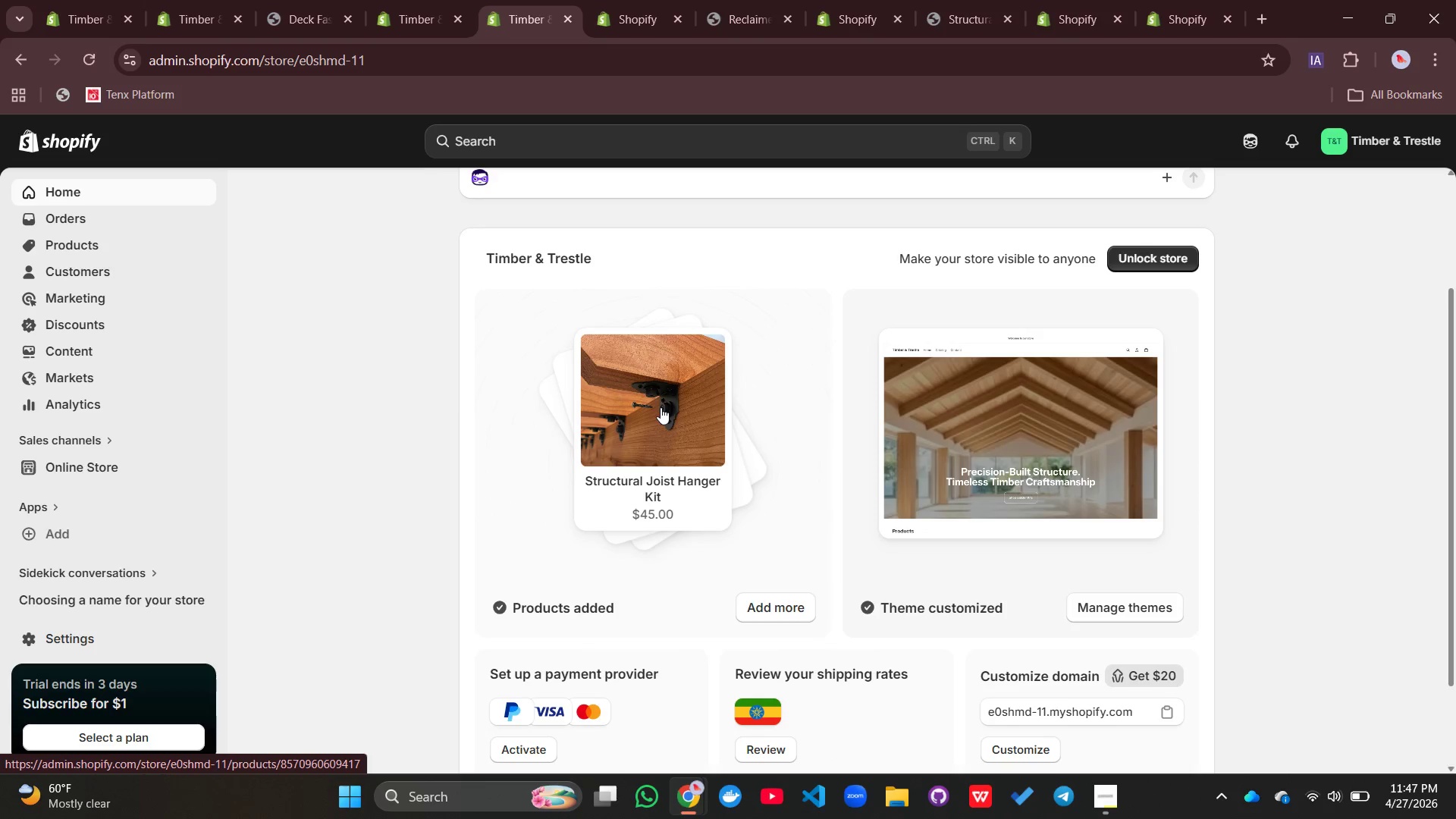 
left_click([1069, 457])
 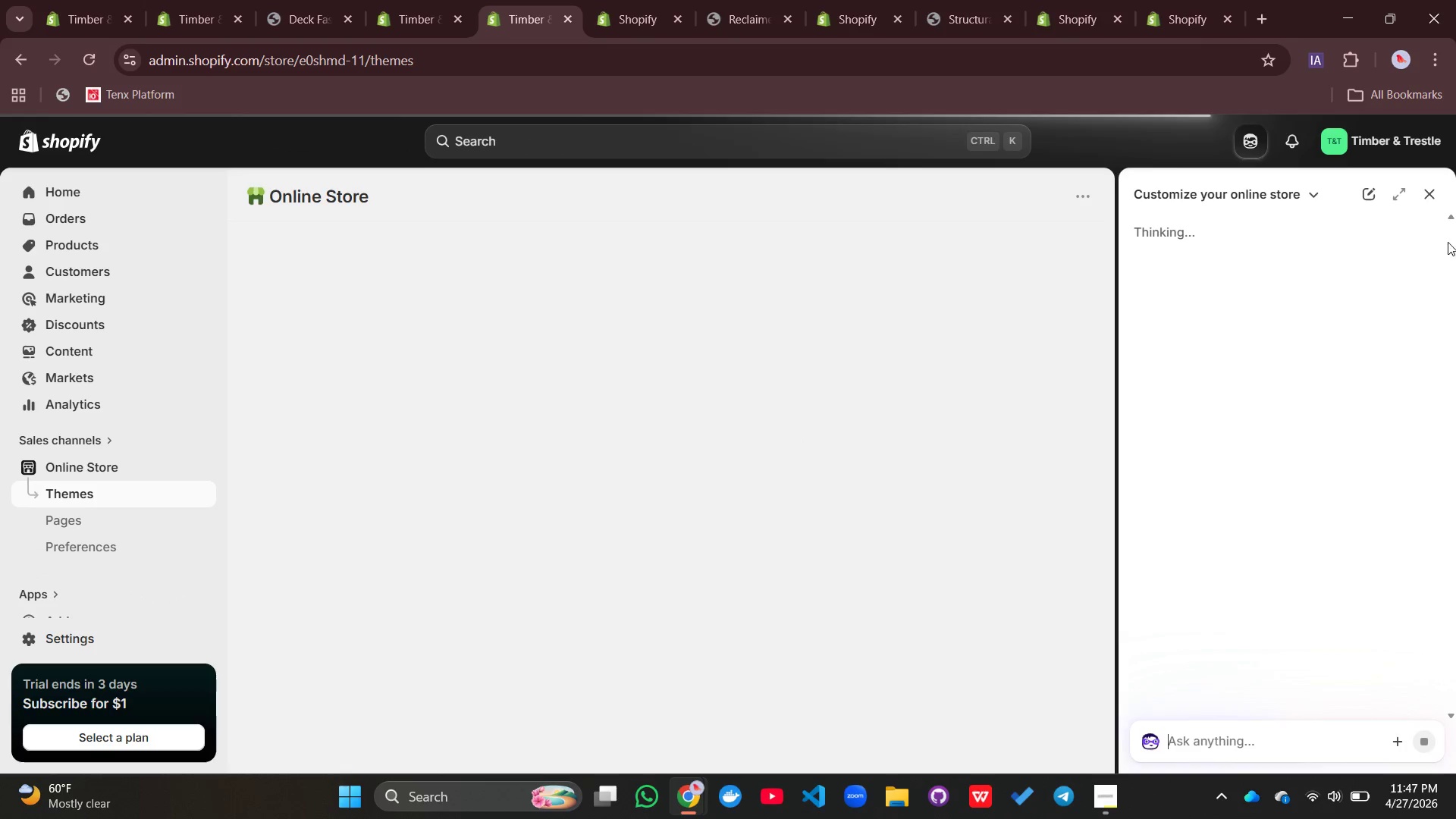 
wait(5.36)
 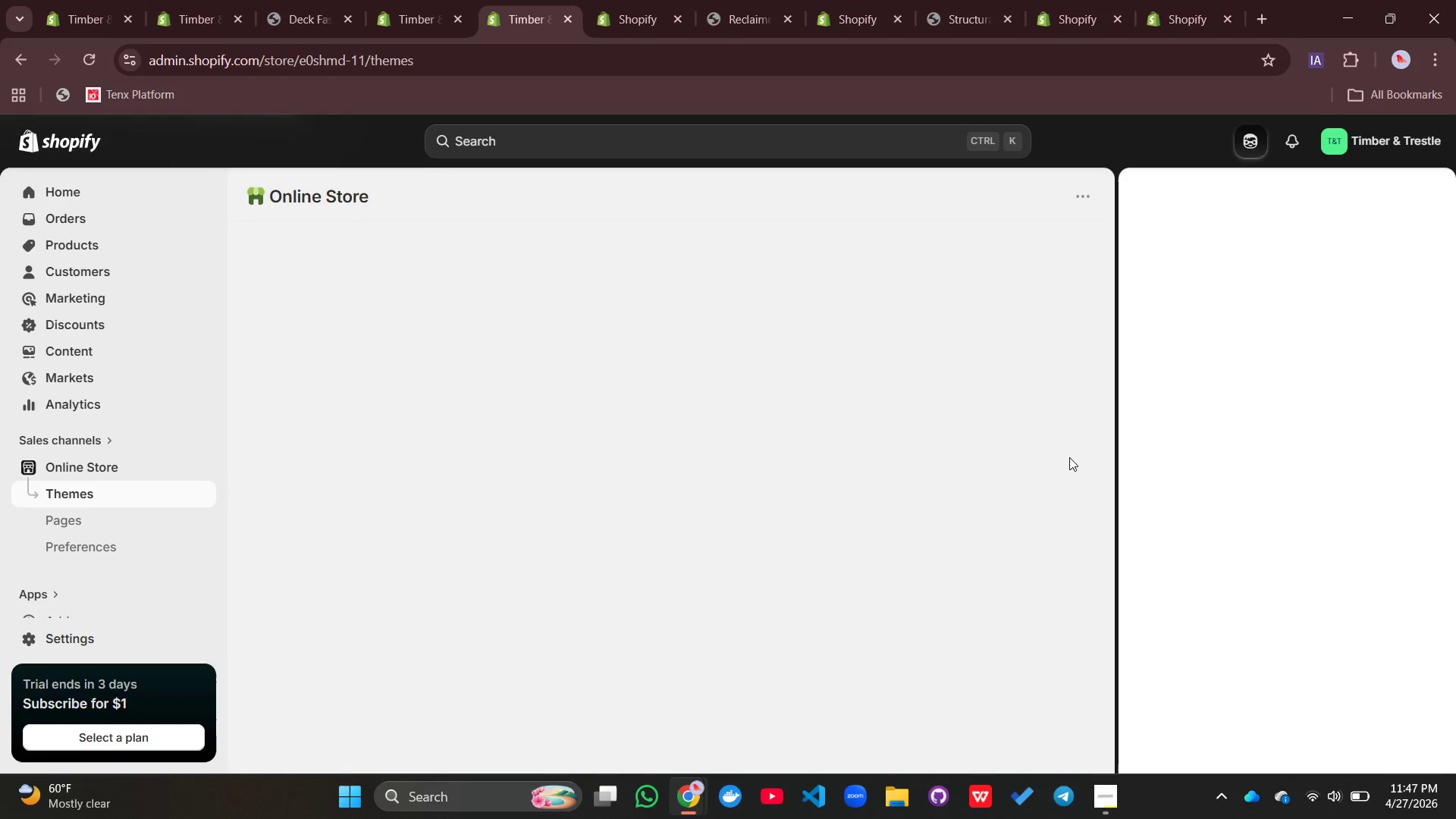 
left_click([1418, 187])
 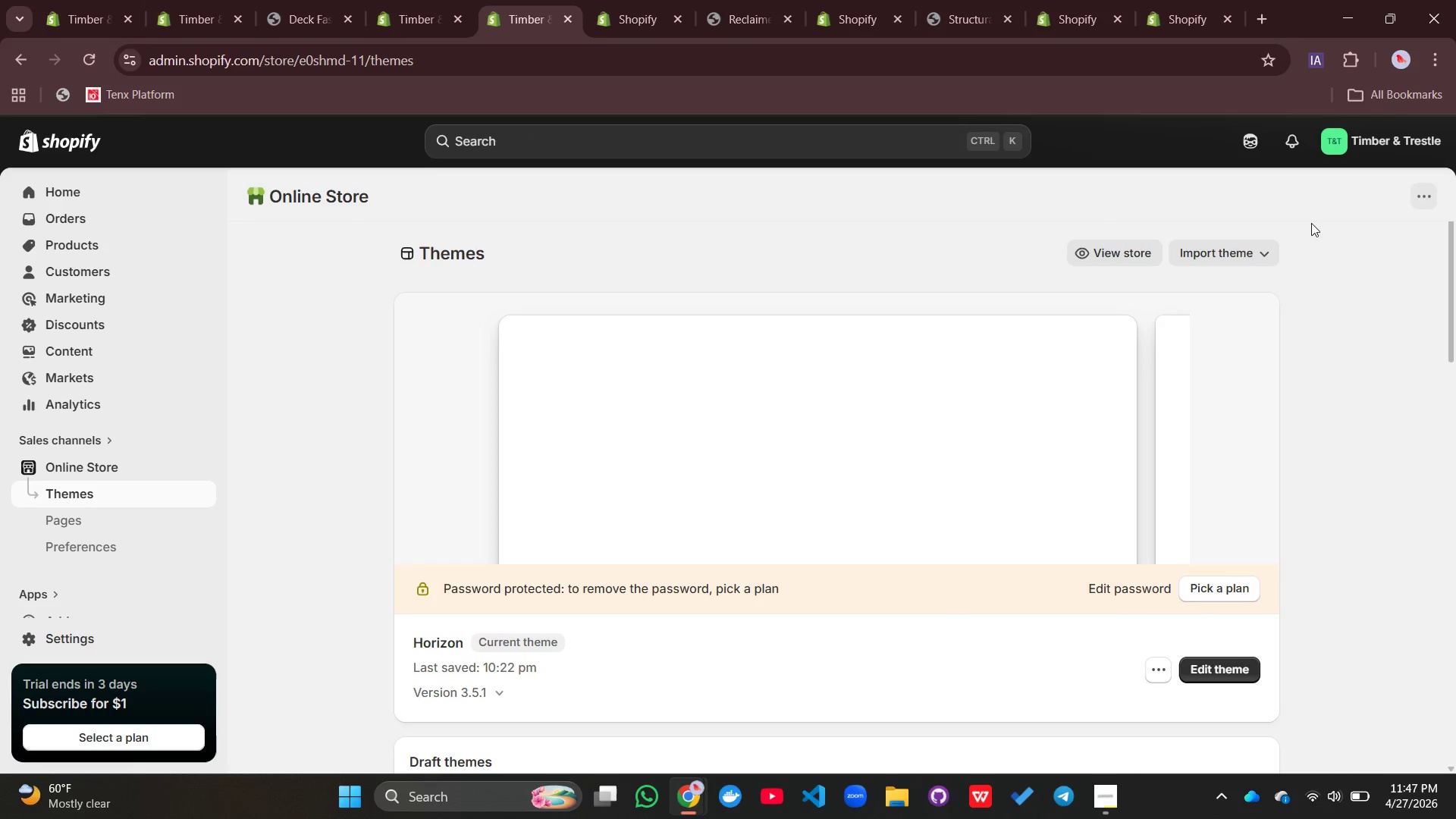 
mouse_move([1085, 502])
 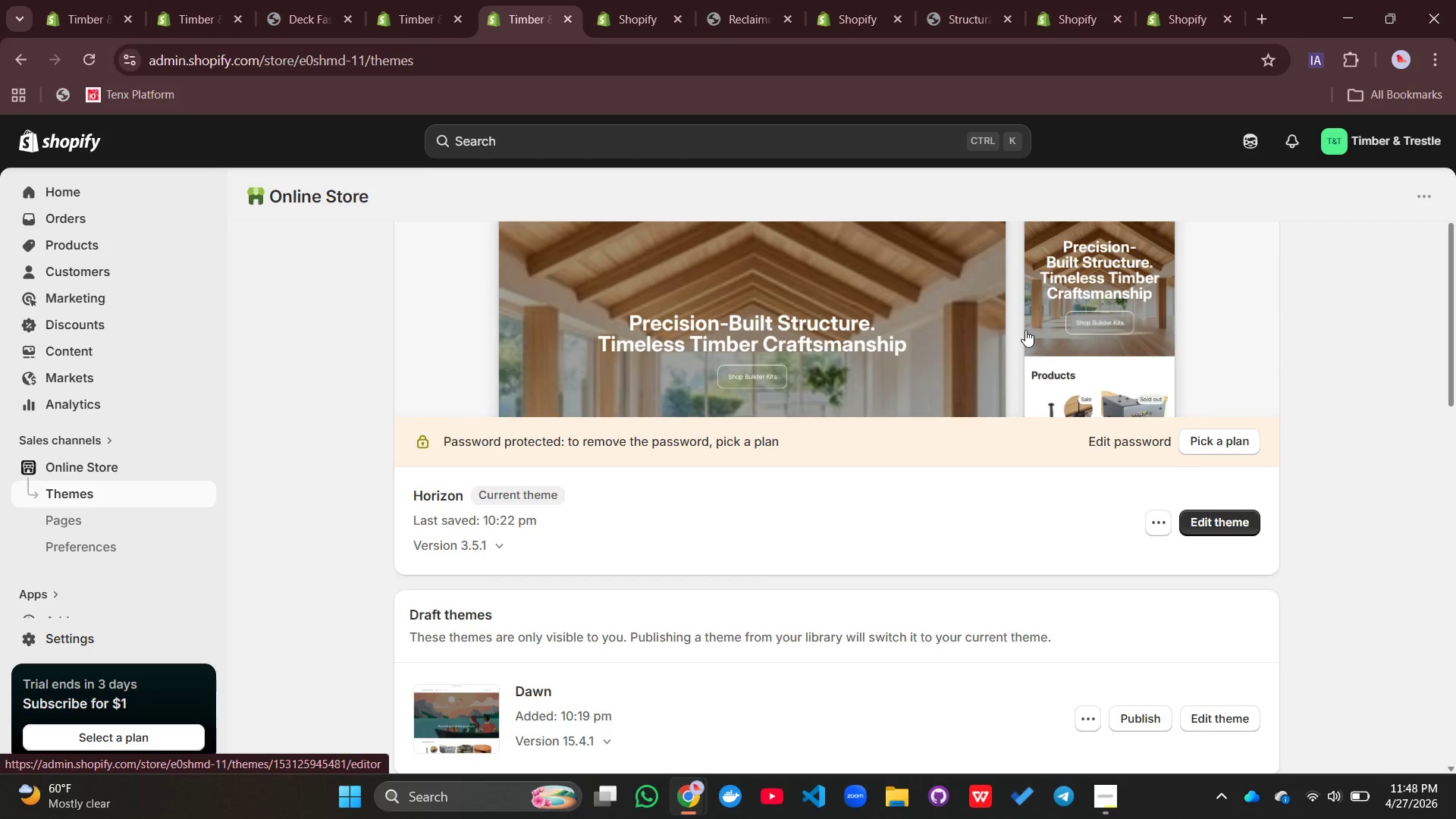 
left_click([1025, 330])
 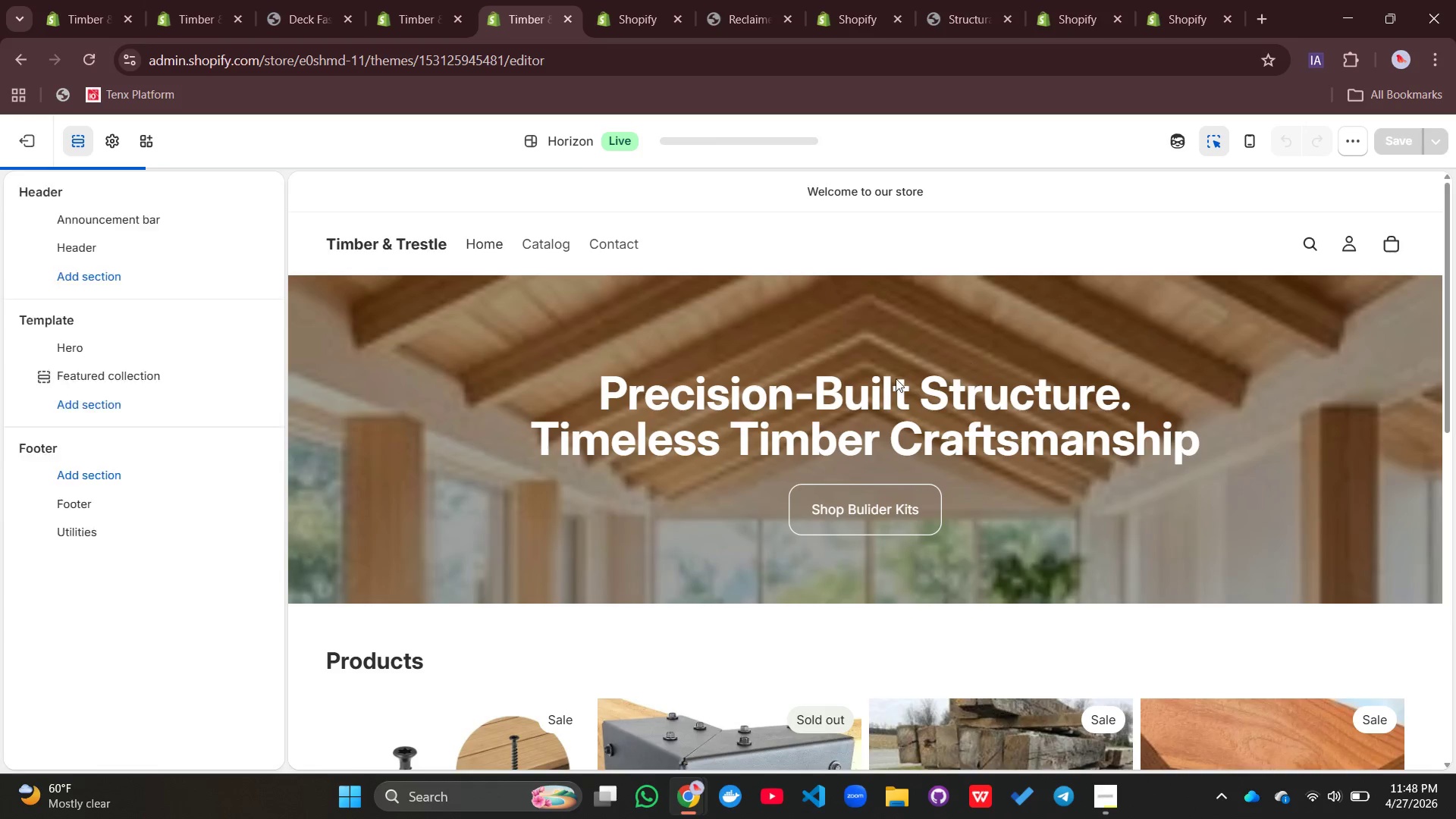 
wait(5.02)
 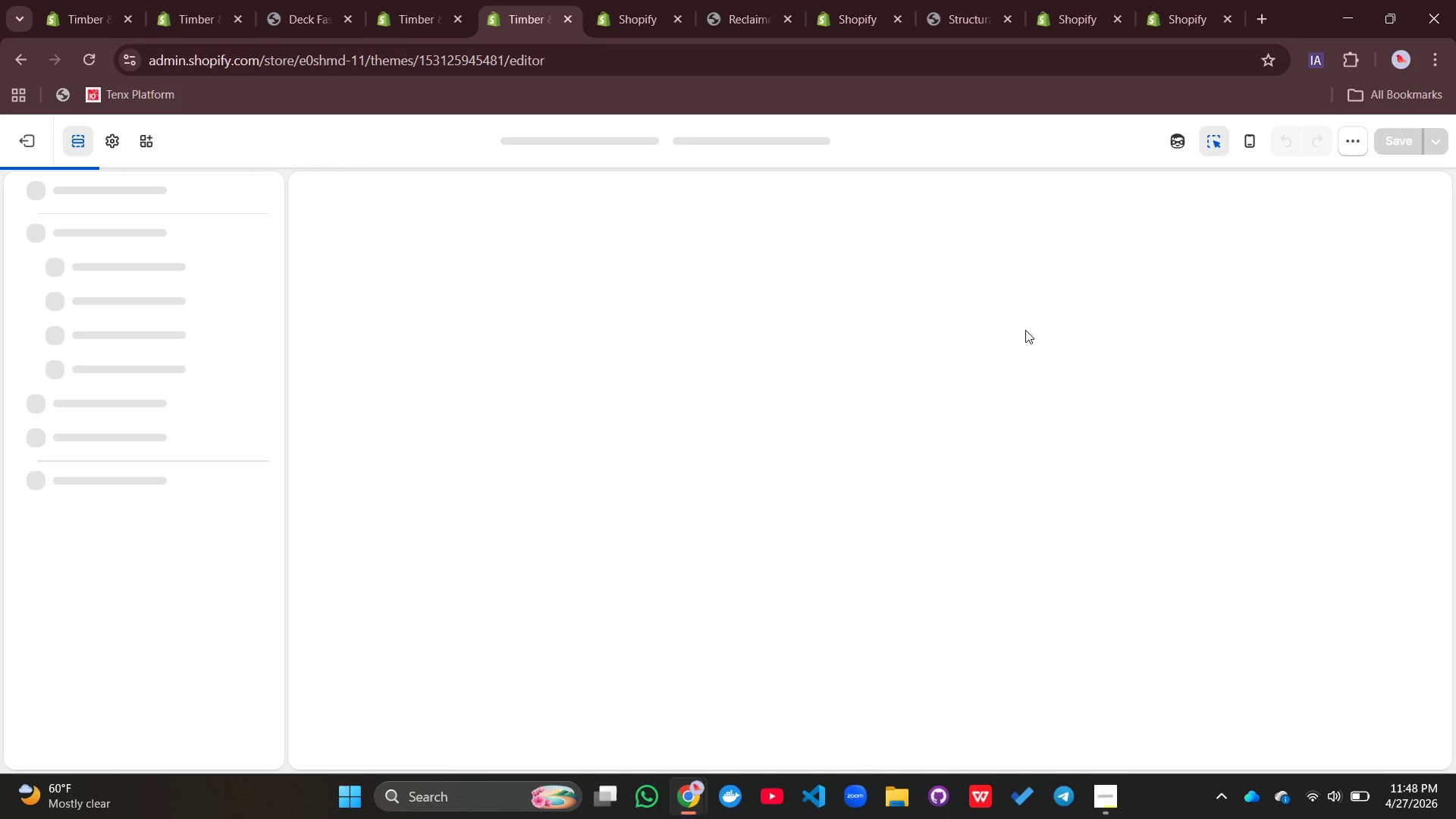 
left_click([648, 453])
 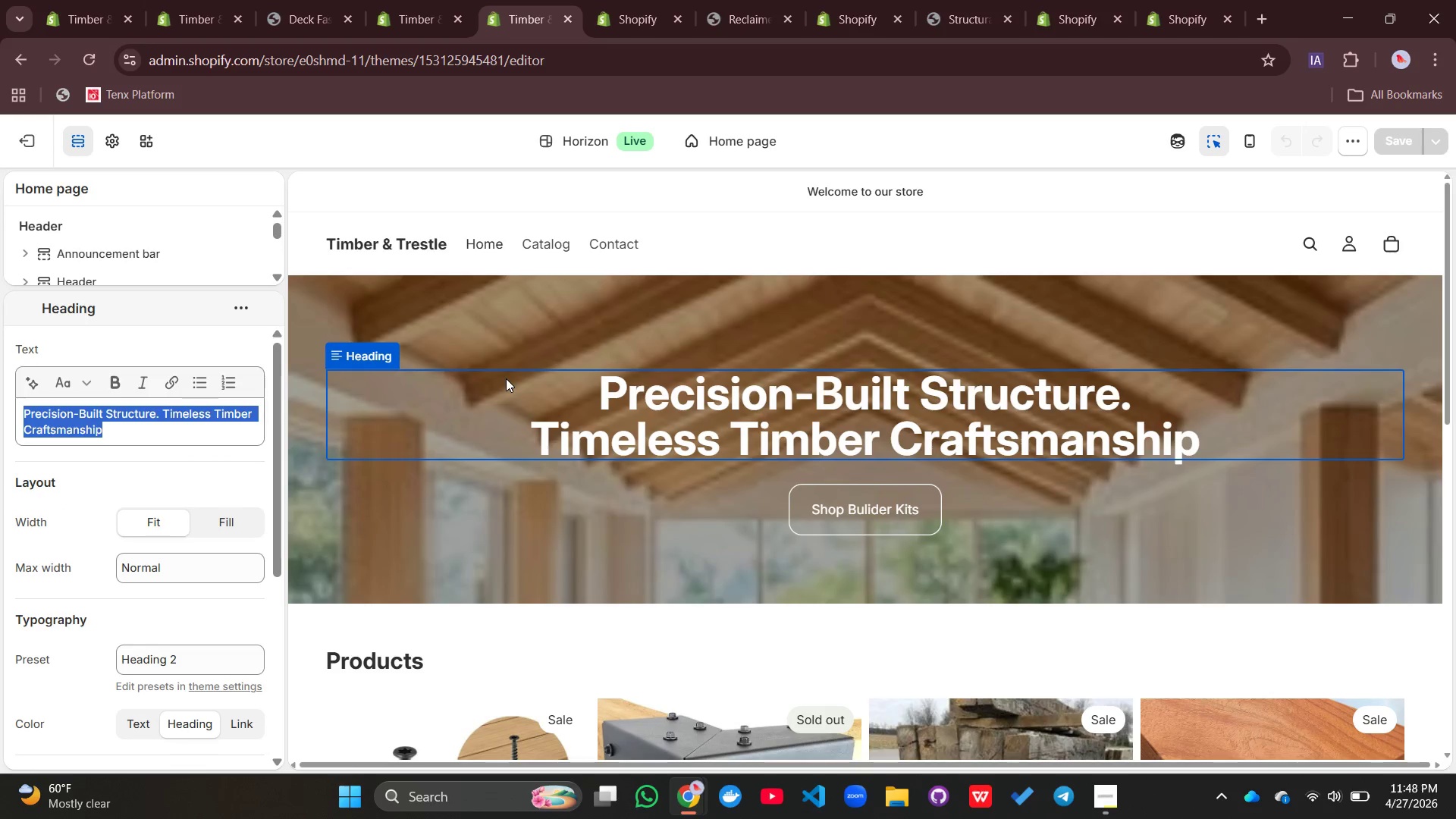 
left_click([506, 378])
 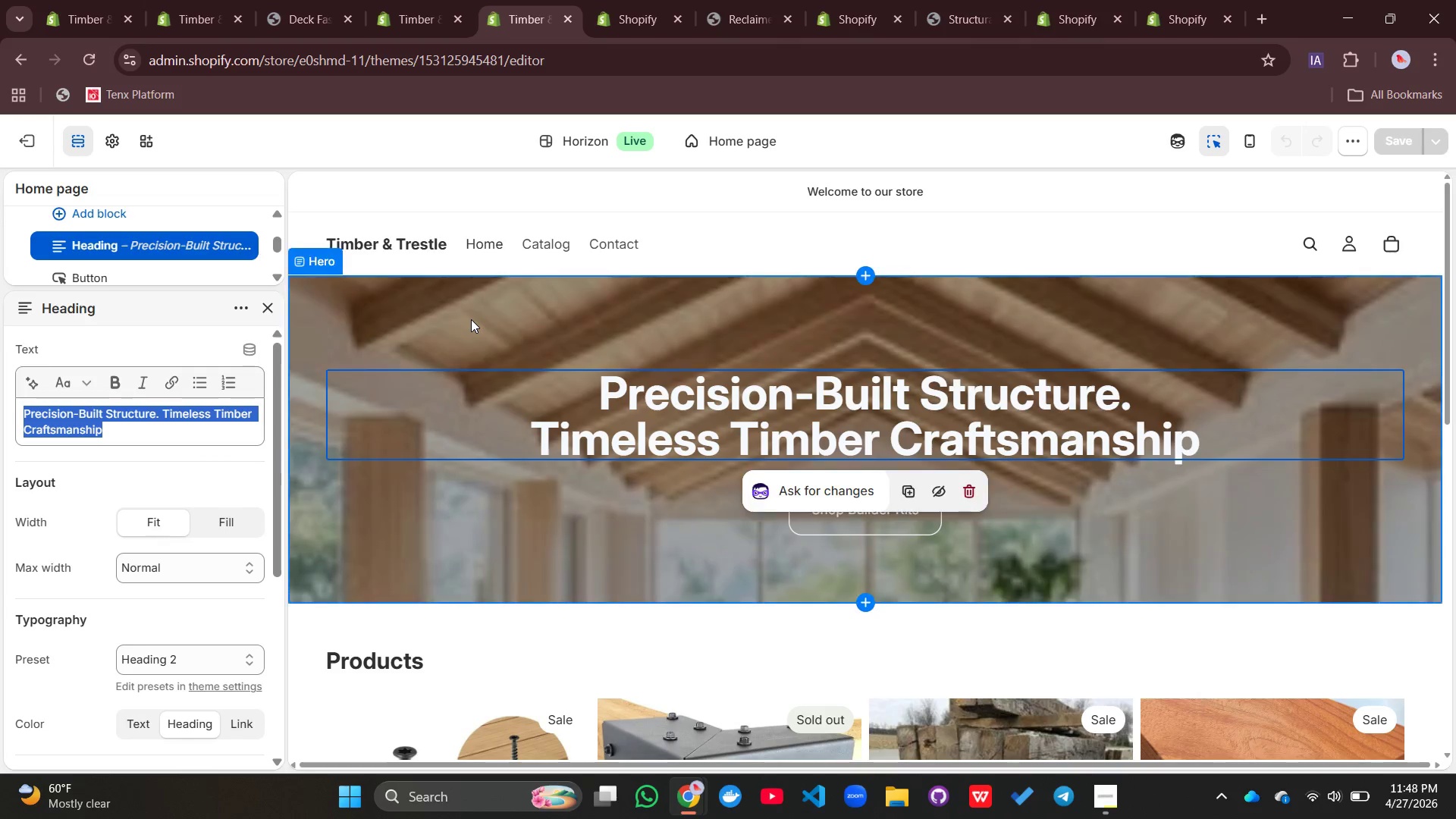 
left_click([471, 319])
 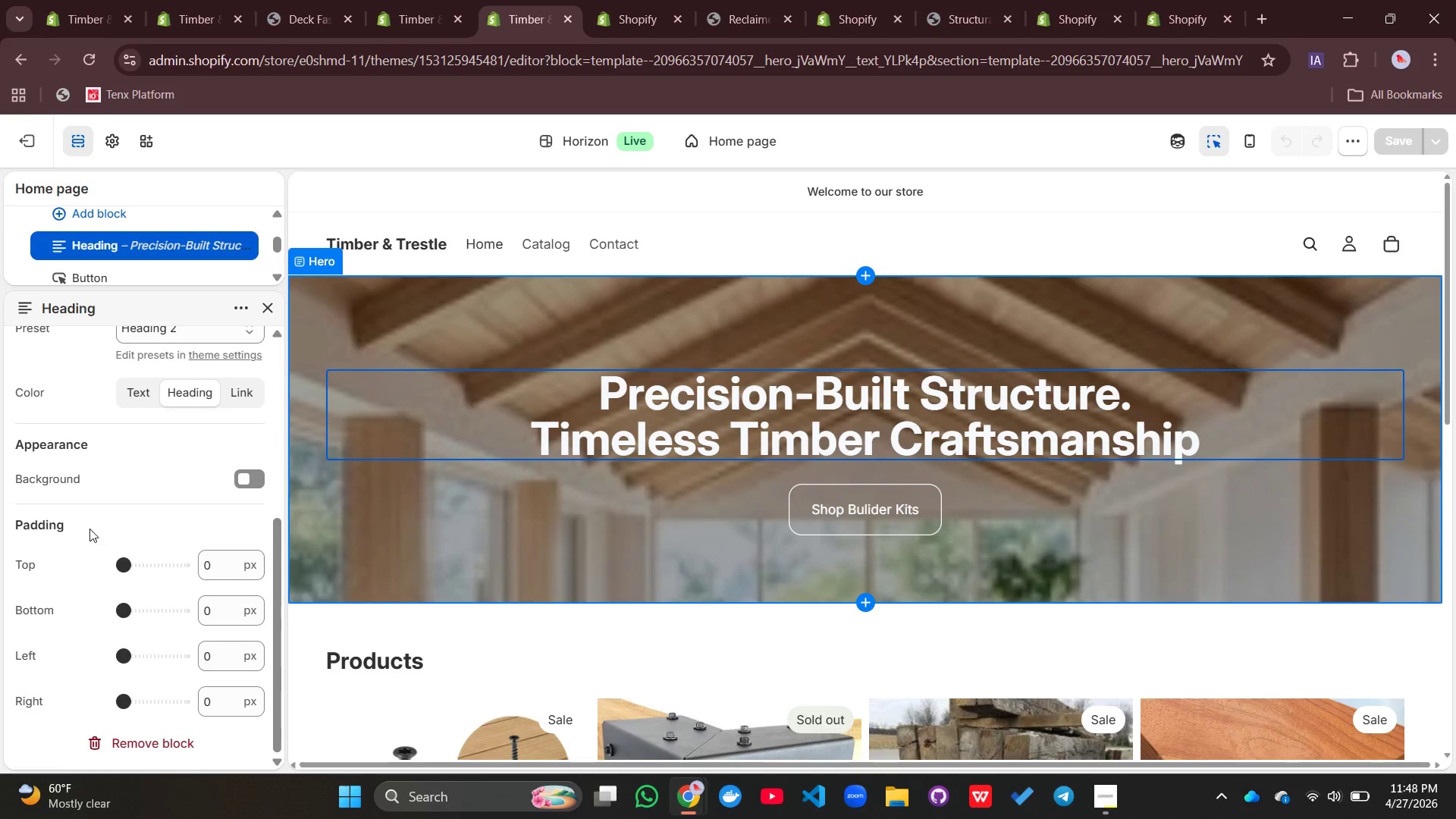 
wait(6.26)
 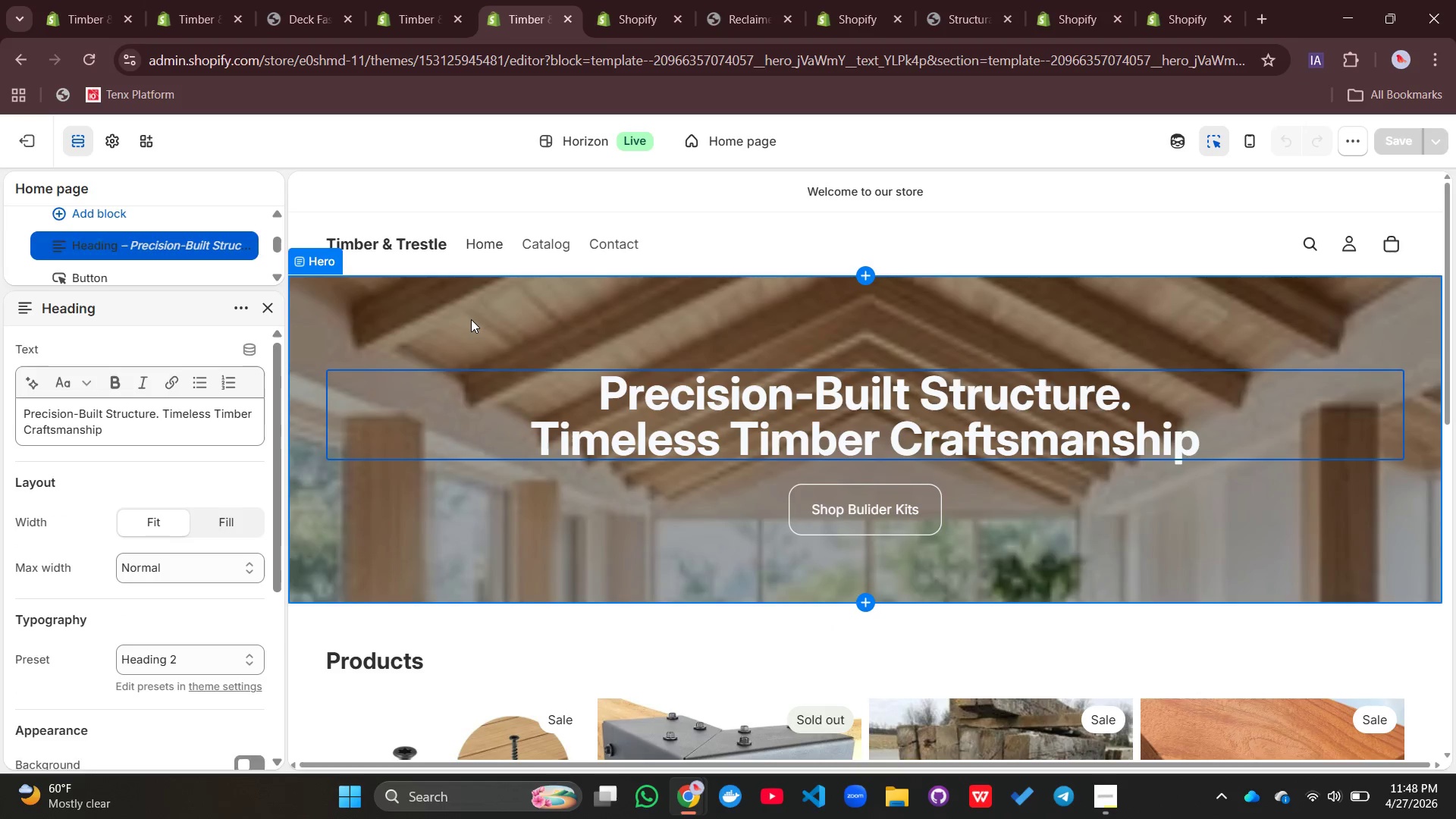 
left_click([378, 285])
 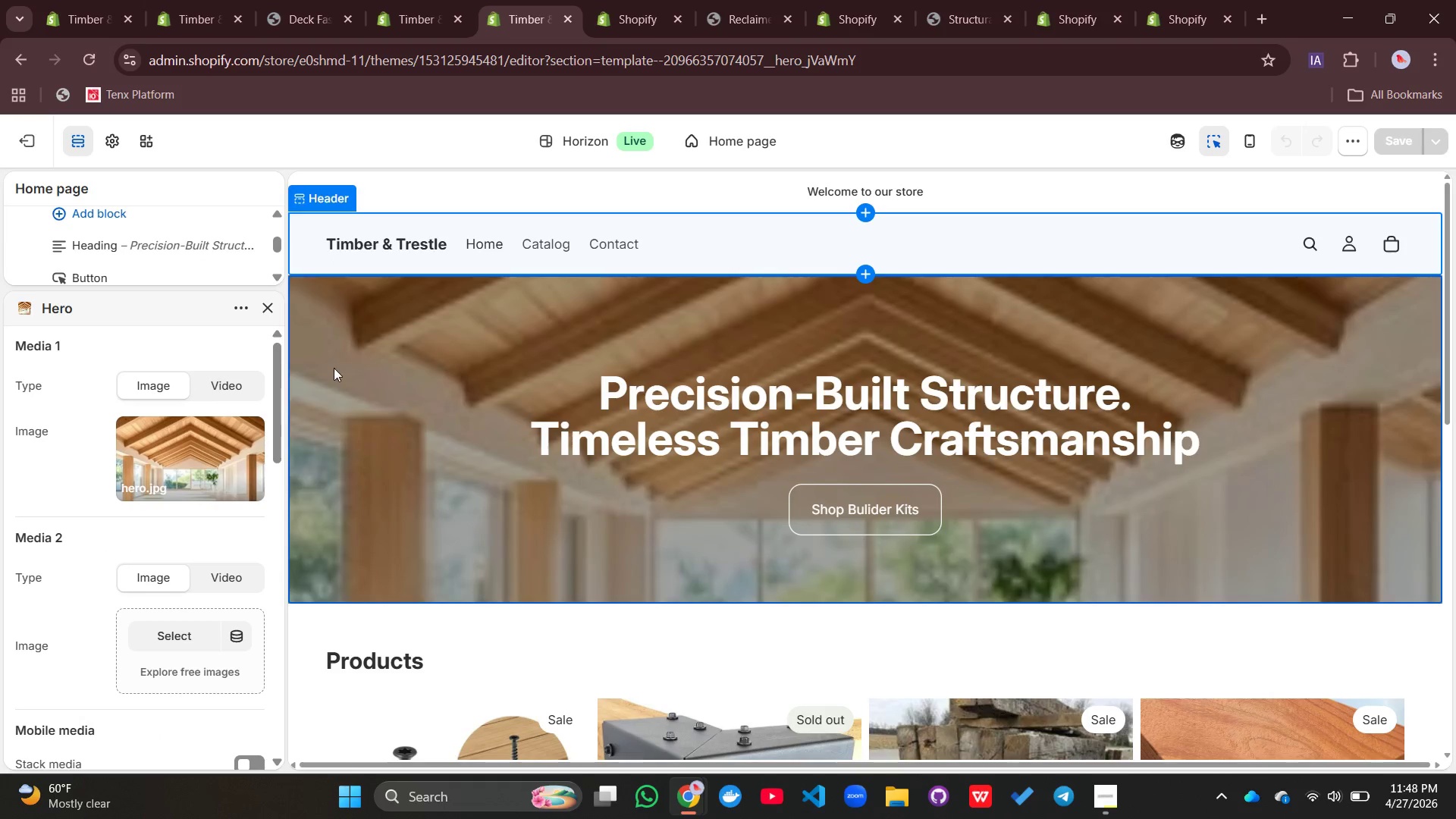 
left_click([336, 372])
 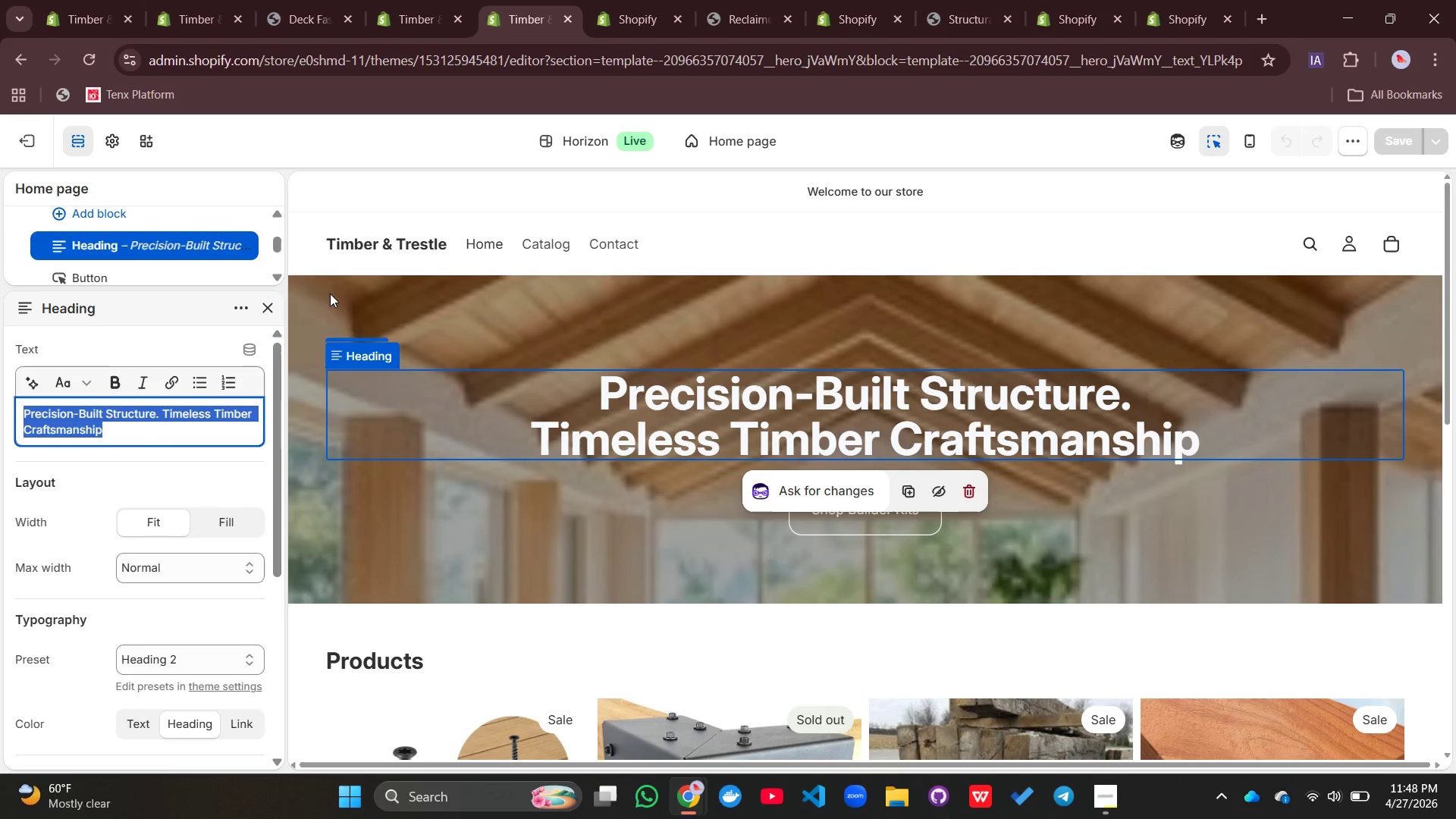 
left_click([330, 293])
 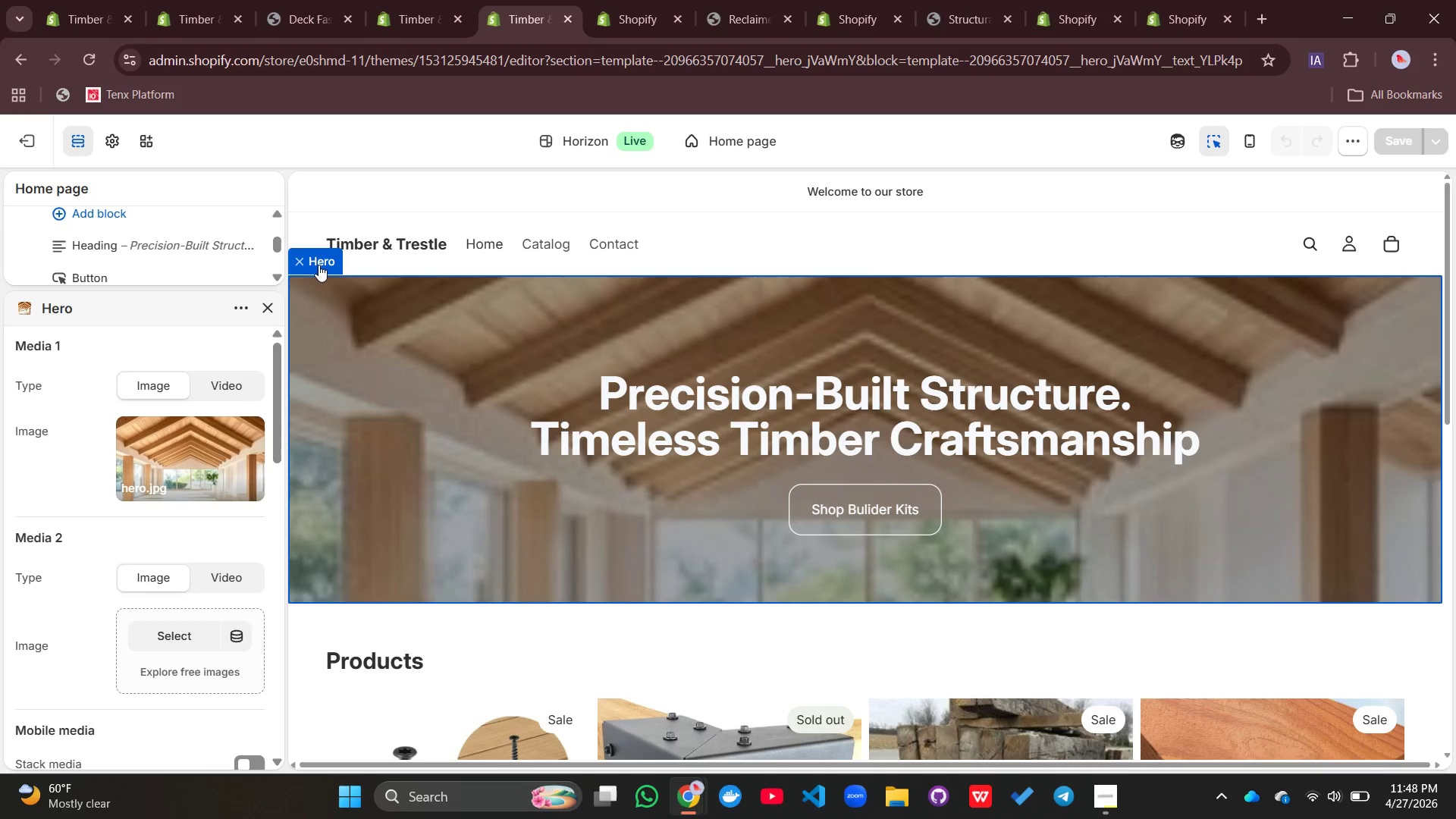 
left_click([318, 265])
 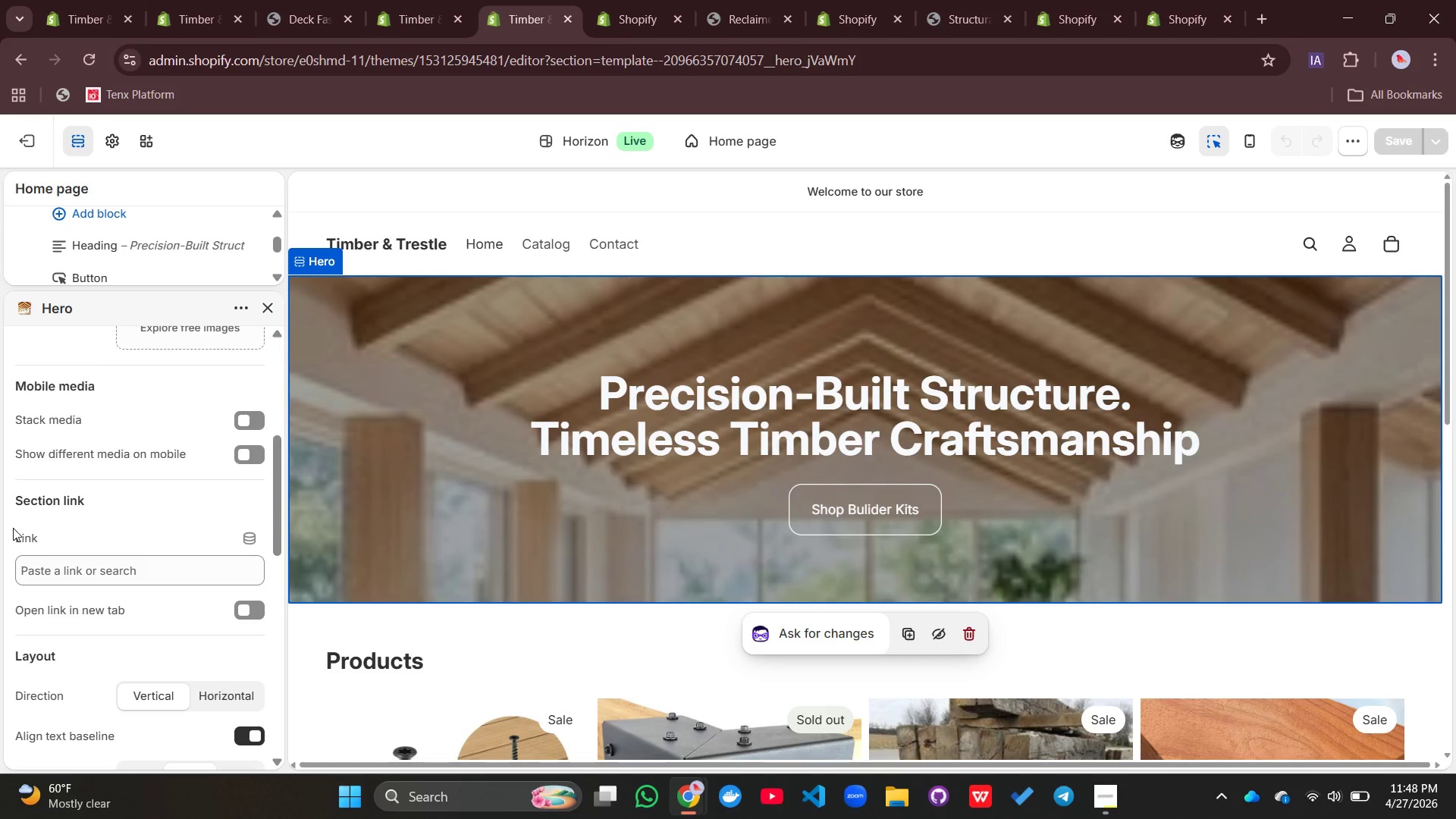 
wait(18.05)
 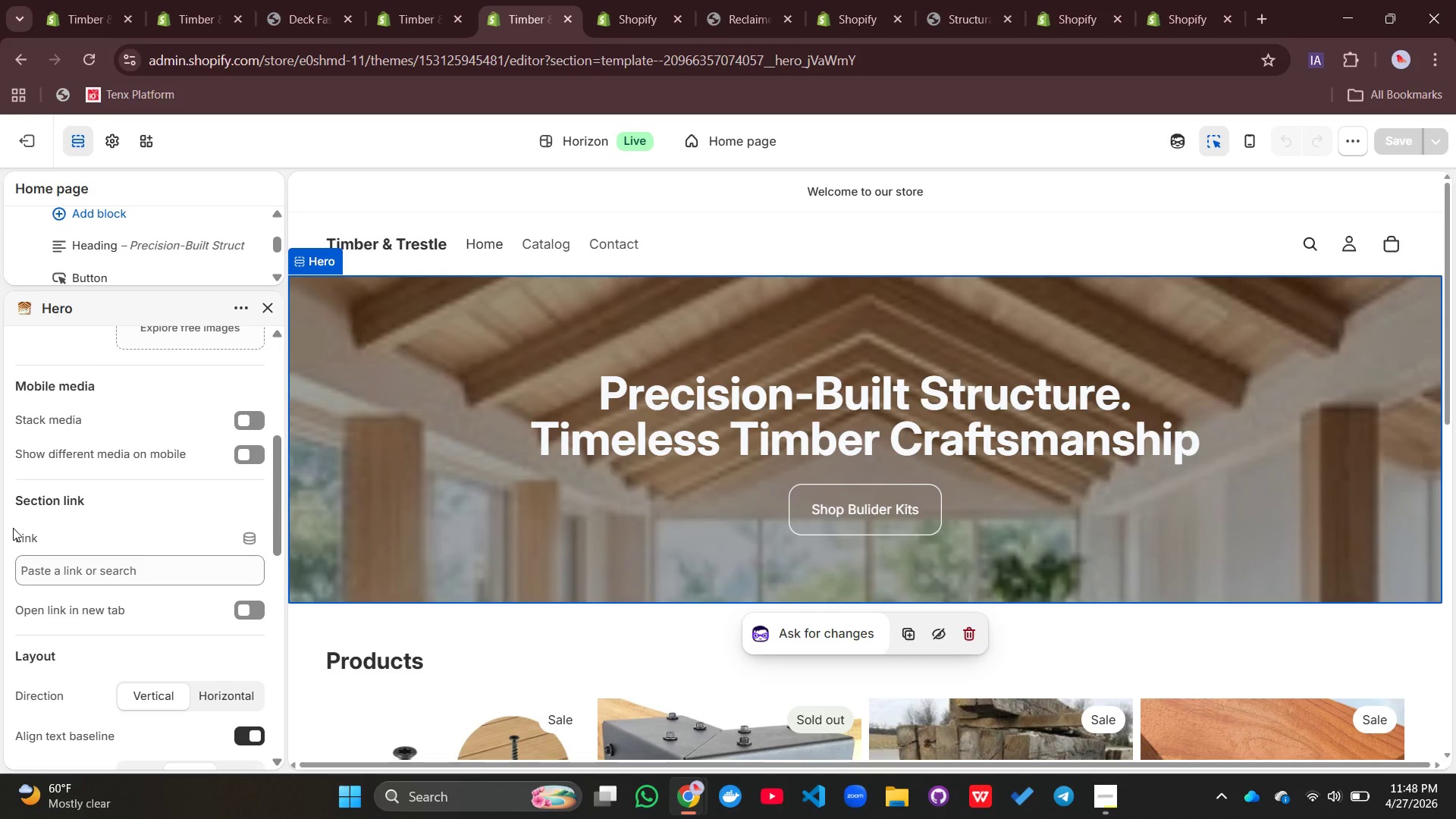 
left_click([173, 535])
 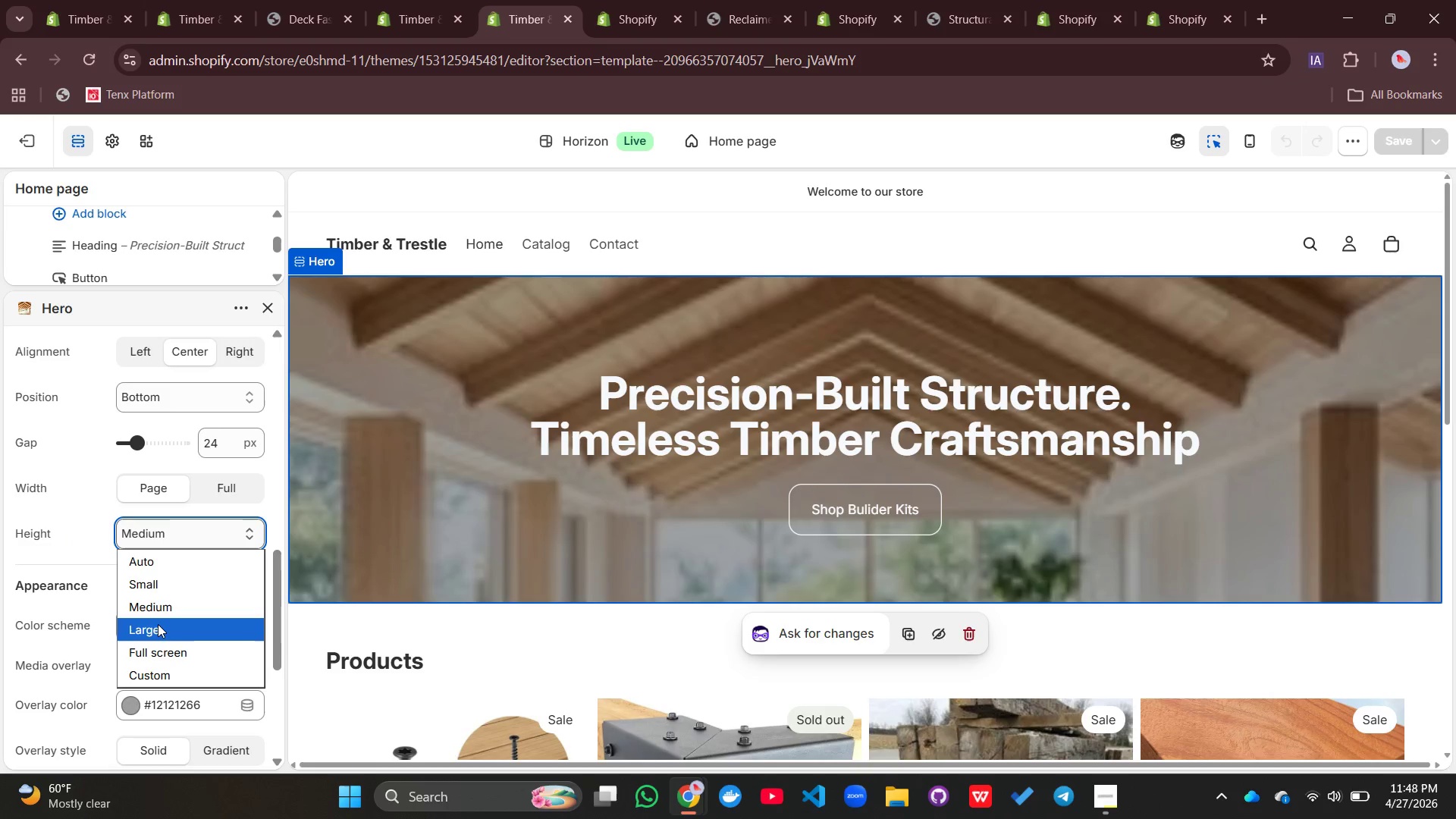 
left_click([157, 624])
 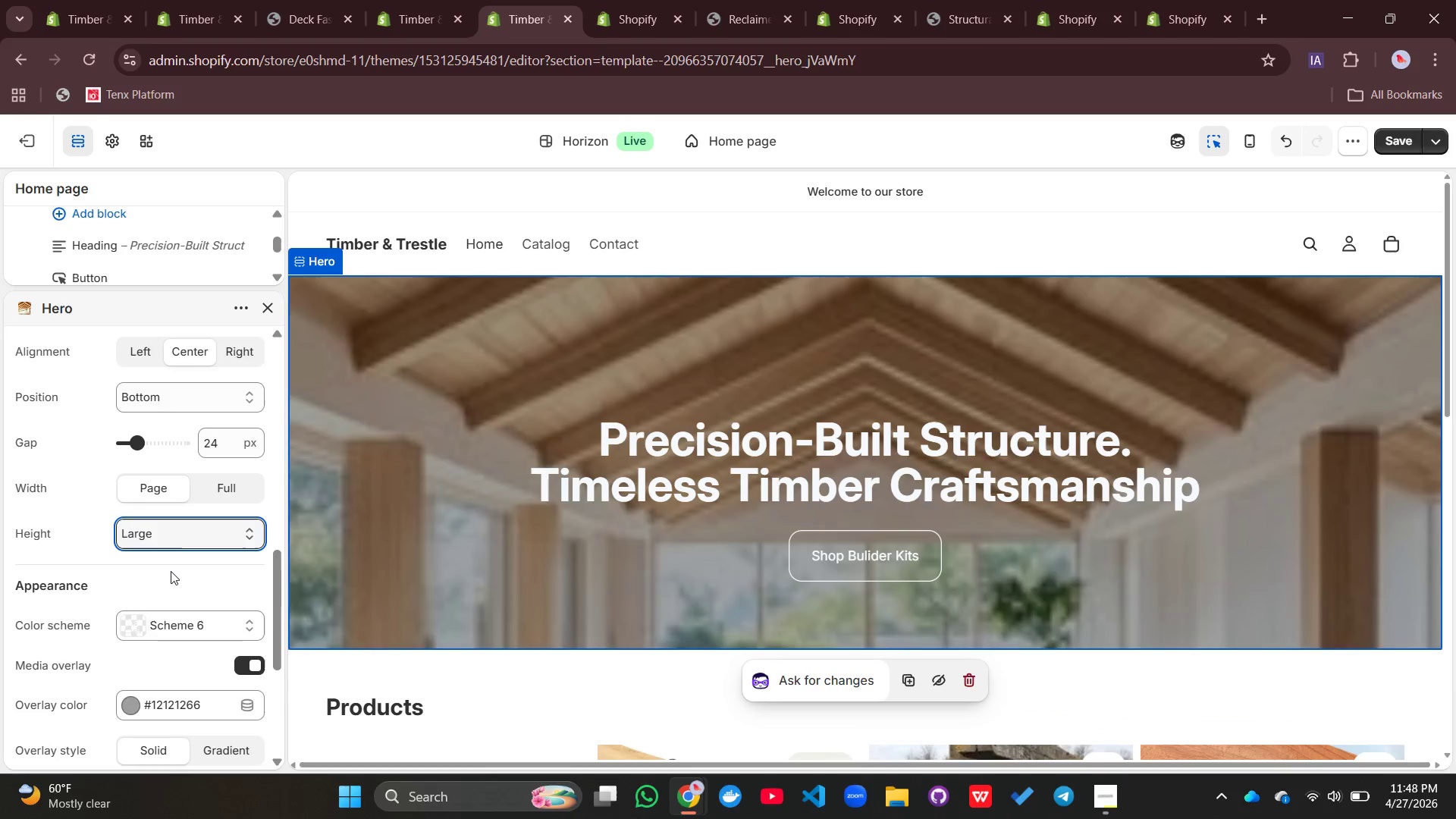 
left_click([165, 541])
 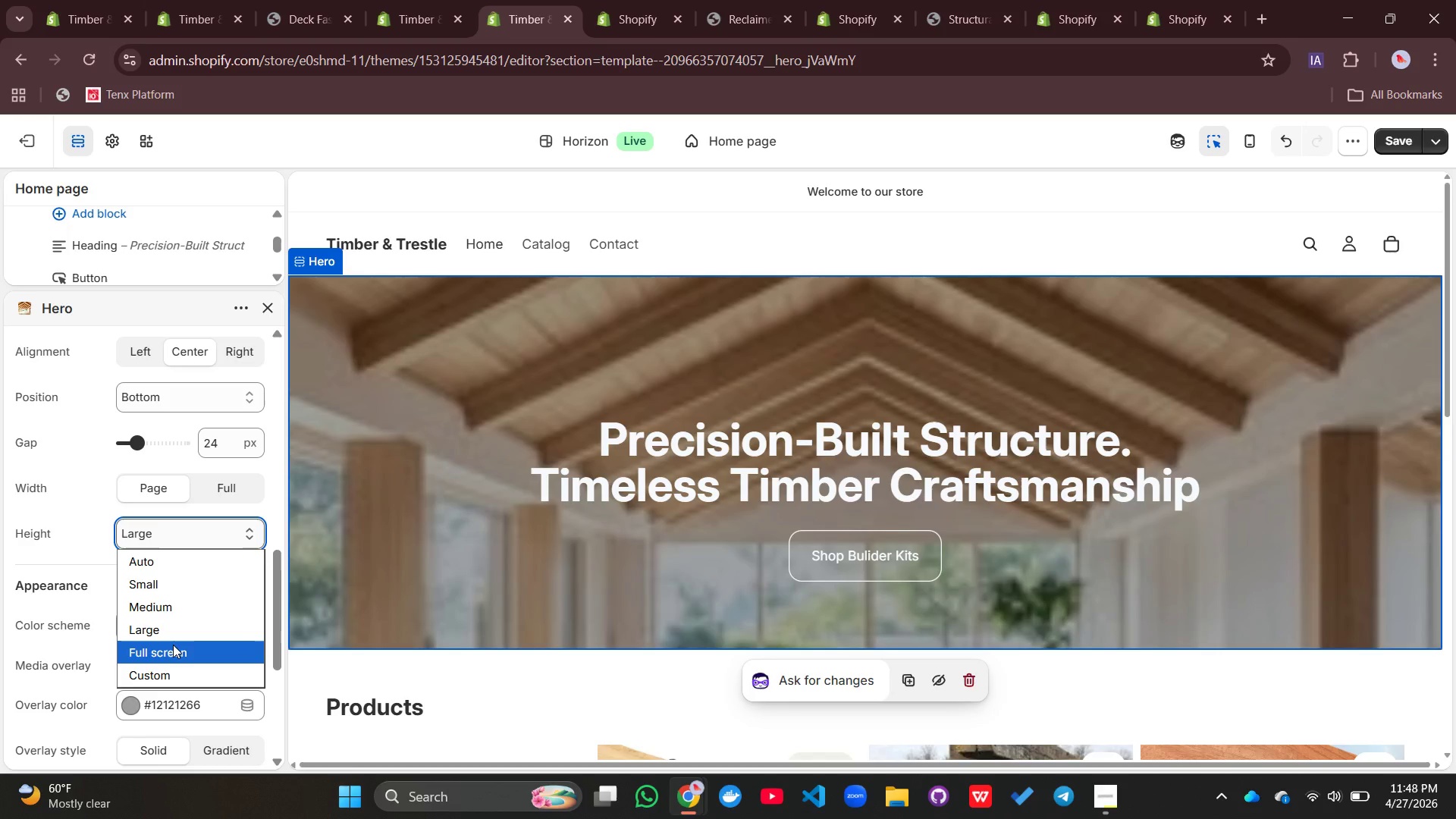 
left_click([173, 645])
 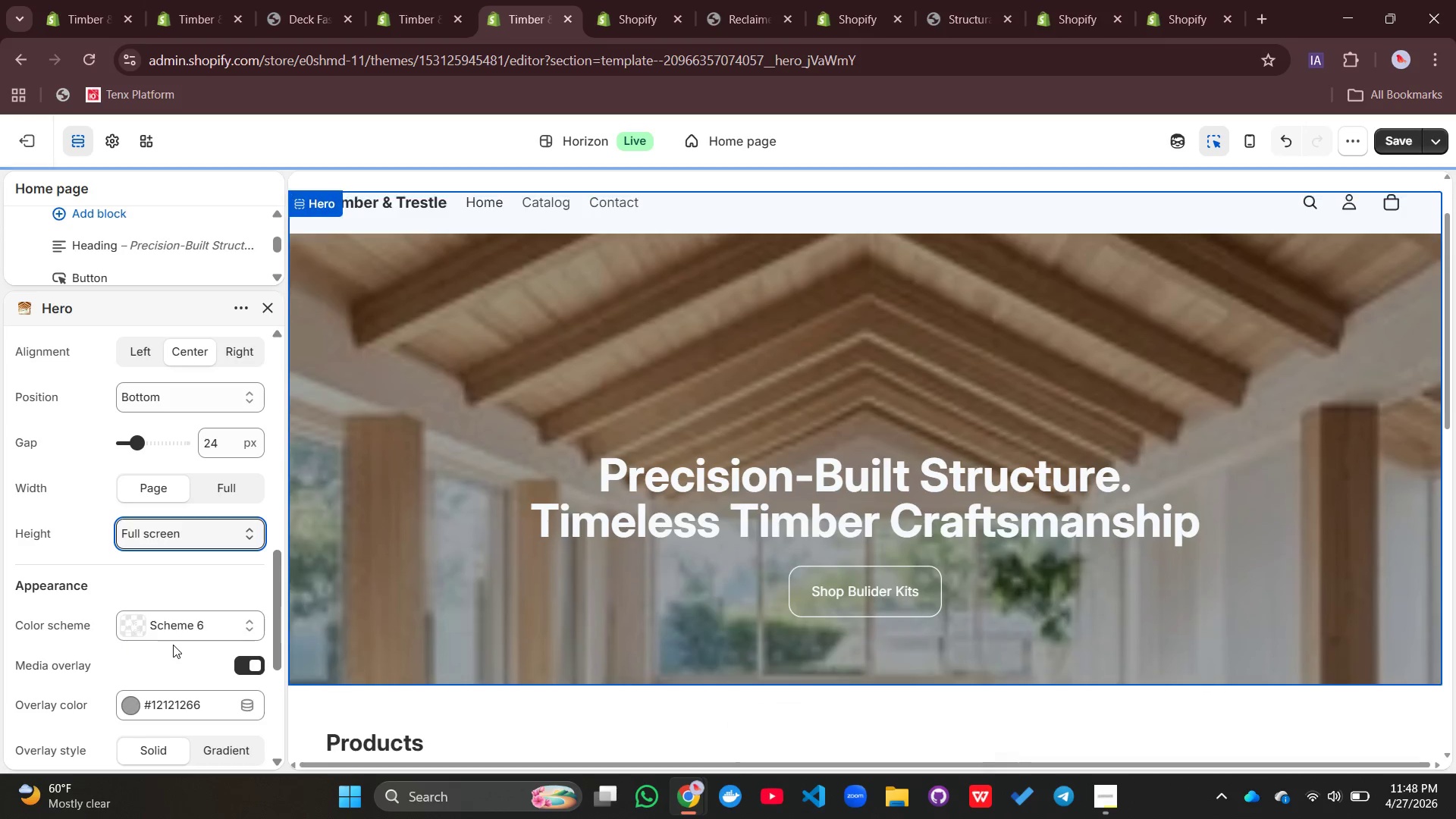 
mouse_move([653, 636])
 